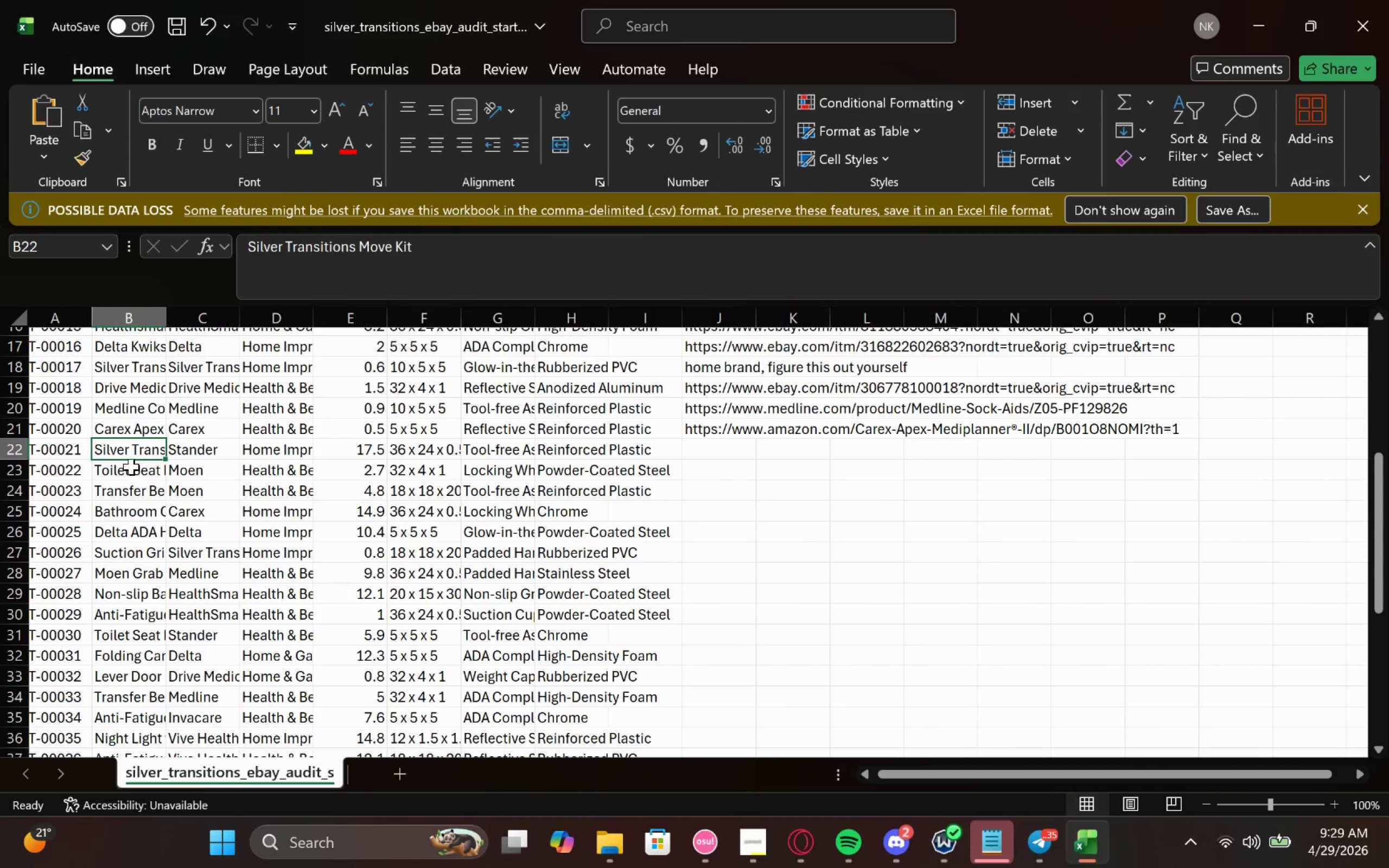 
key(Control+V)
 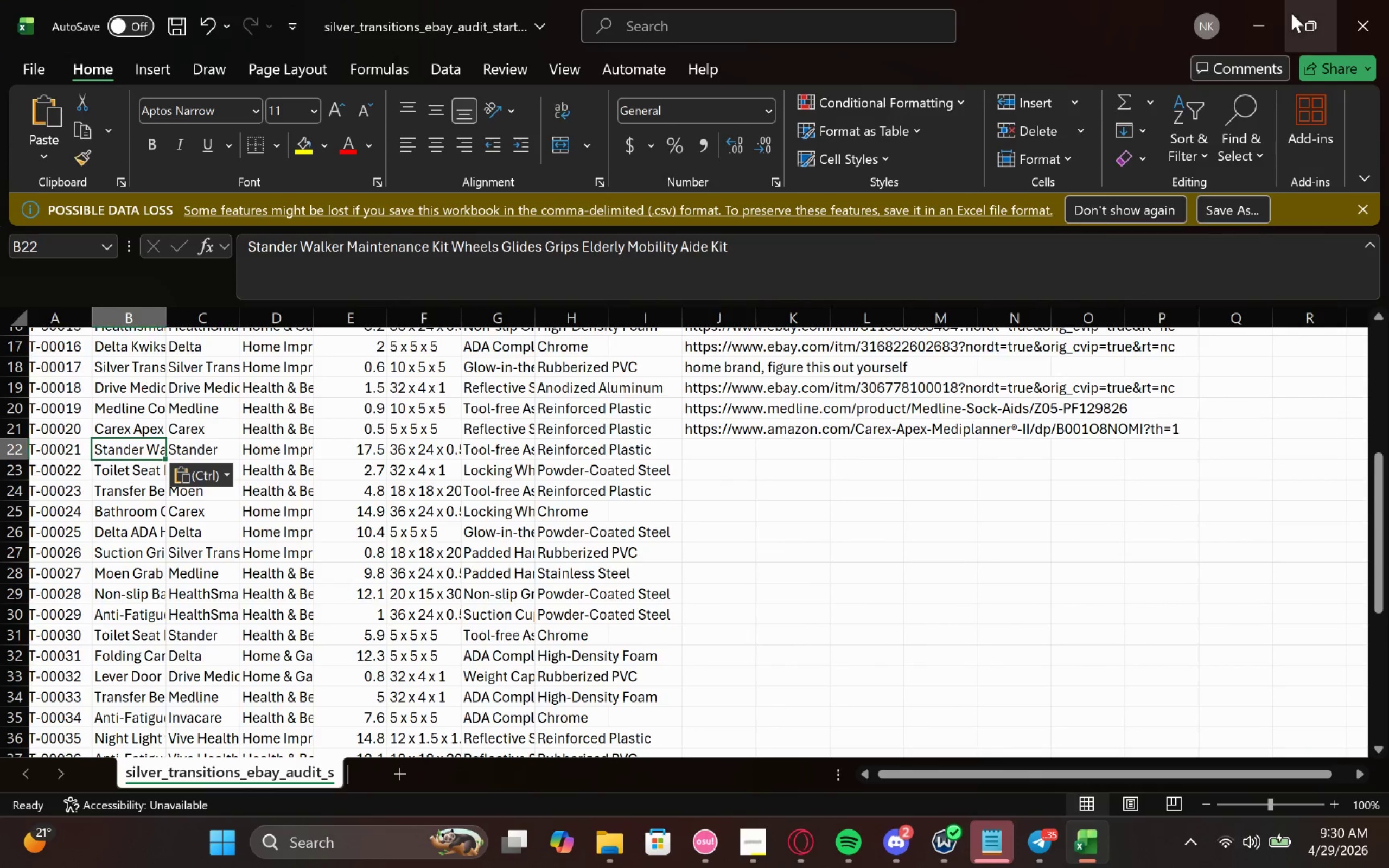 
left_click([1257, 11])
 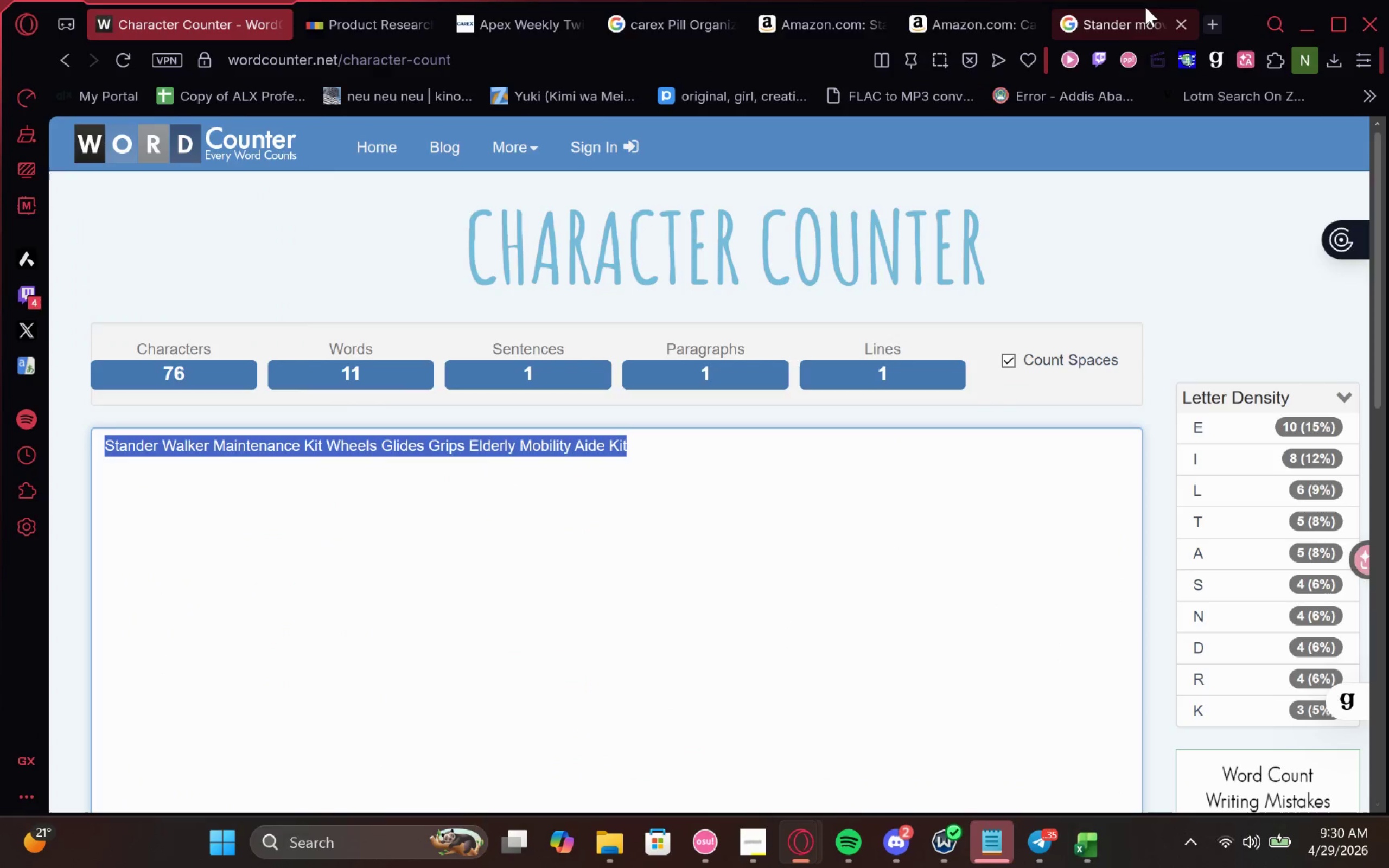 
left_click([1143, 8])
 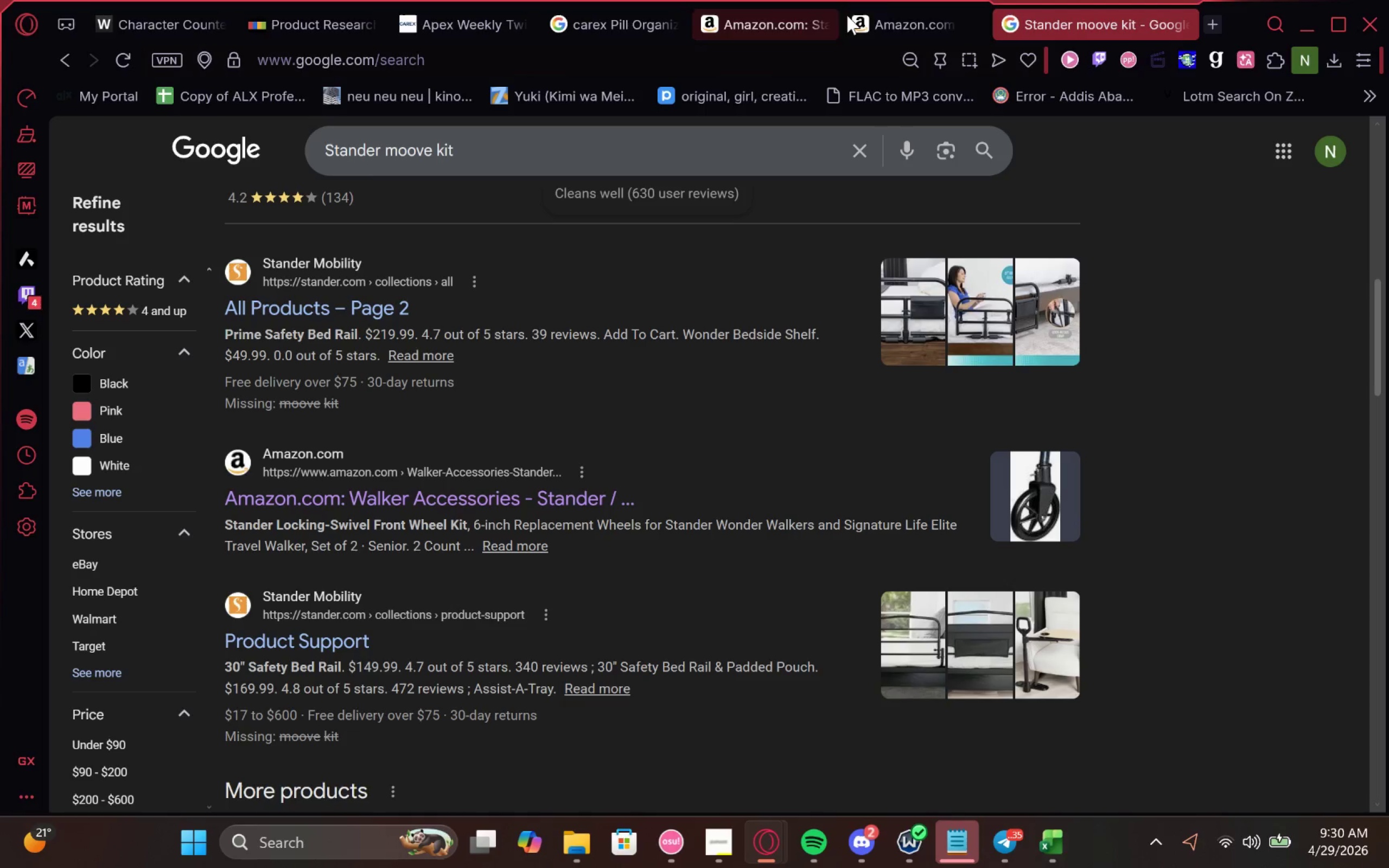 
left_click([883, 4])
 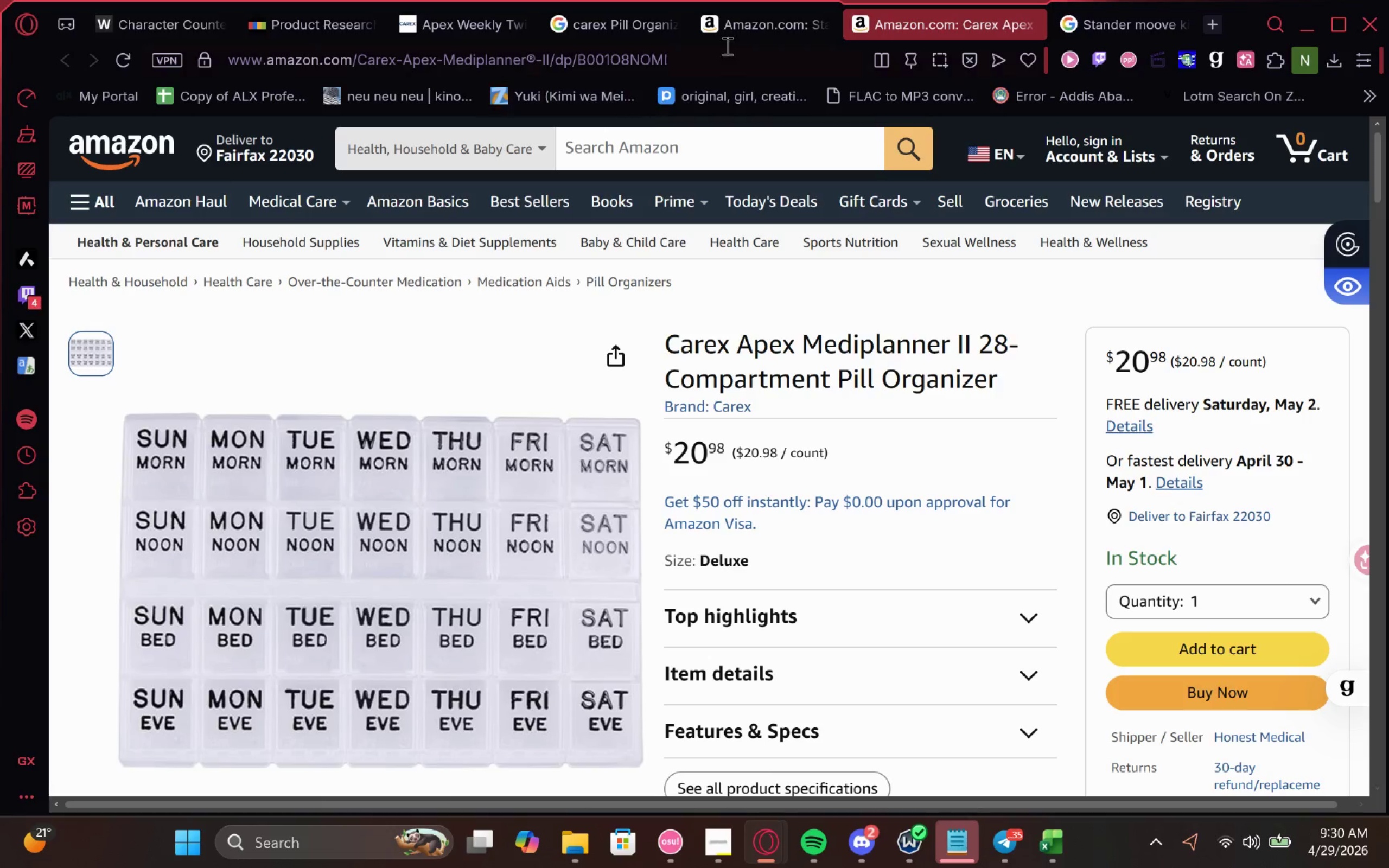 
left_click_drag(start_coordinate=[725, 2], to_coordinate=[724, 5])
 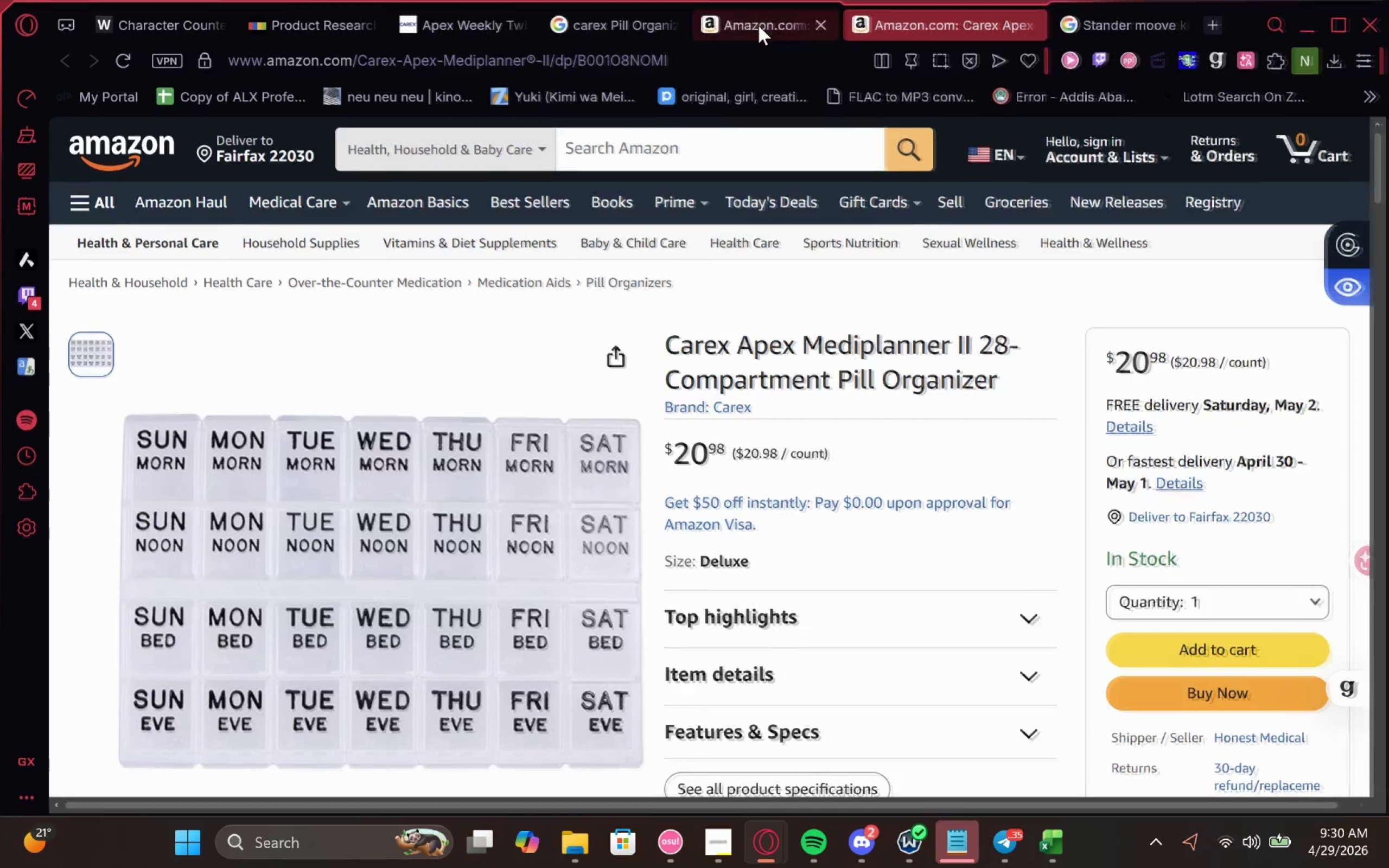 
double_click([759, 25])
 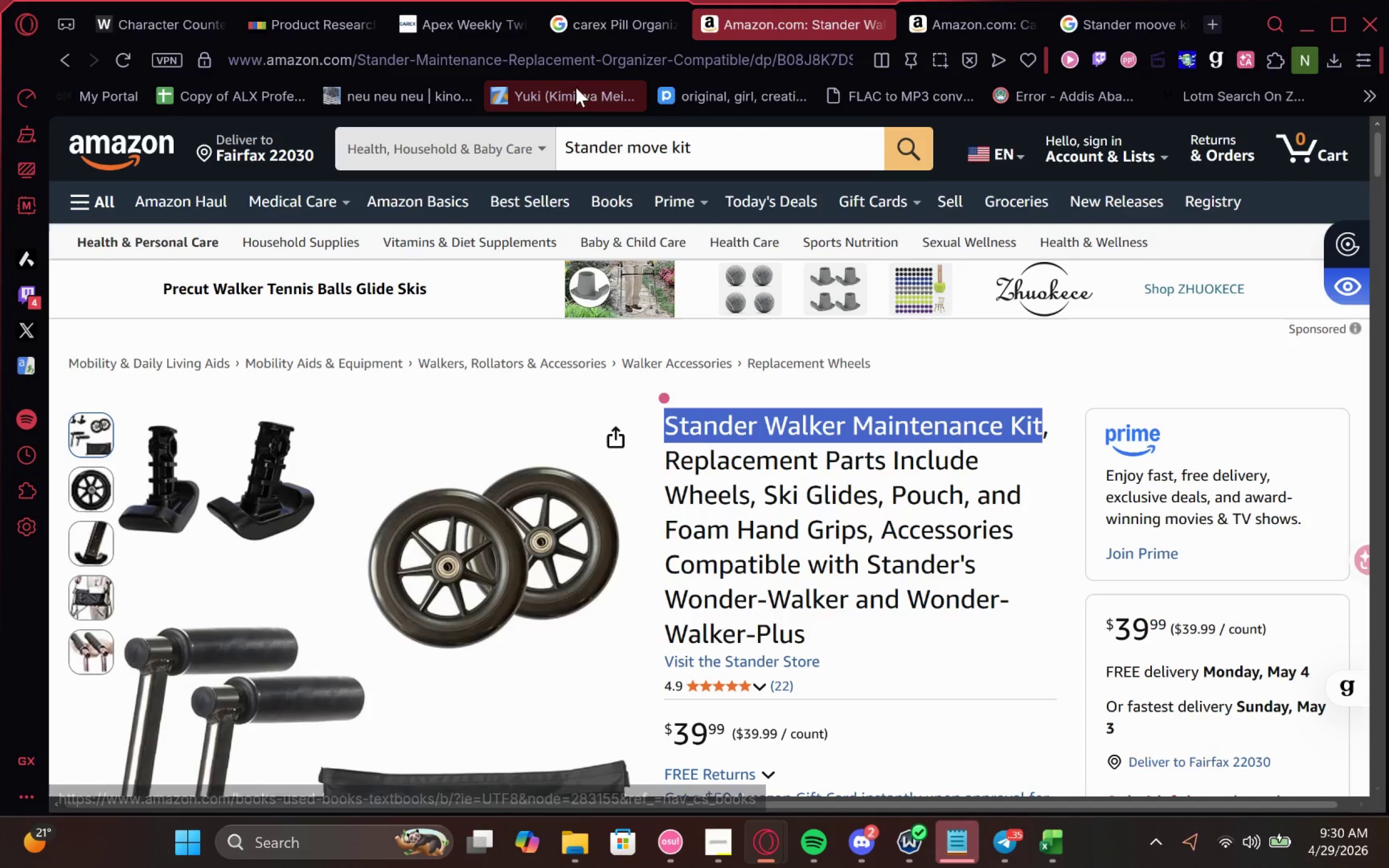 
left_click([646, 61])
 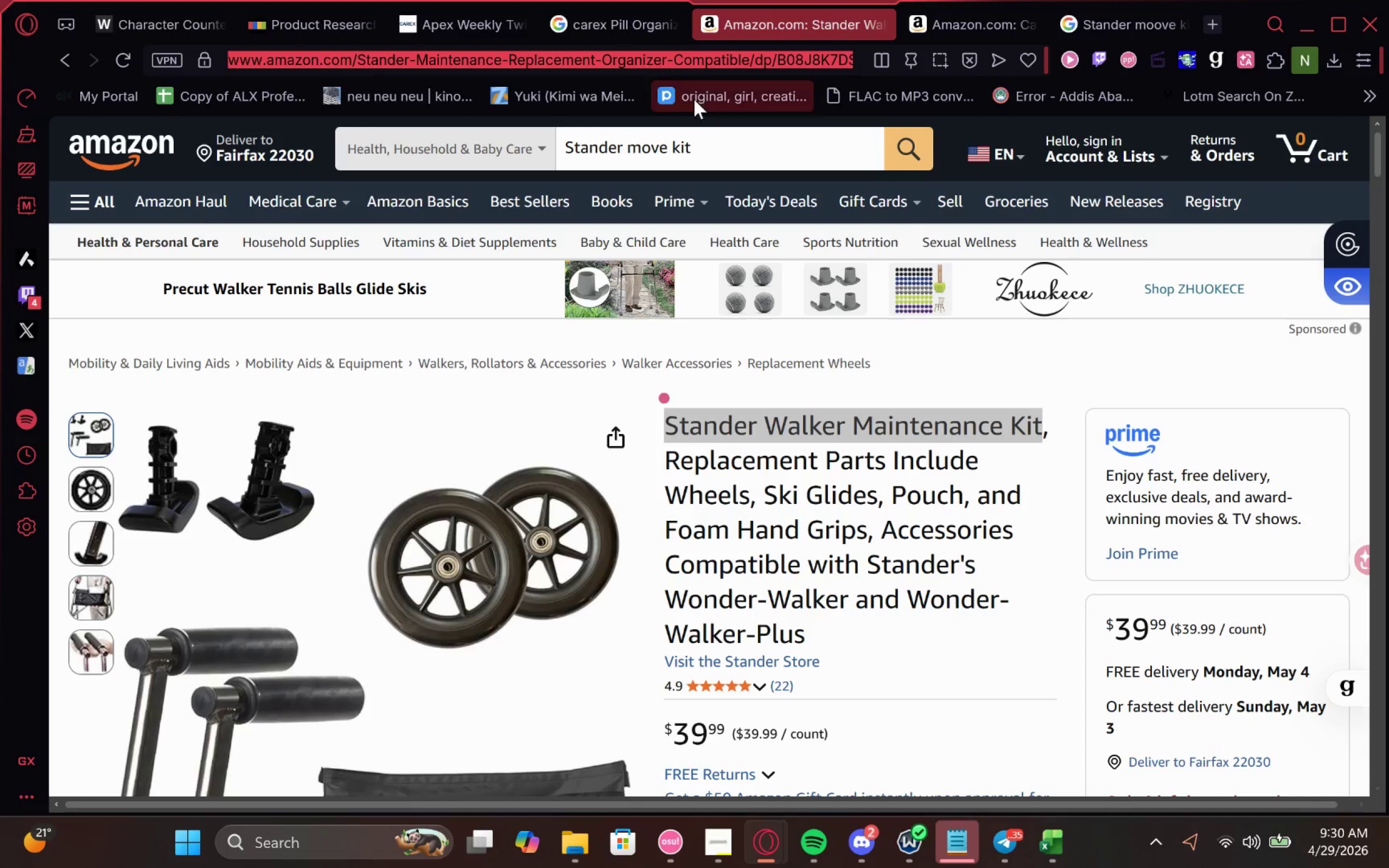 
key(Control+C)
 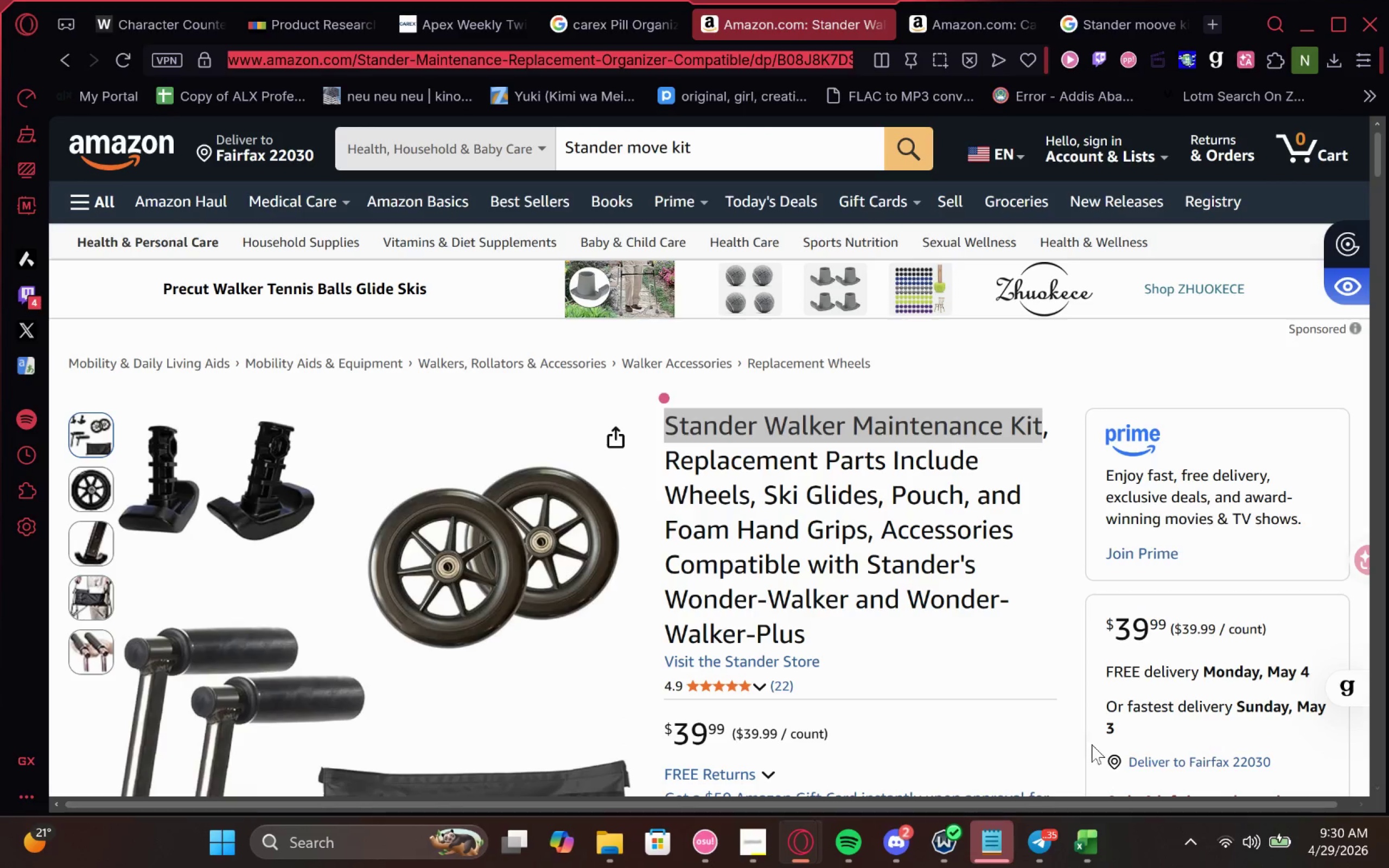 
key(Control+C)
 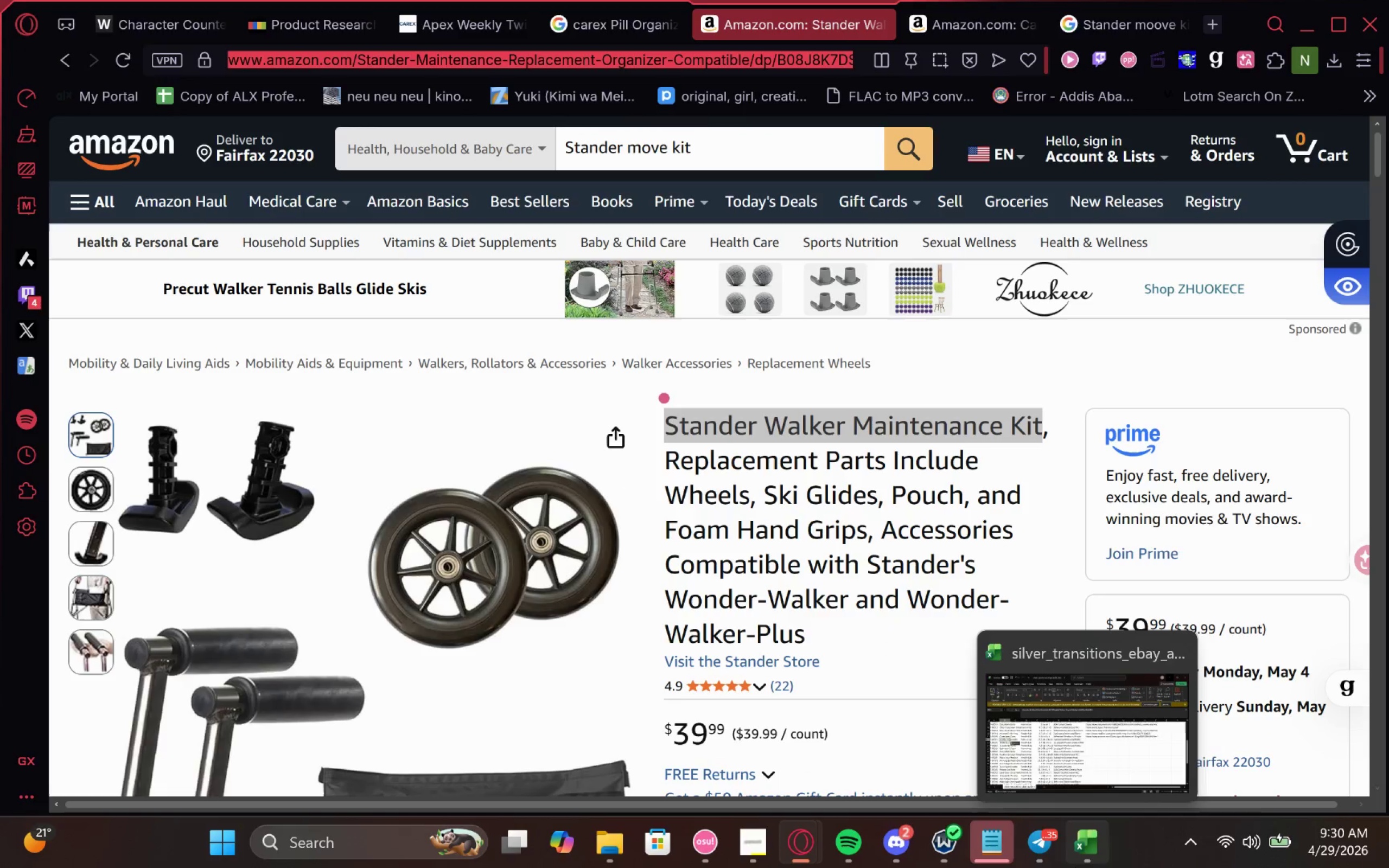 
wait(9.01)
 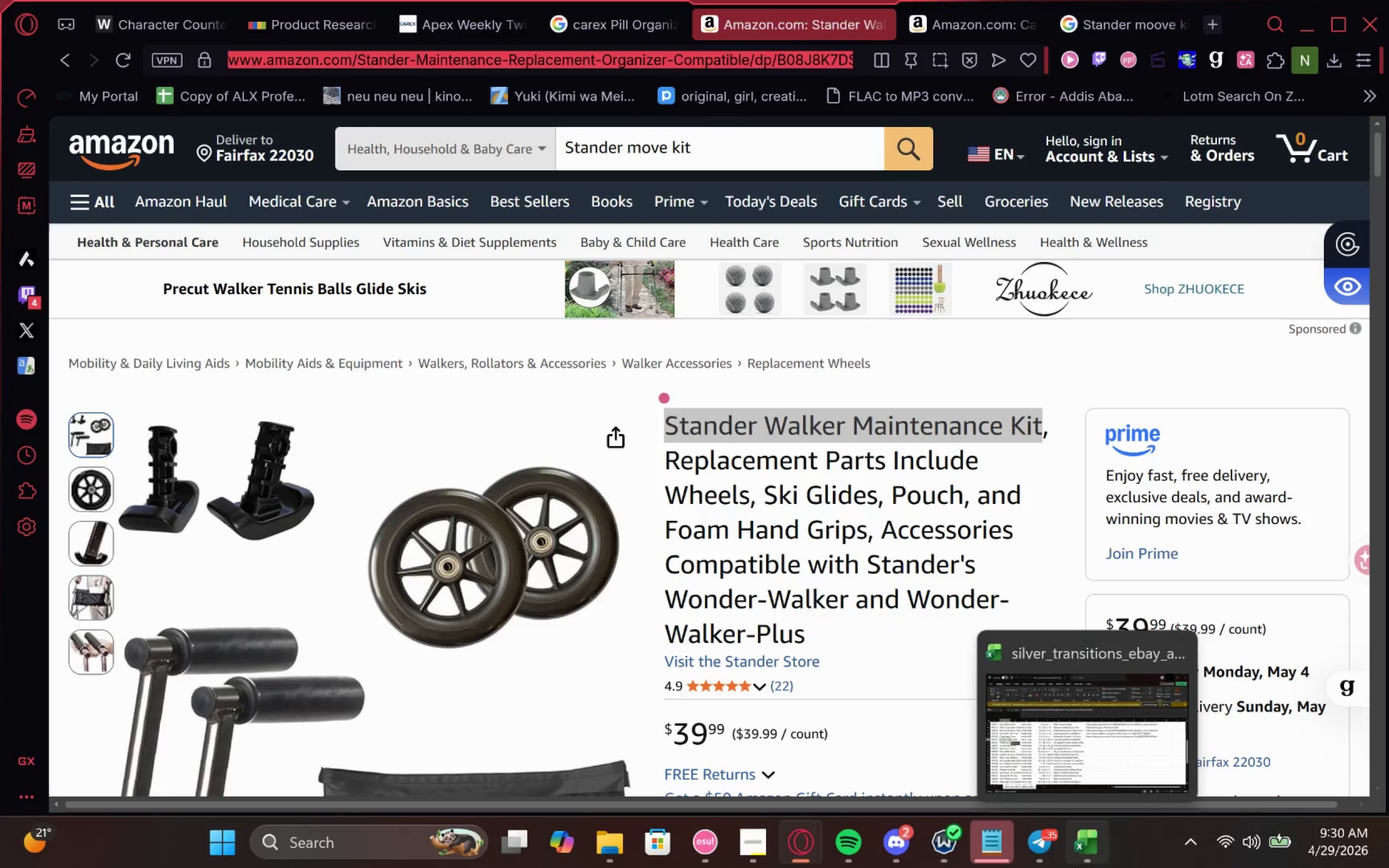 
left_click([1100, 856])
 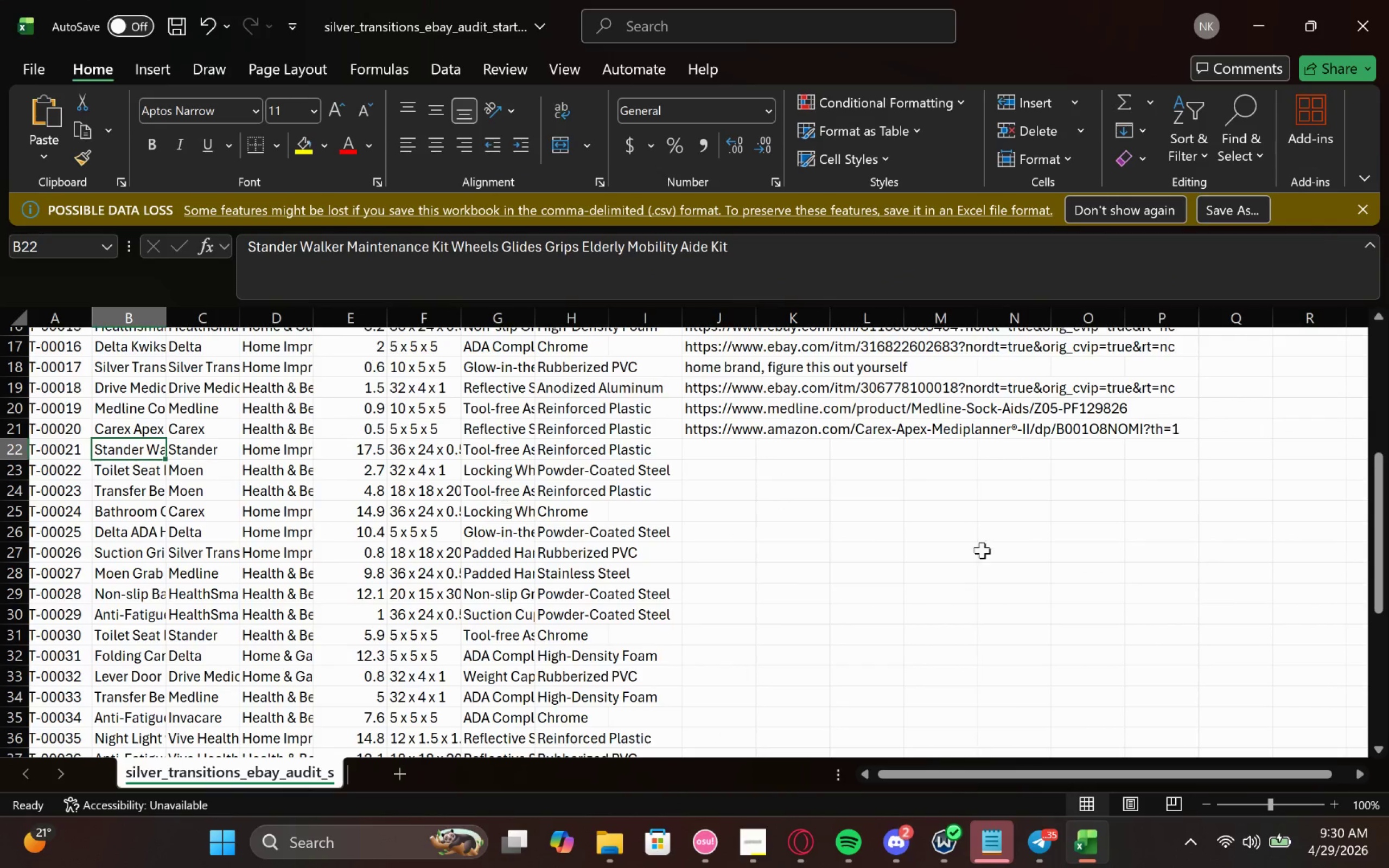 
left_click([732, 455])
 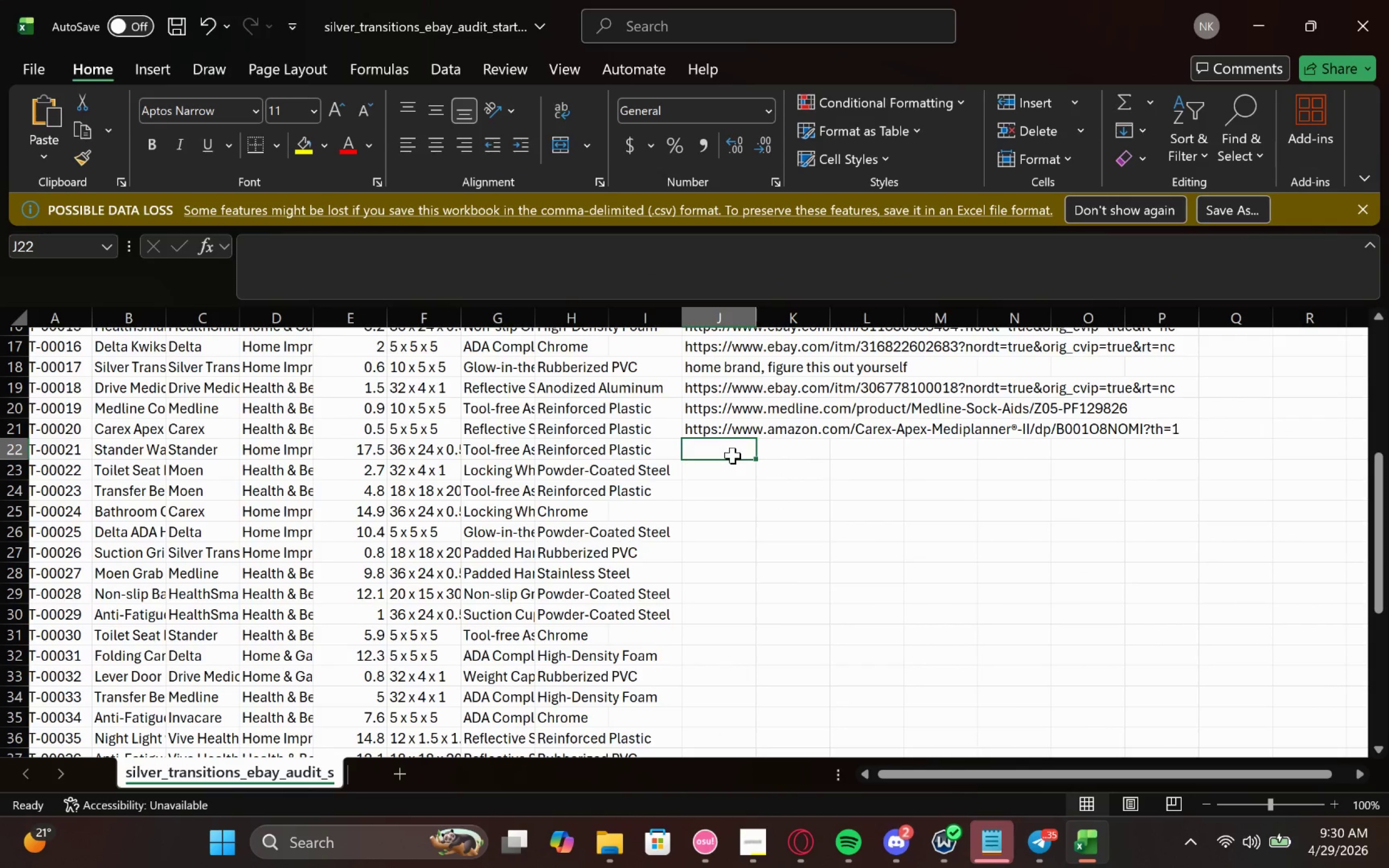 
key(Control+V)
 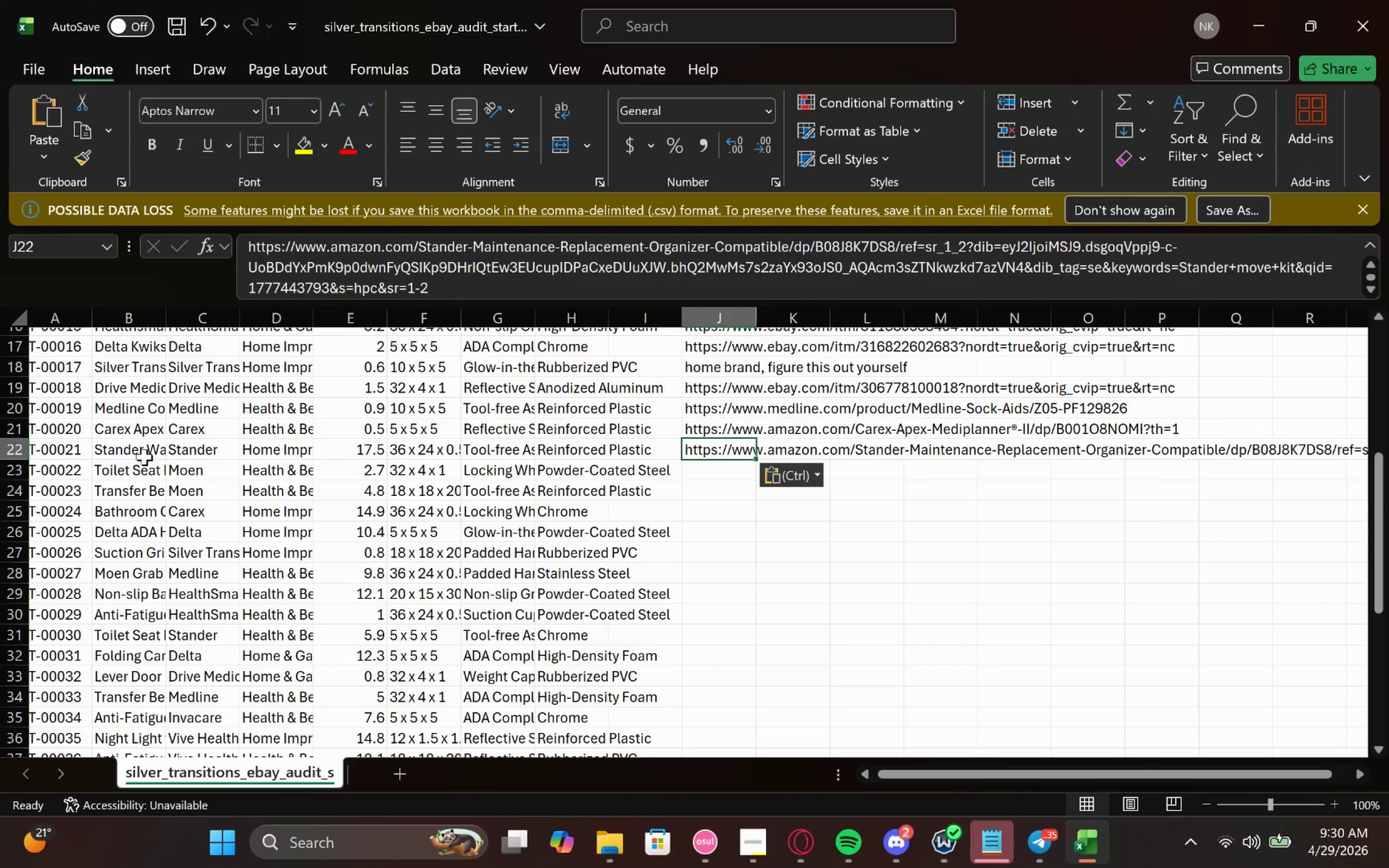 
left_click([135, 469])
 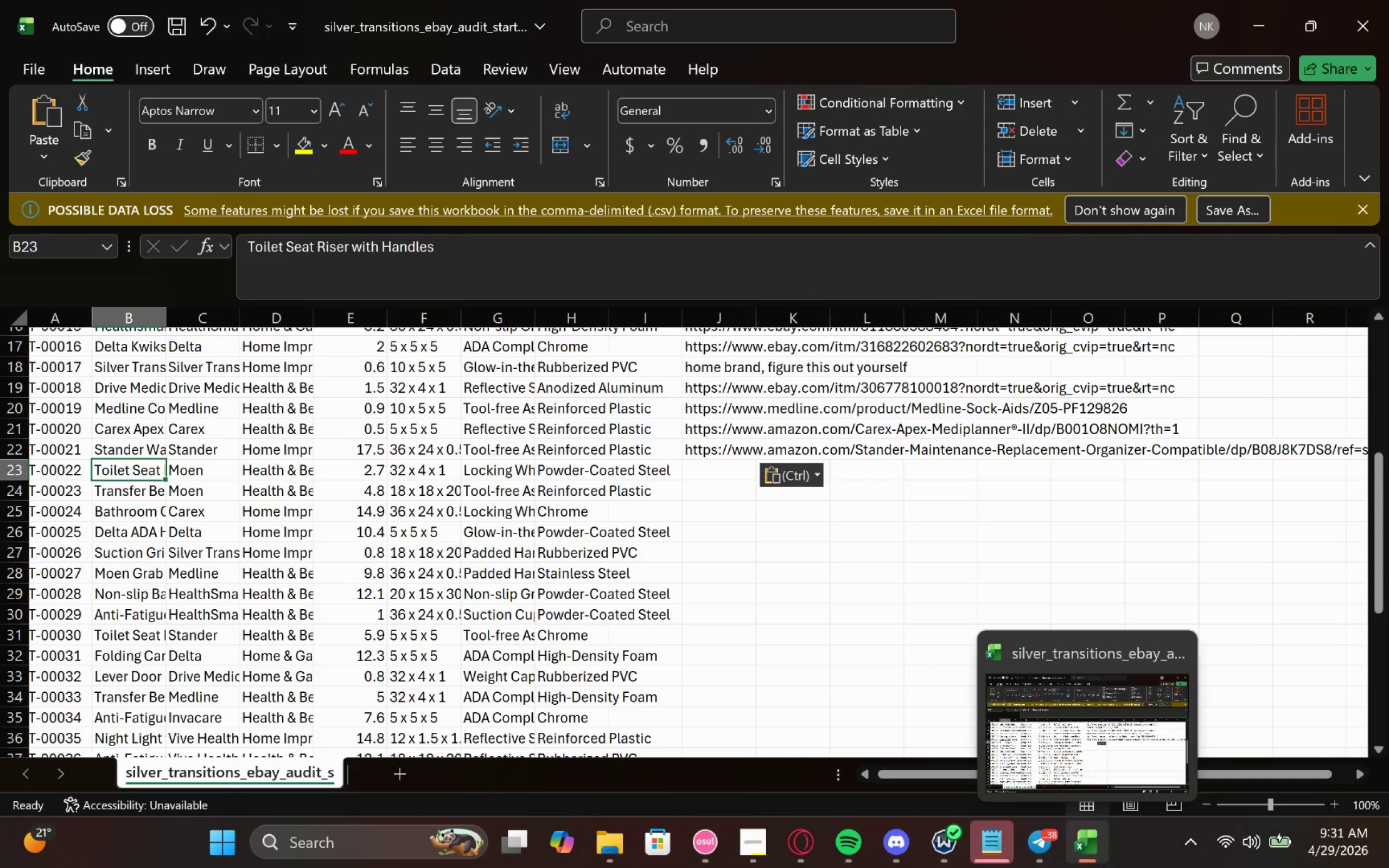 
wait(98.17)
 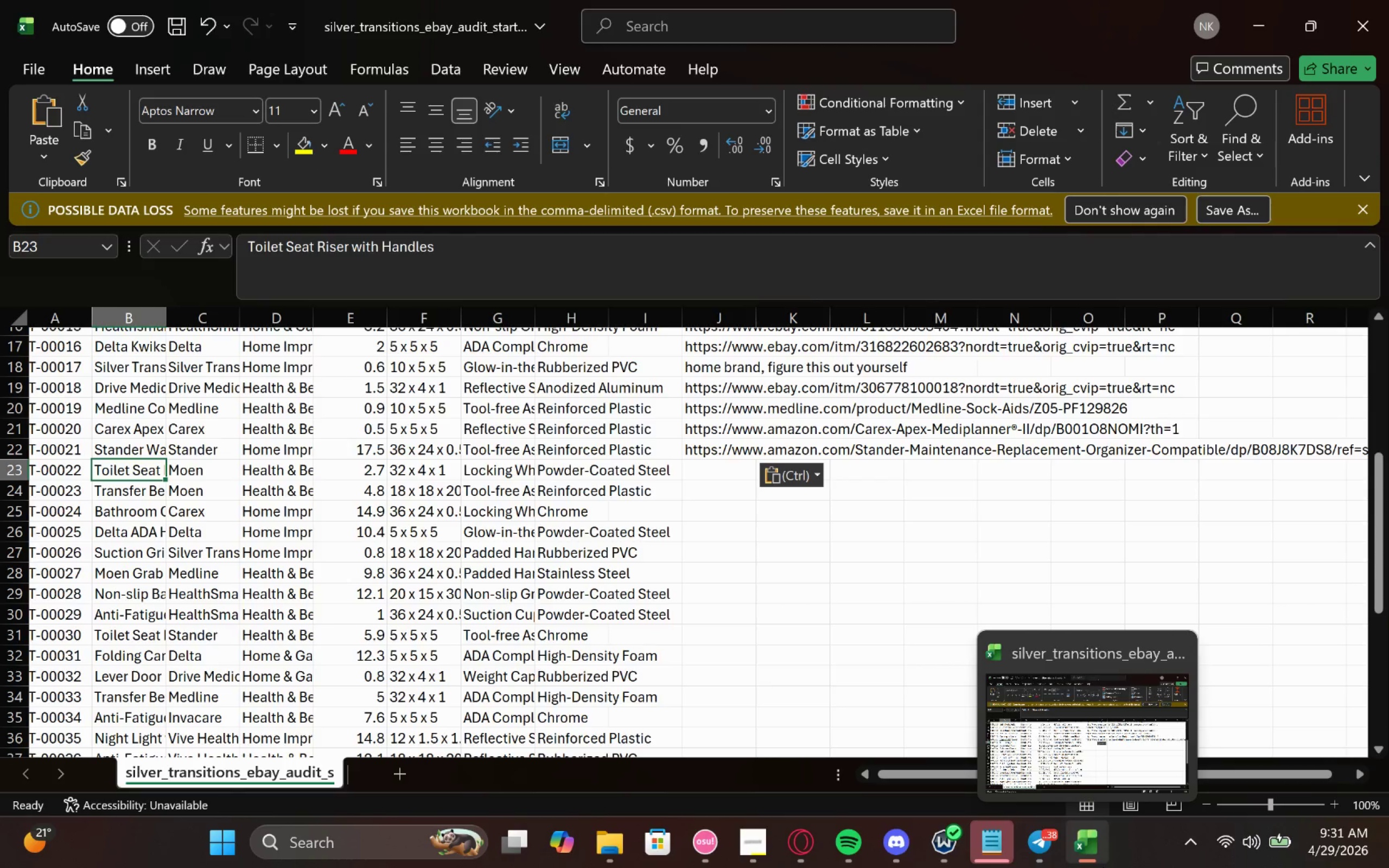 
double_click([120, 464])
 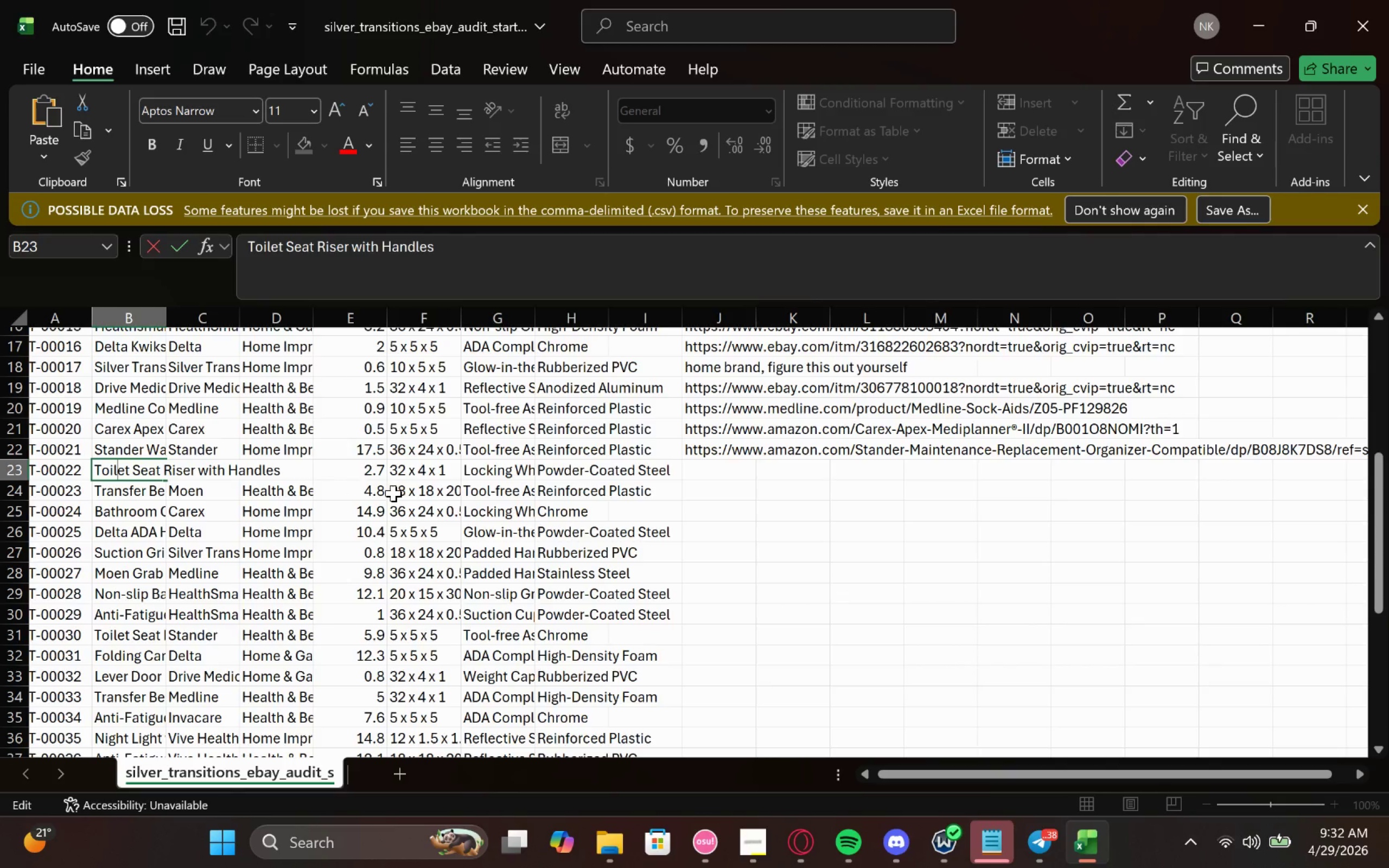 
left_click([443, 477])
 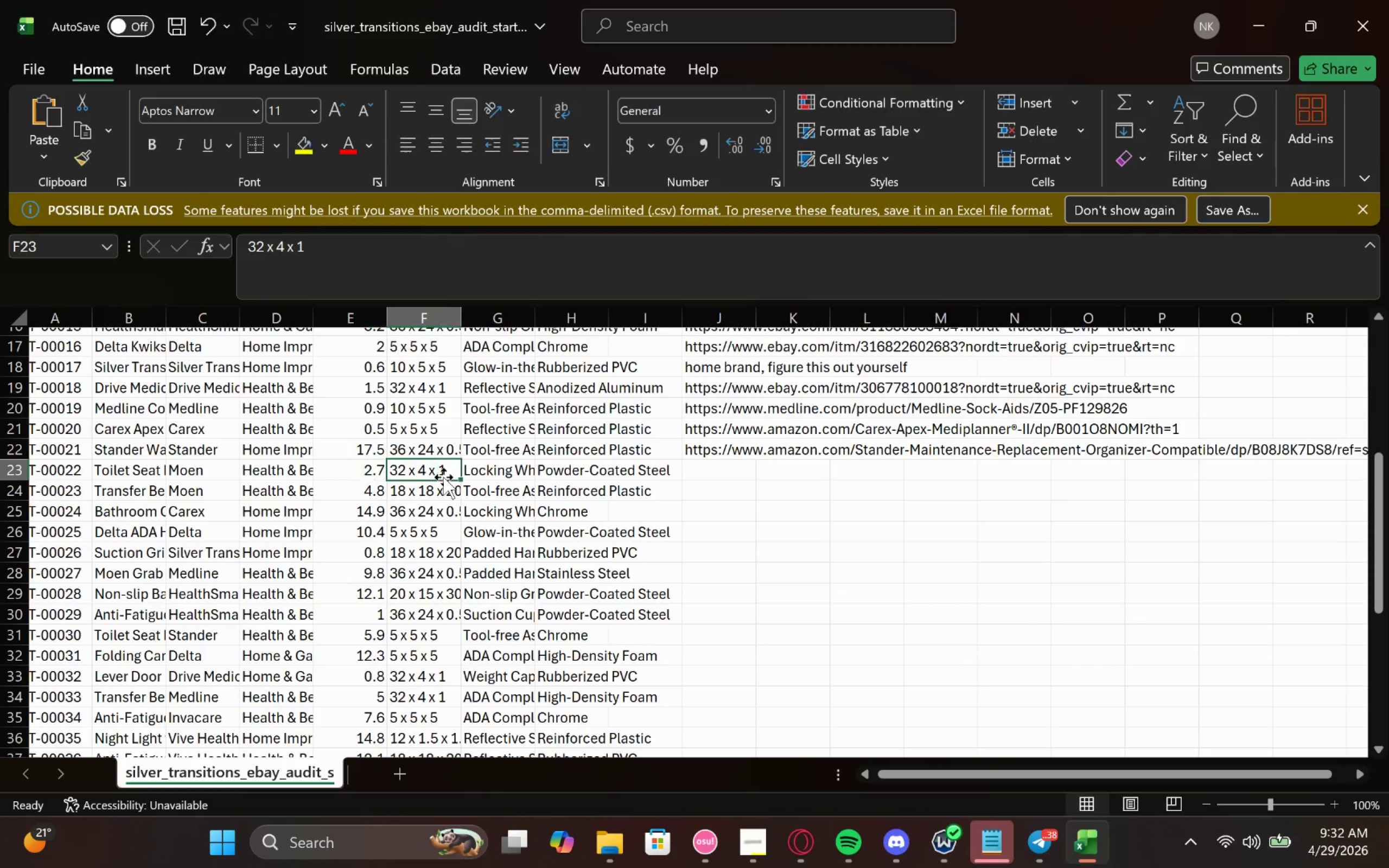 
mouse_move([403, 482])
 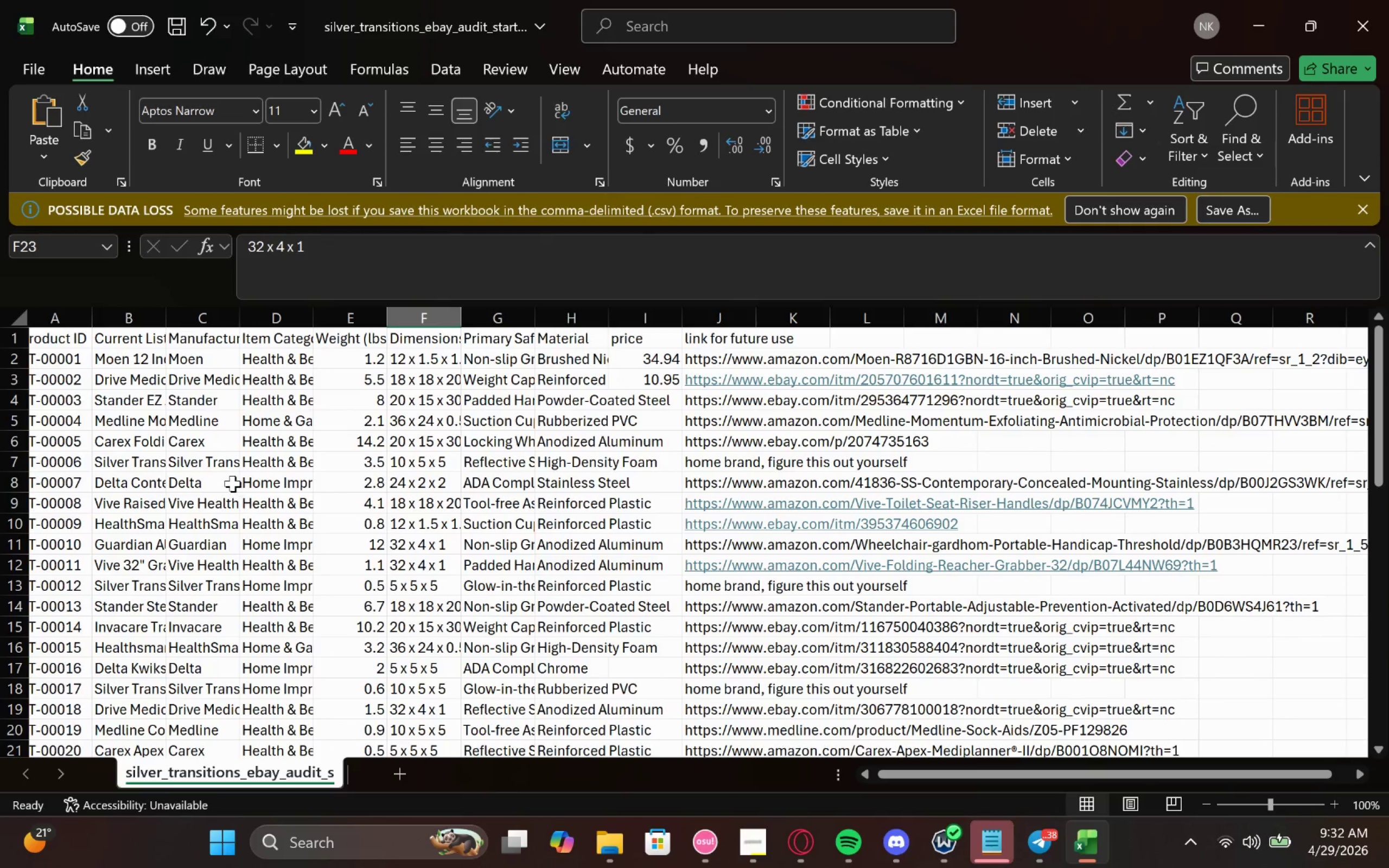 
wait(10.13)
 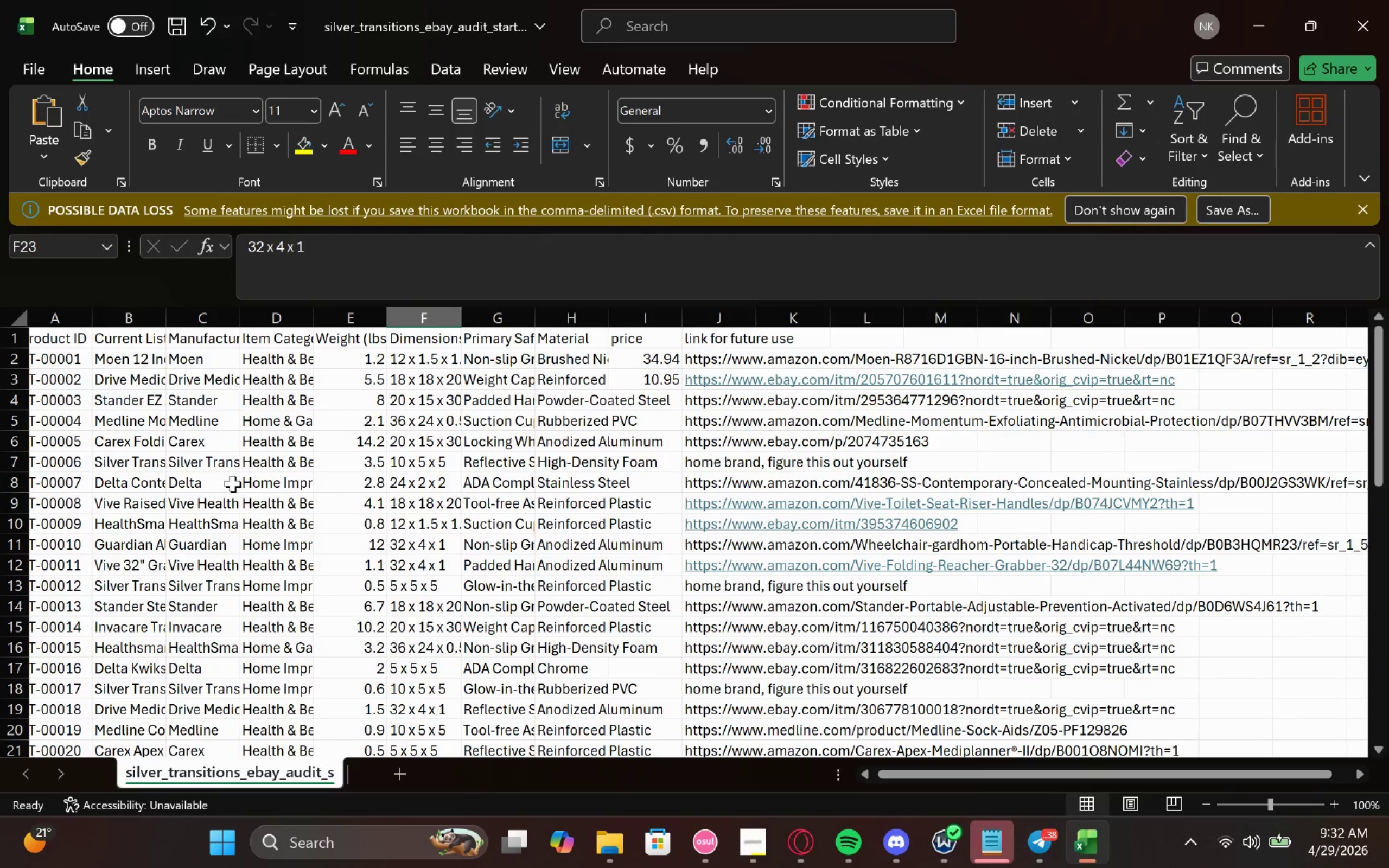 
double_click([137, 383])
 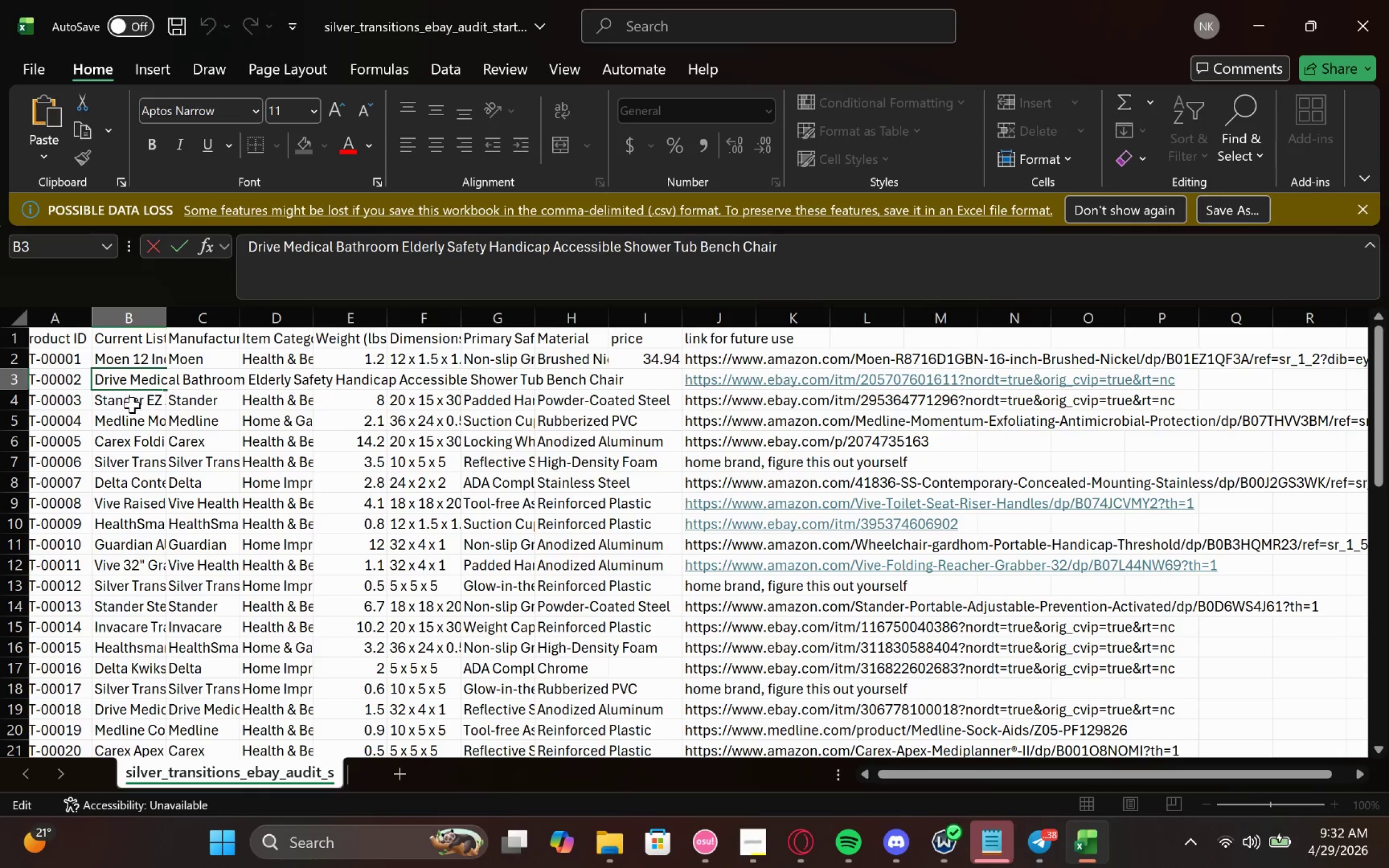 
double_click([130, 405])
 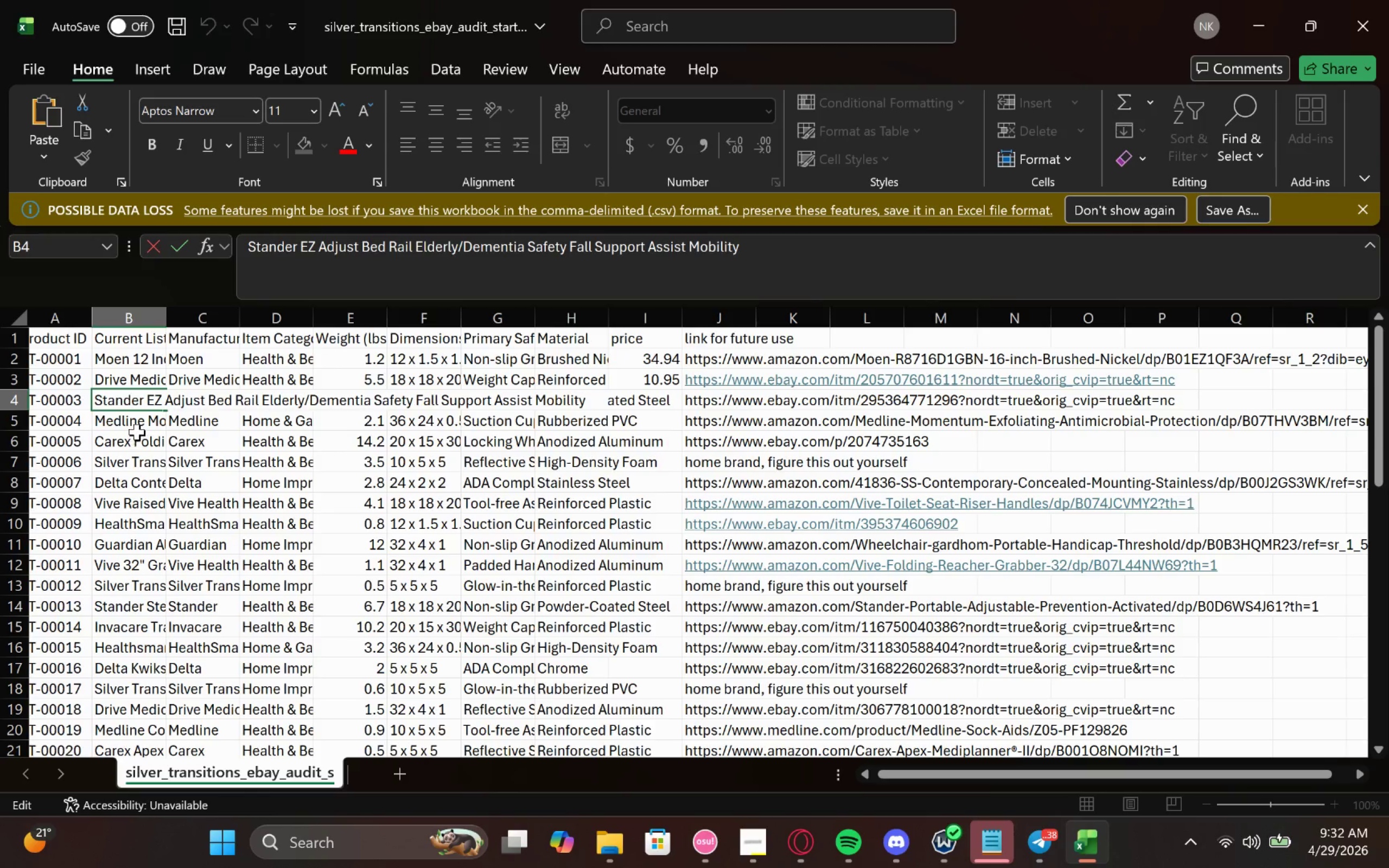 
double_click([139, 430])
 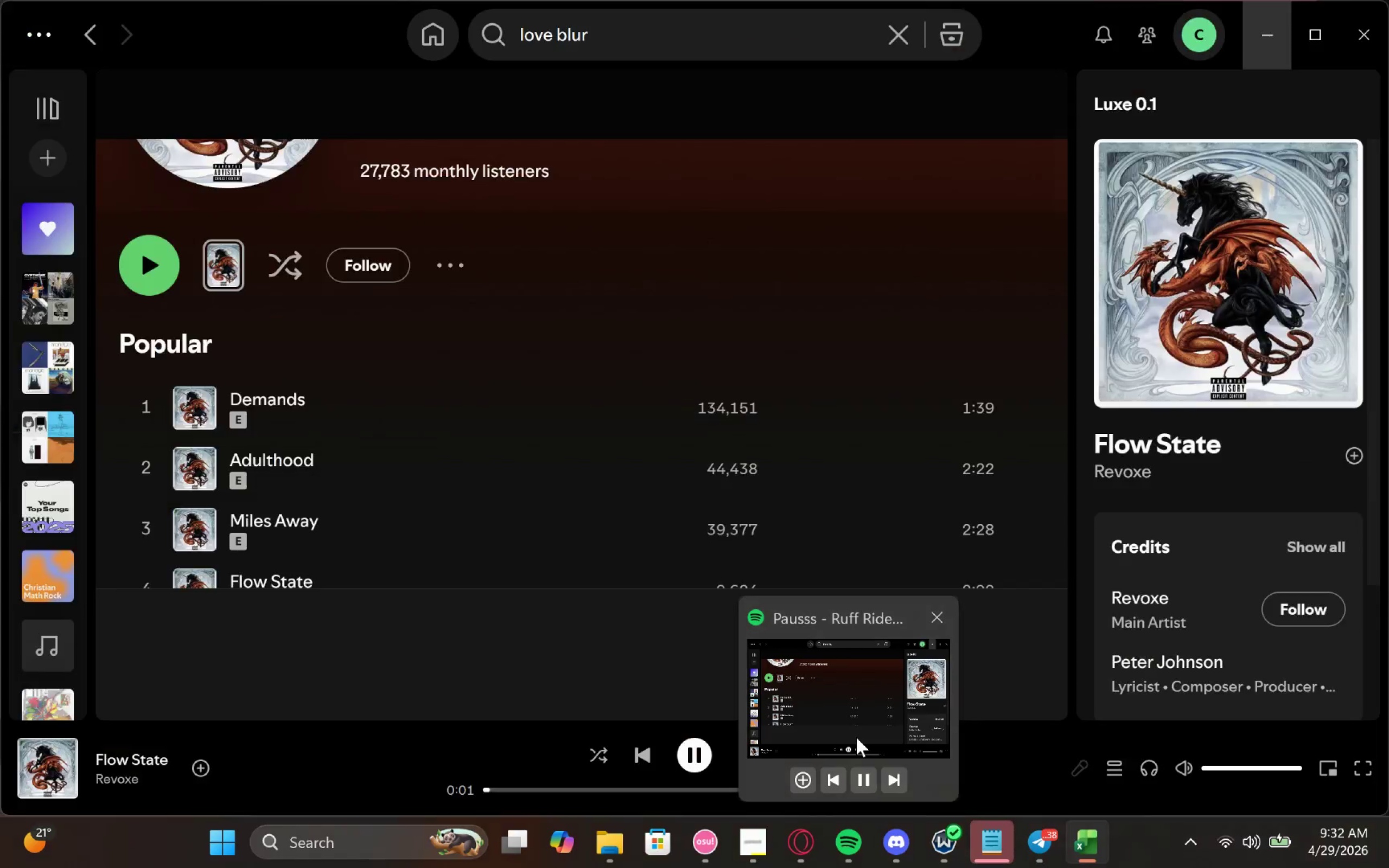 
left_click([856, 737])
 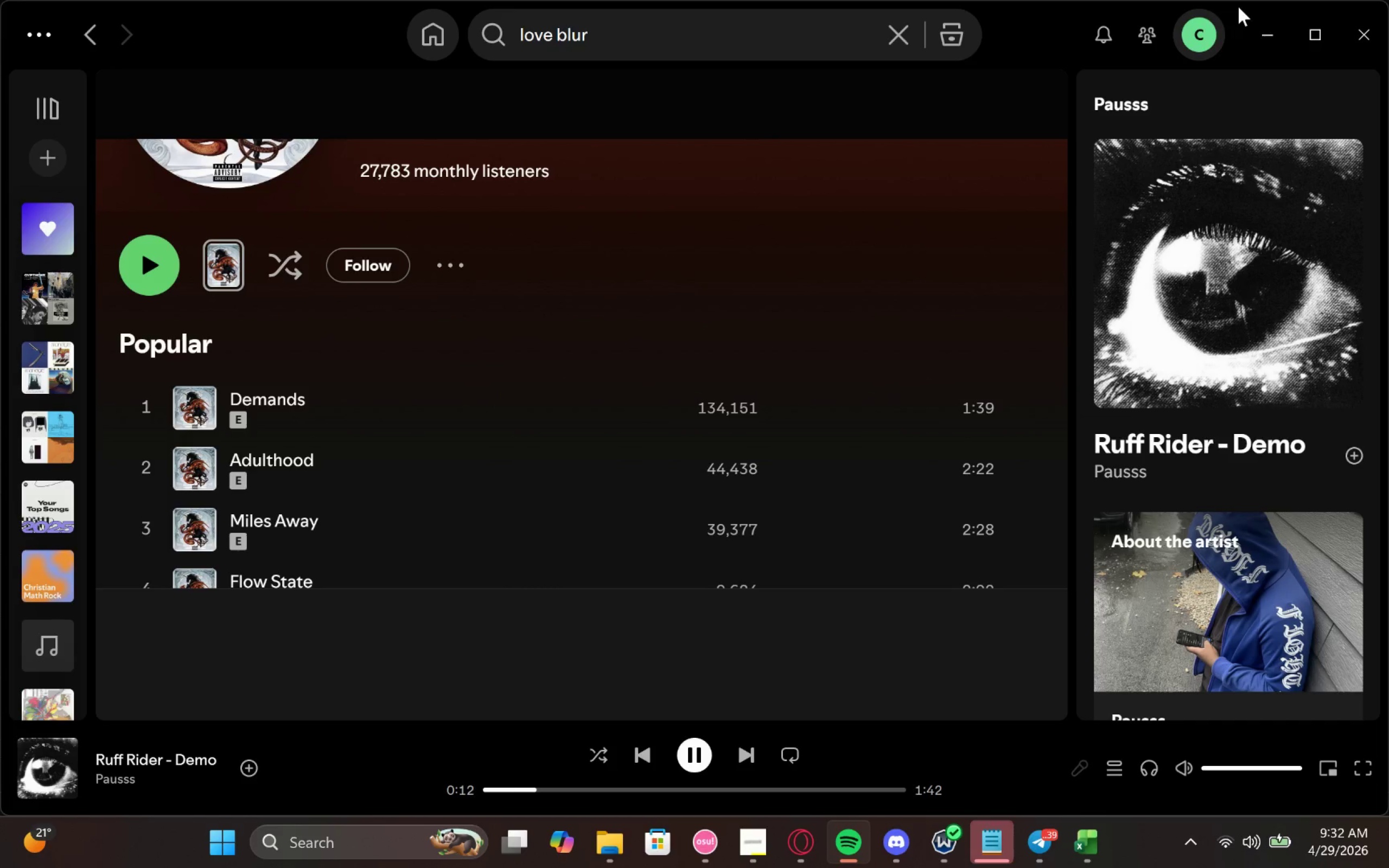 
left_click([1263, 18])
 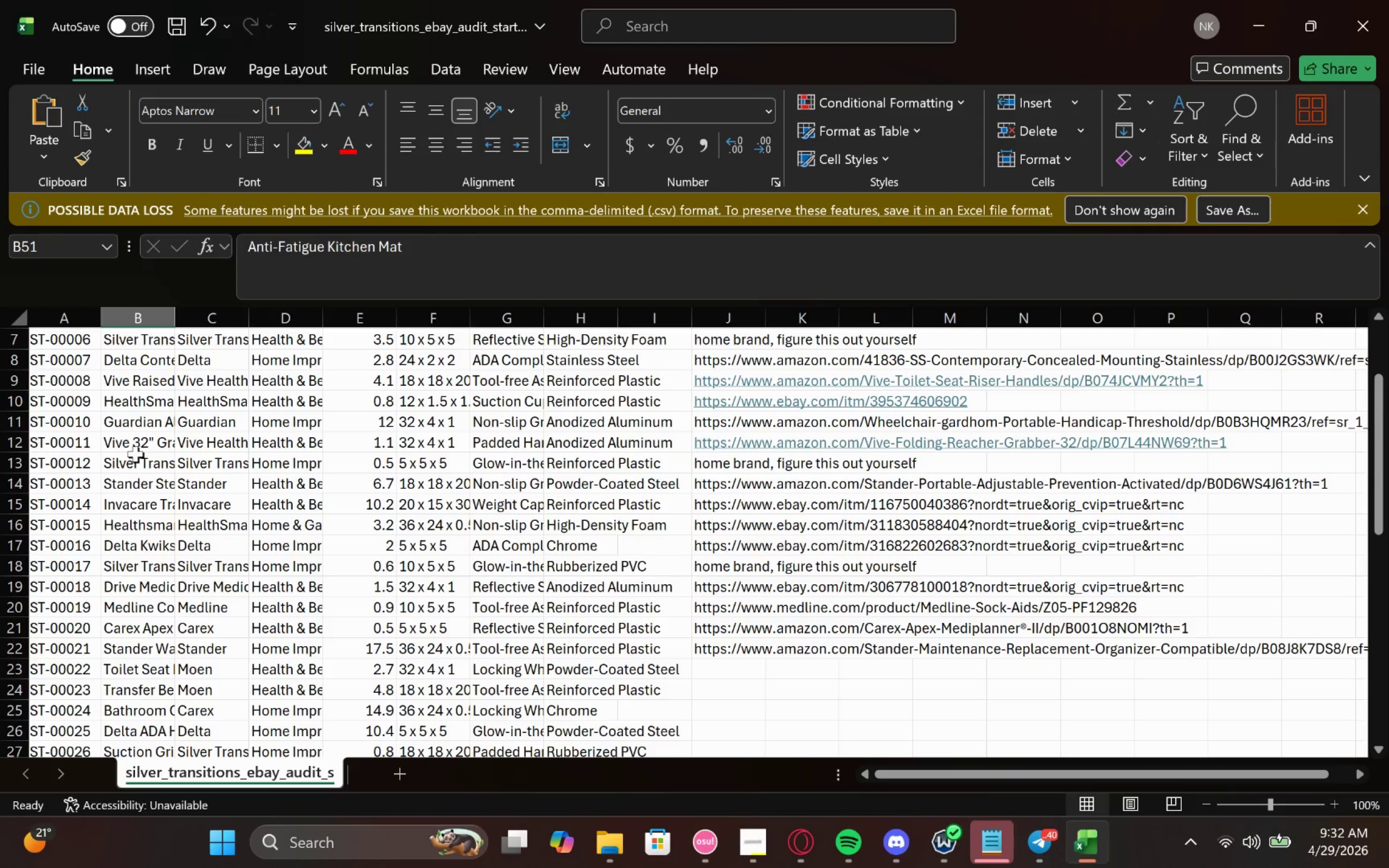 
wait(22.82)
 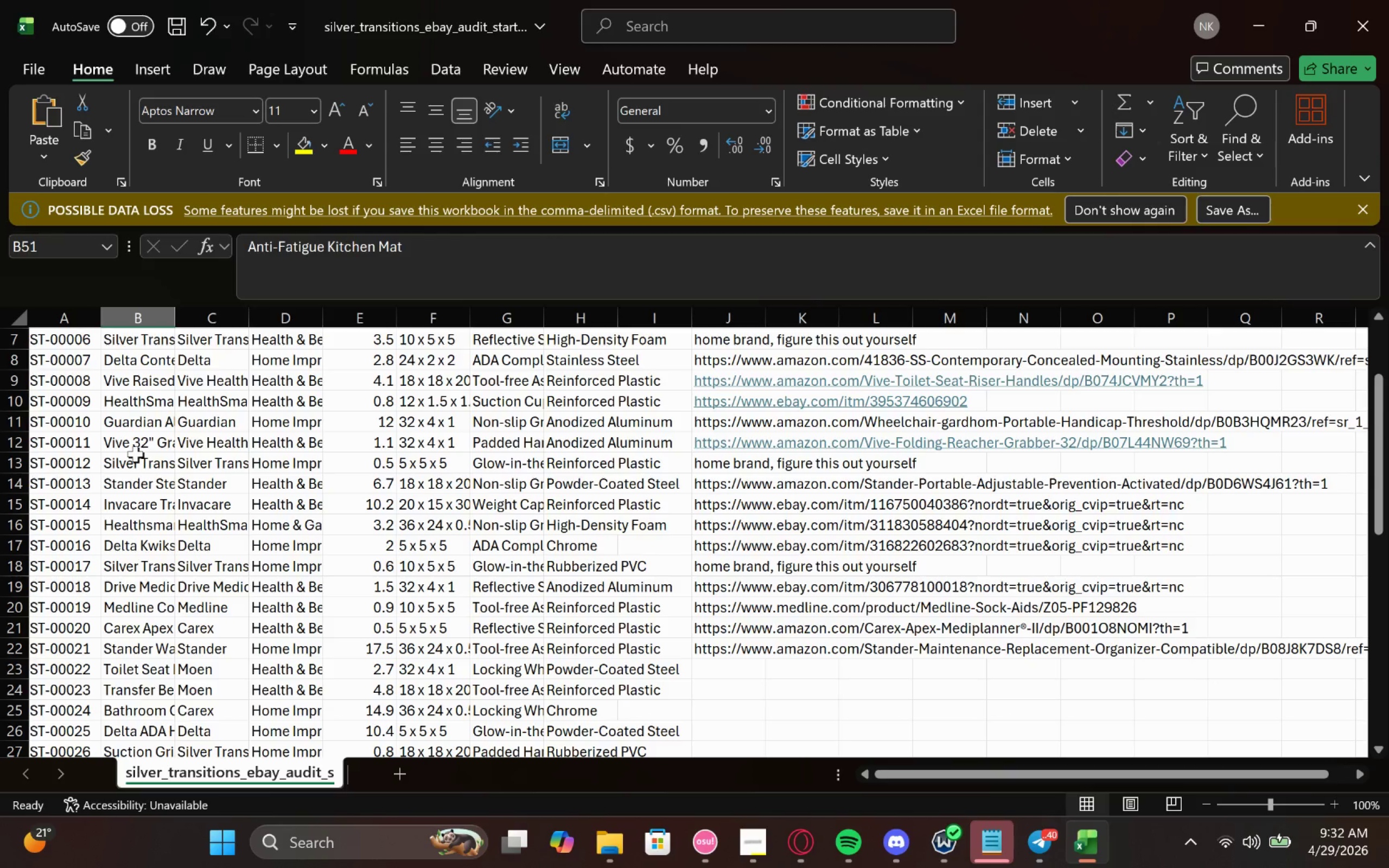 
left_click([135, 420])
 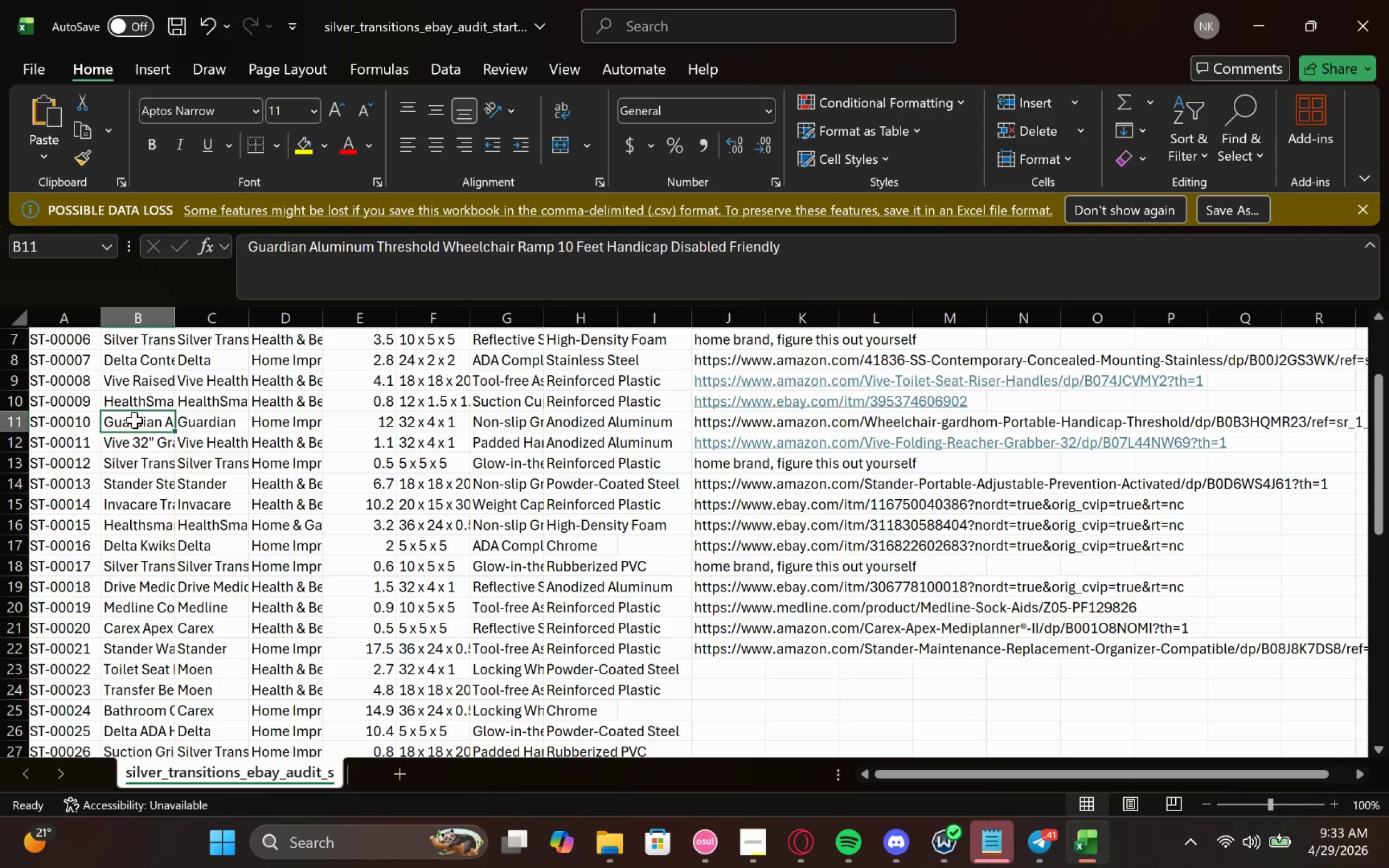 
wait(58.25)
 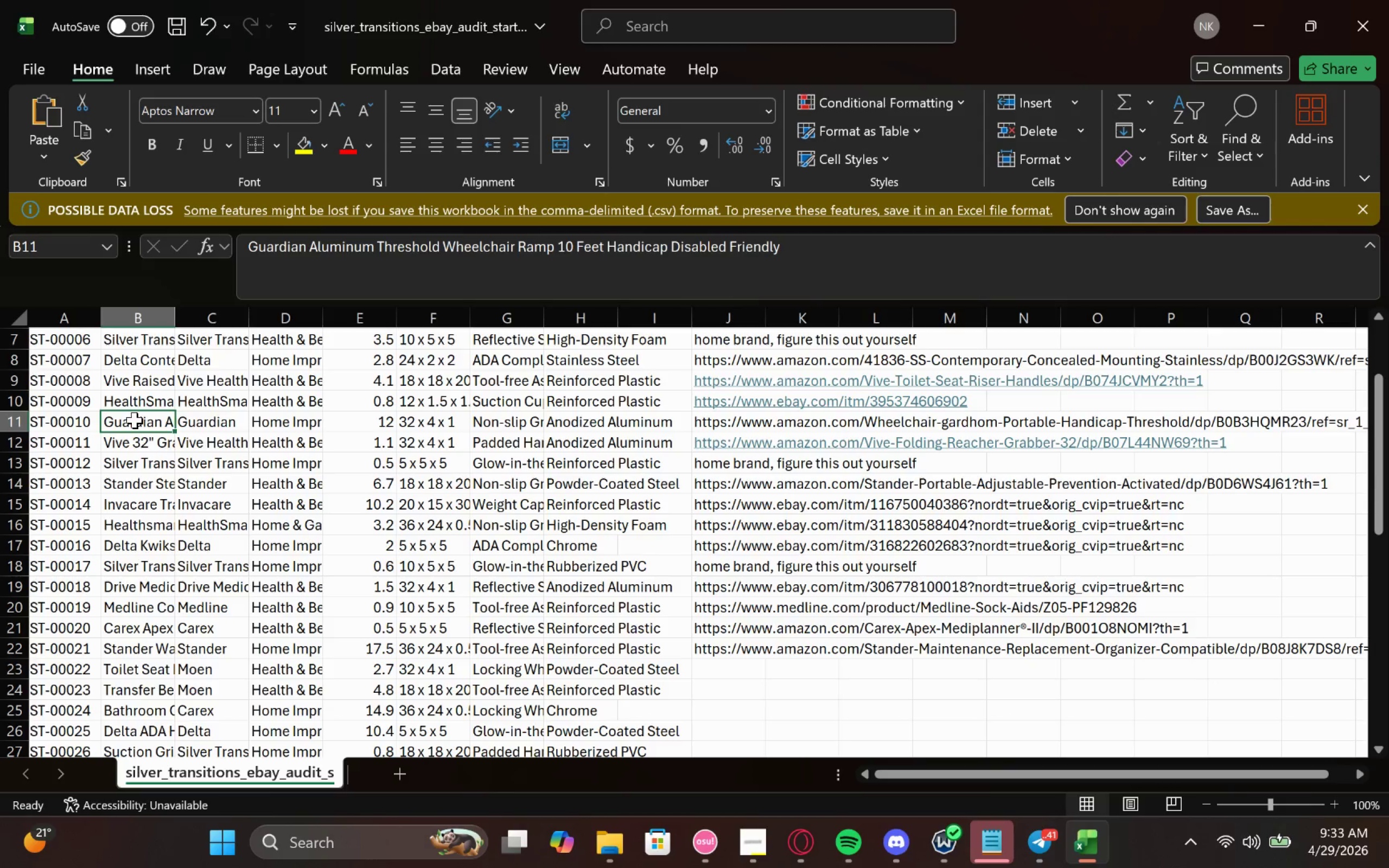 
left_click([805, 783])
 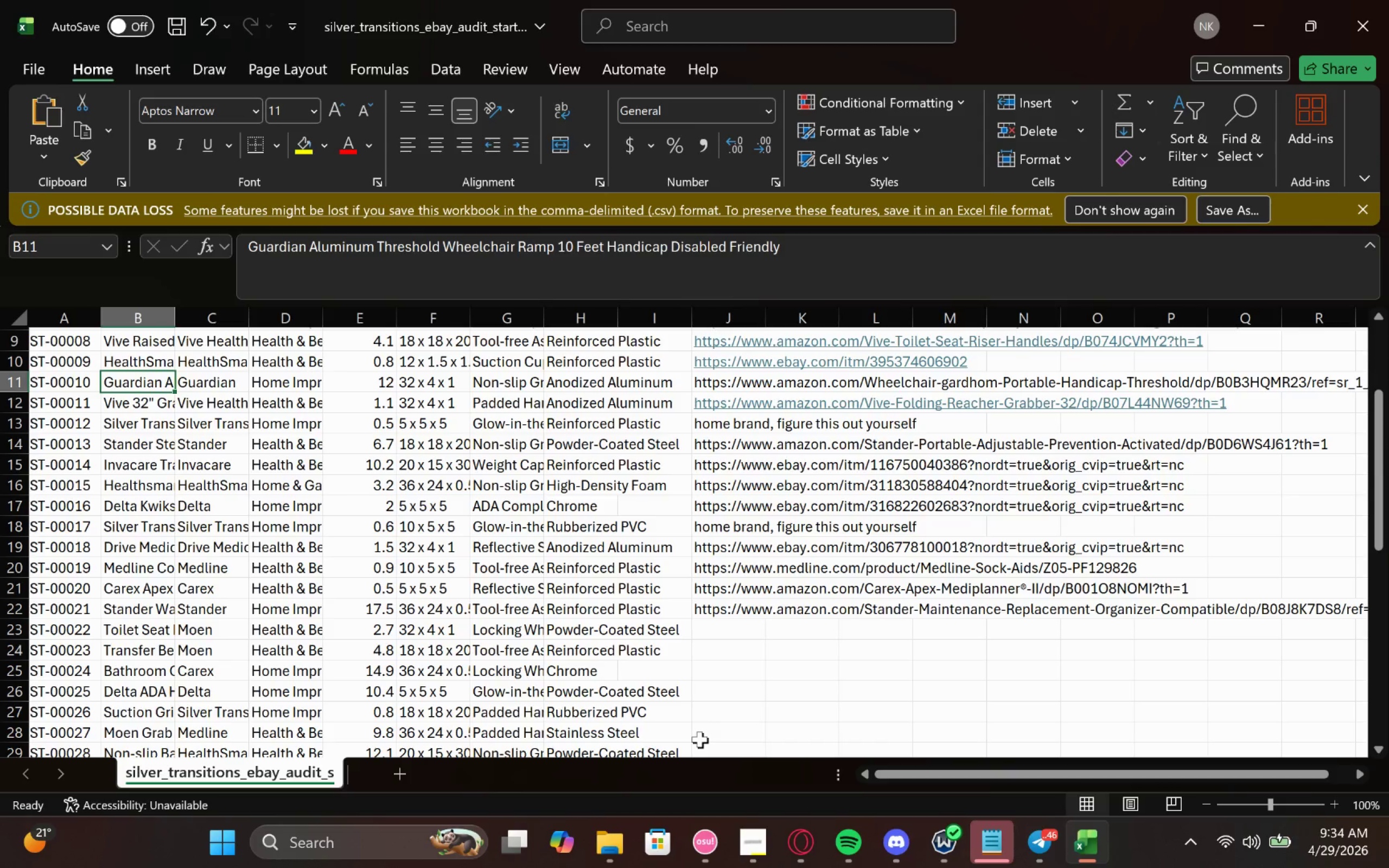 
wait(17.05)
 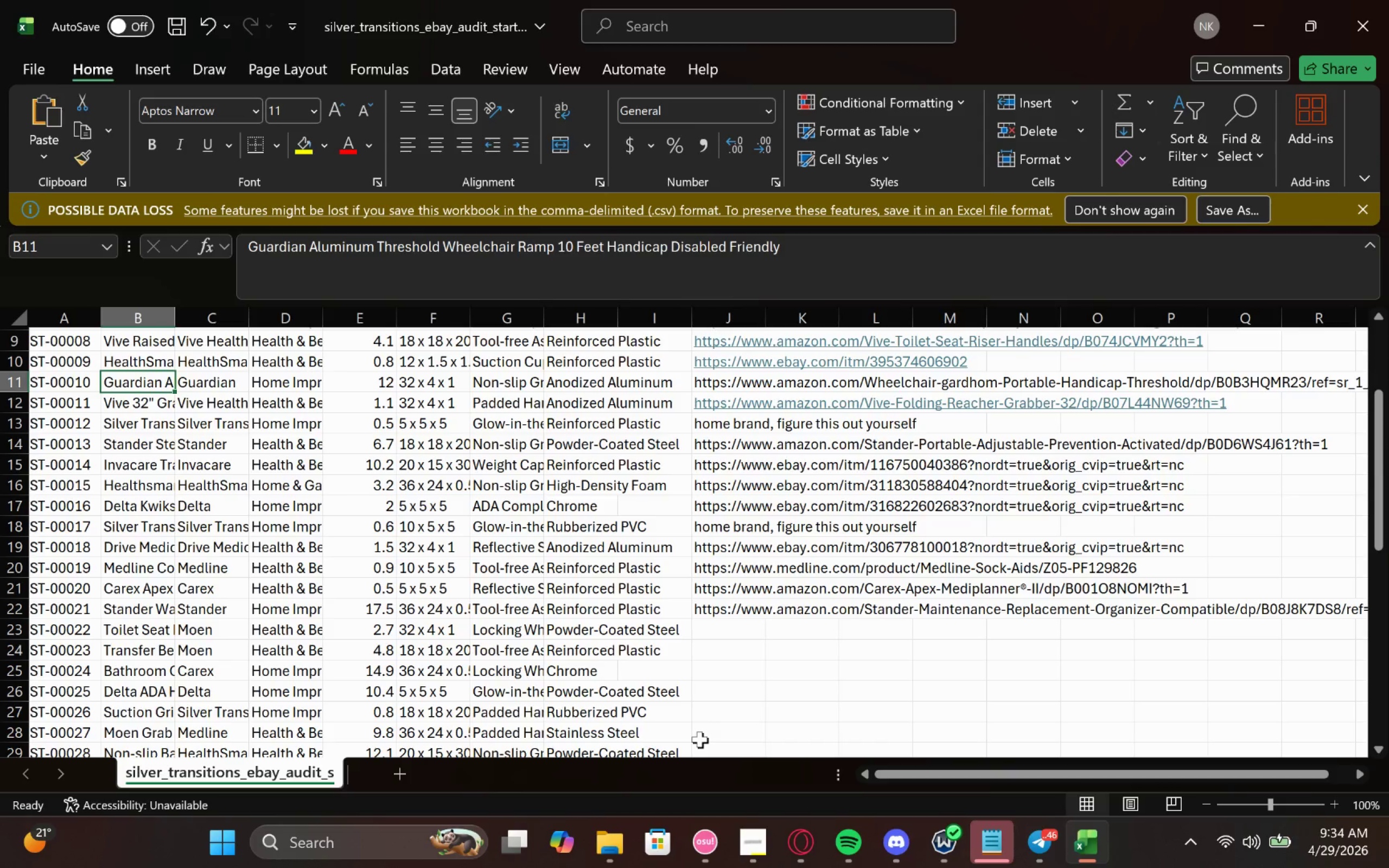 
double_click([214, 641])
 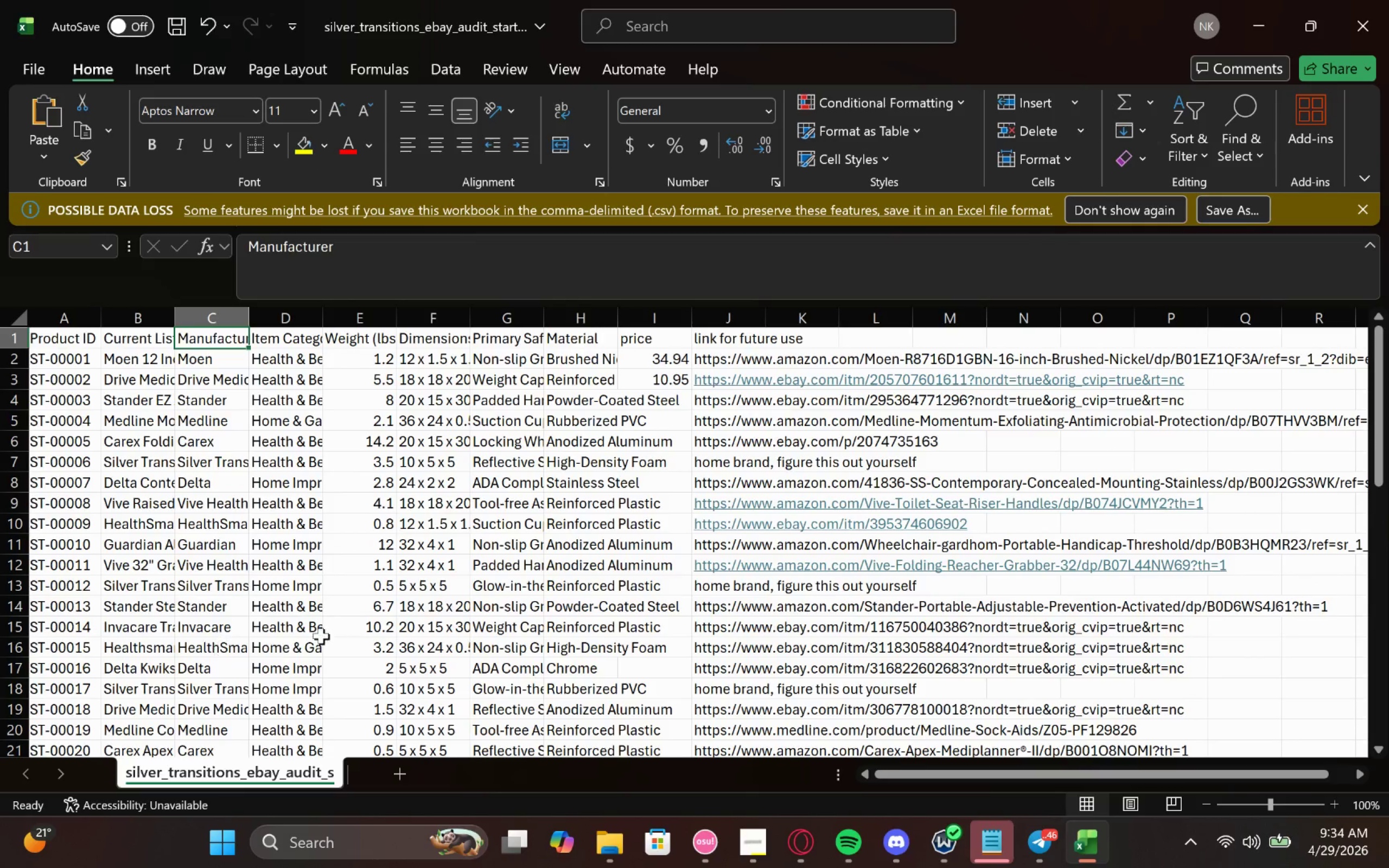 
scroll: coordinate [344, 631], scroll_direction: none, amount: 0.0
 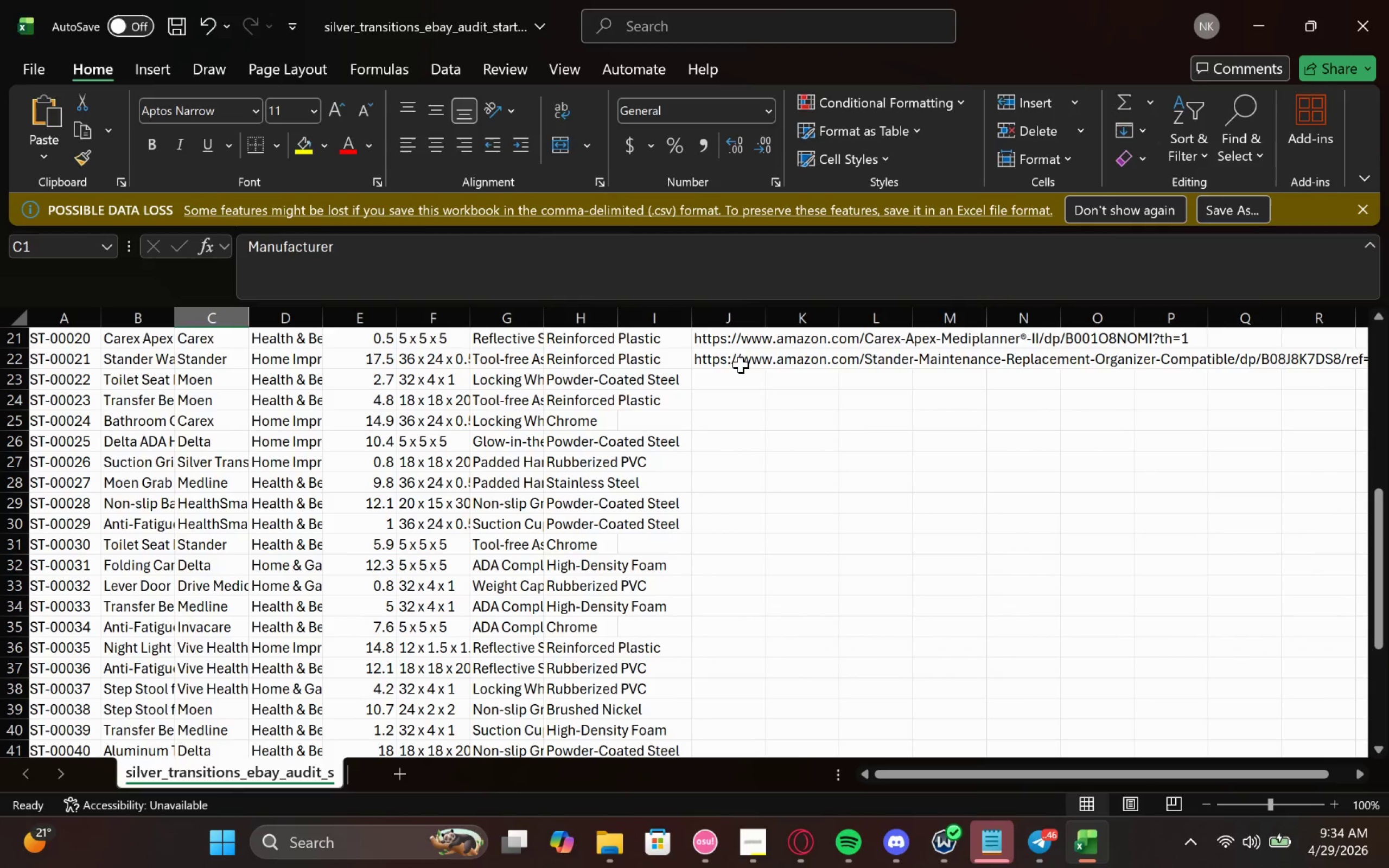 
left_click_drag(start_coordinate=[732, 376], to_coordinate=[128, 379])
 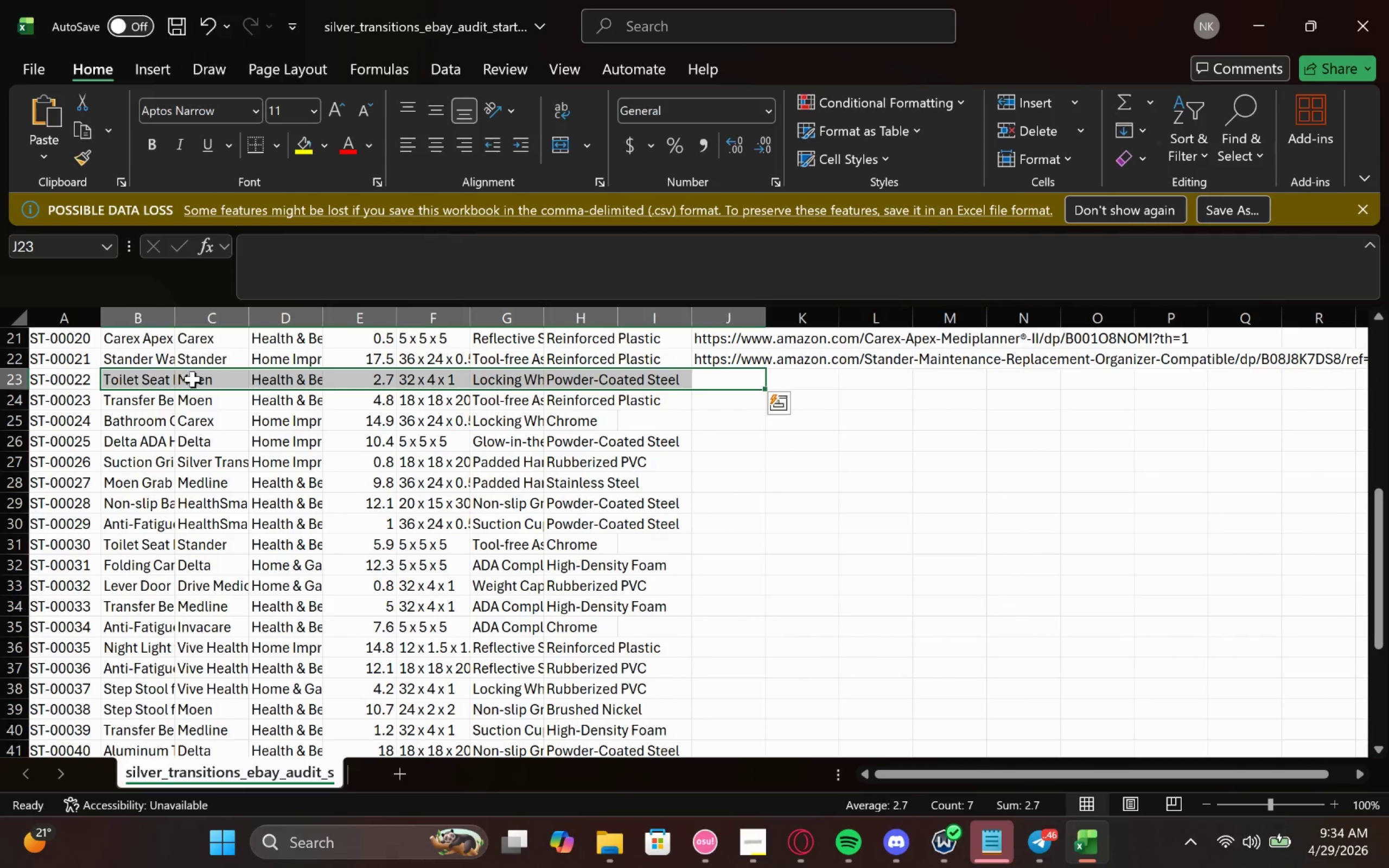 
left_click([209, 374])
 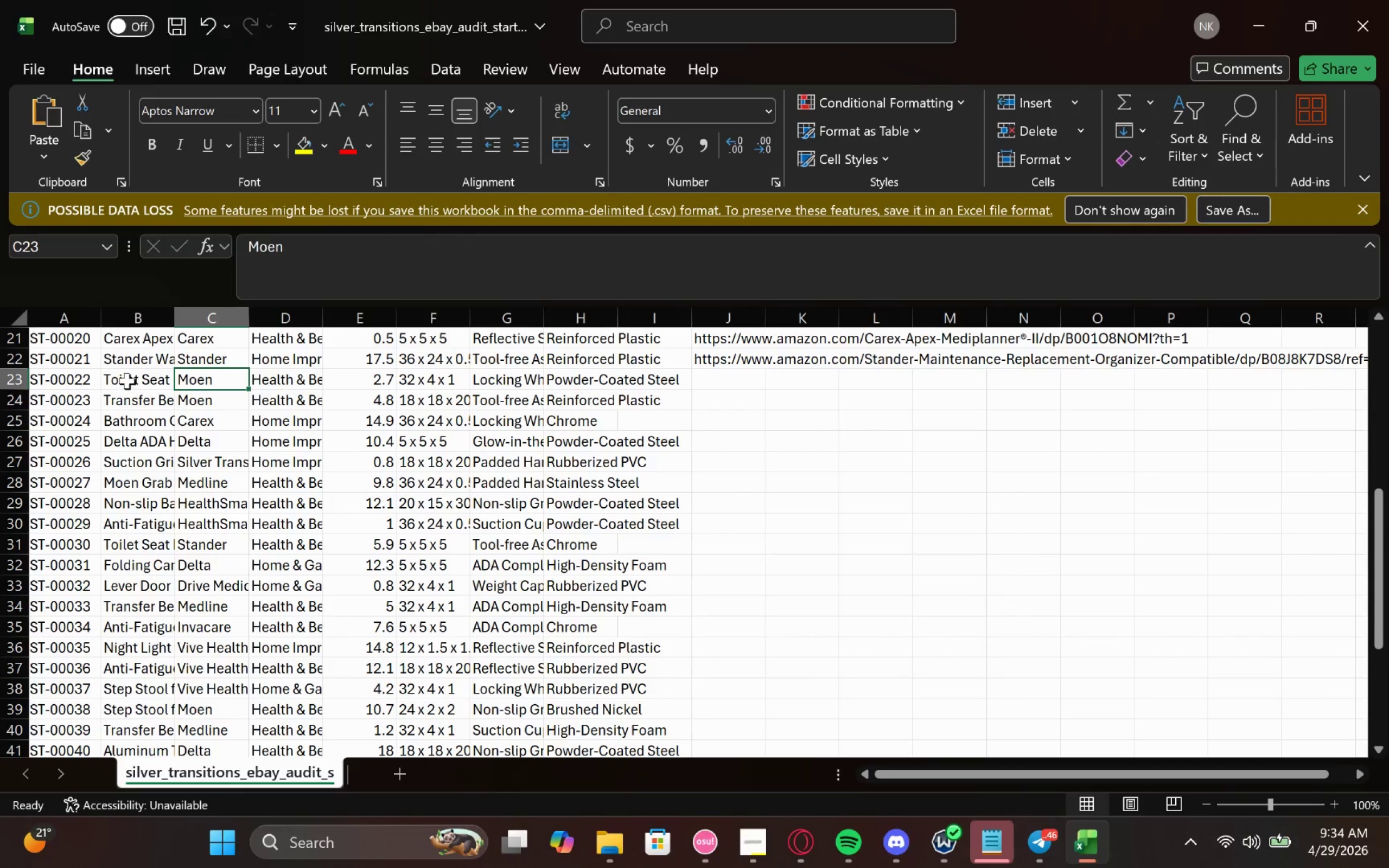 
double_click([127, 381])
 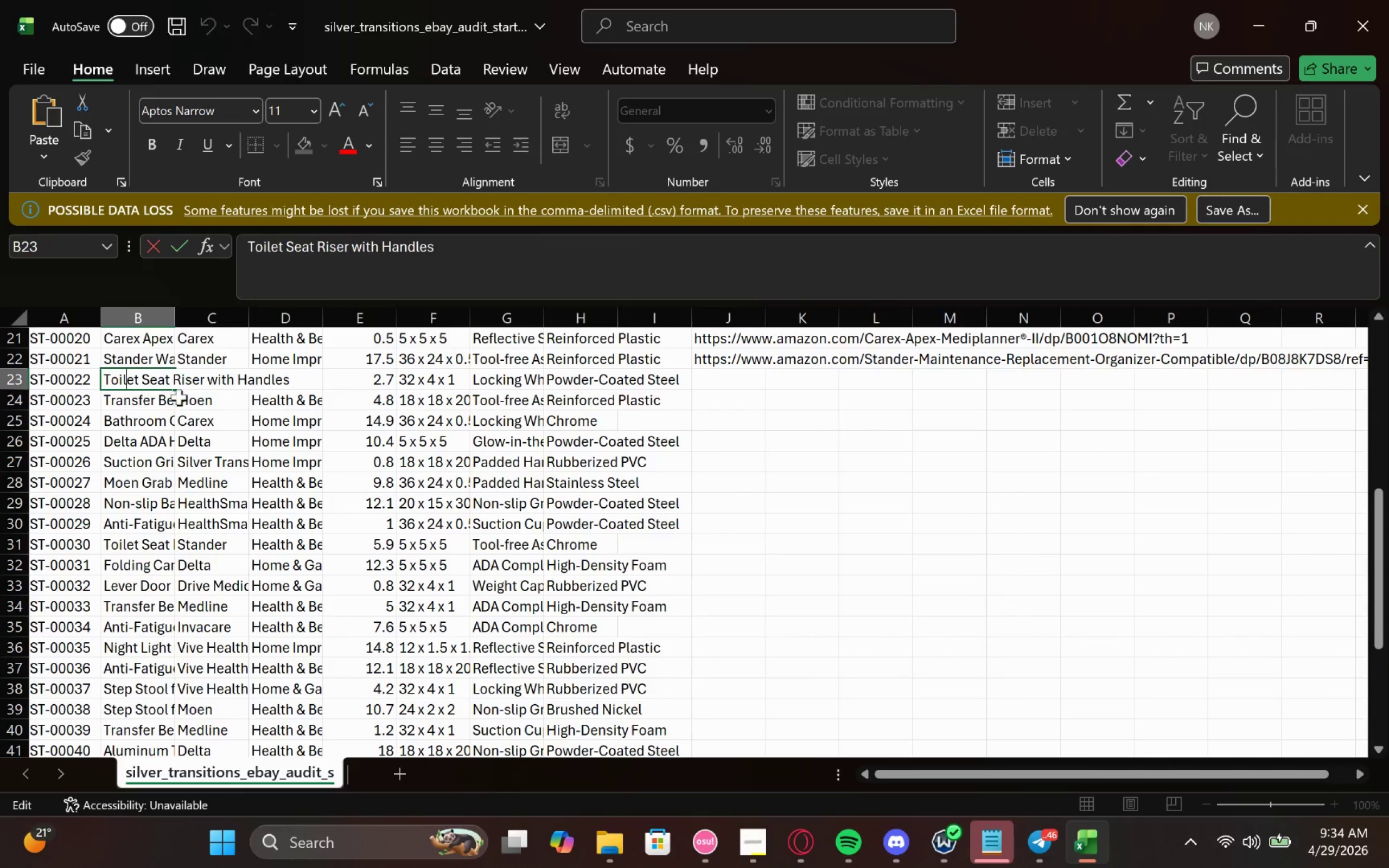 
scroll: coordinate [213, 414], scroll_direction: none, amount: 0.0
 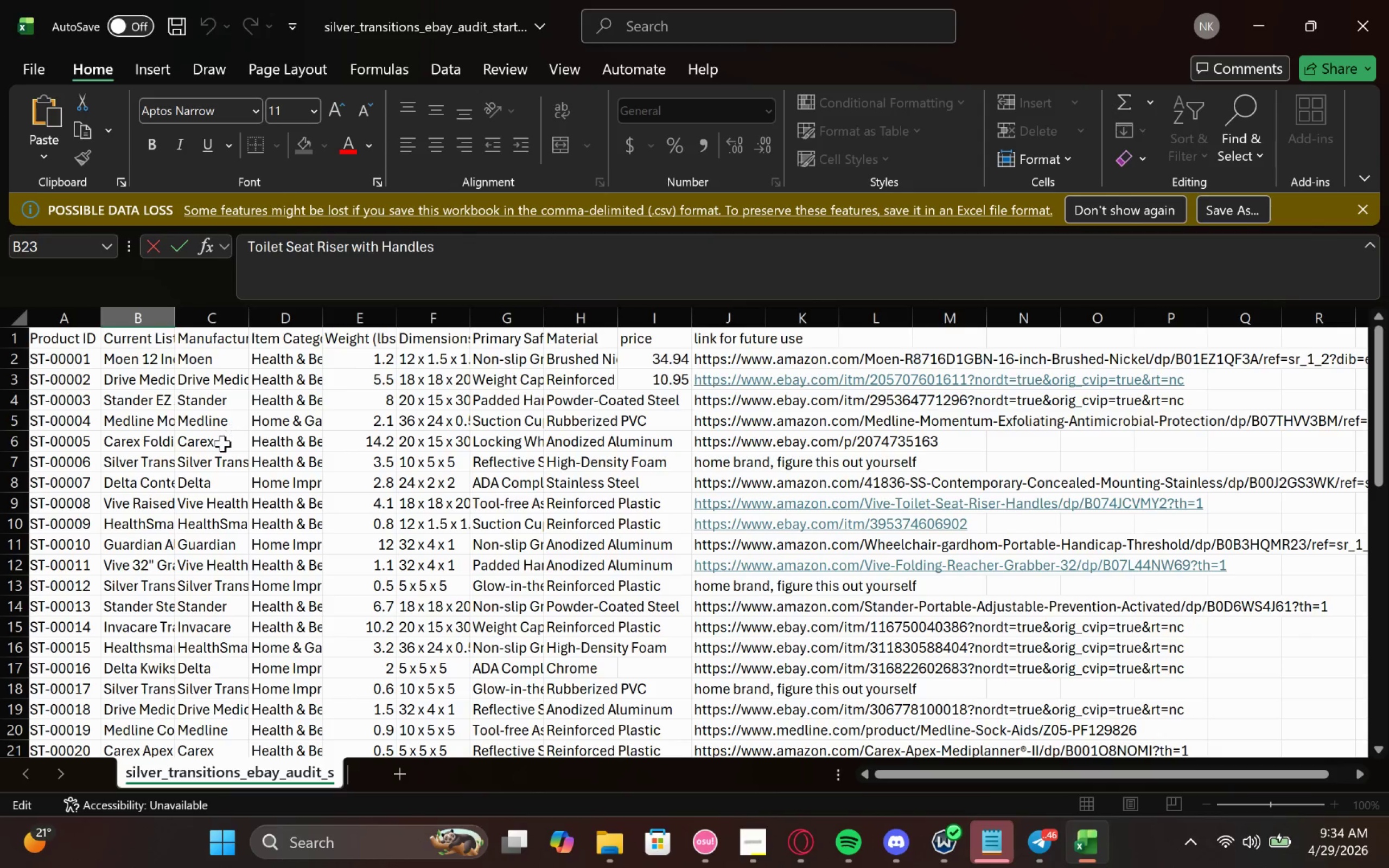 
scroll: coordinate [222, 443], scroll_direction: up, amount: 1.0
 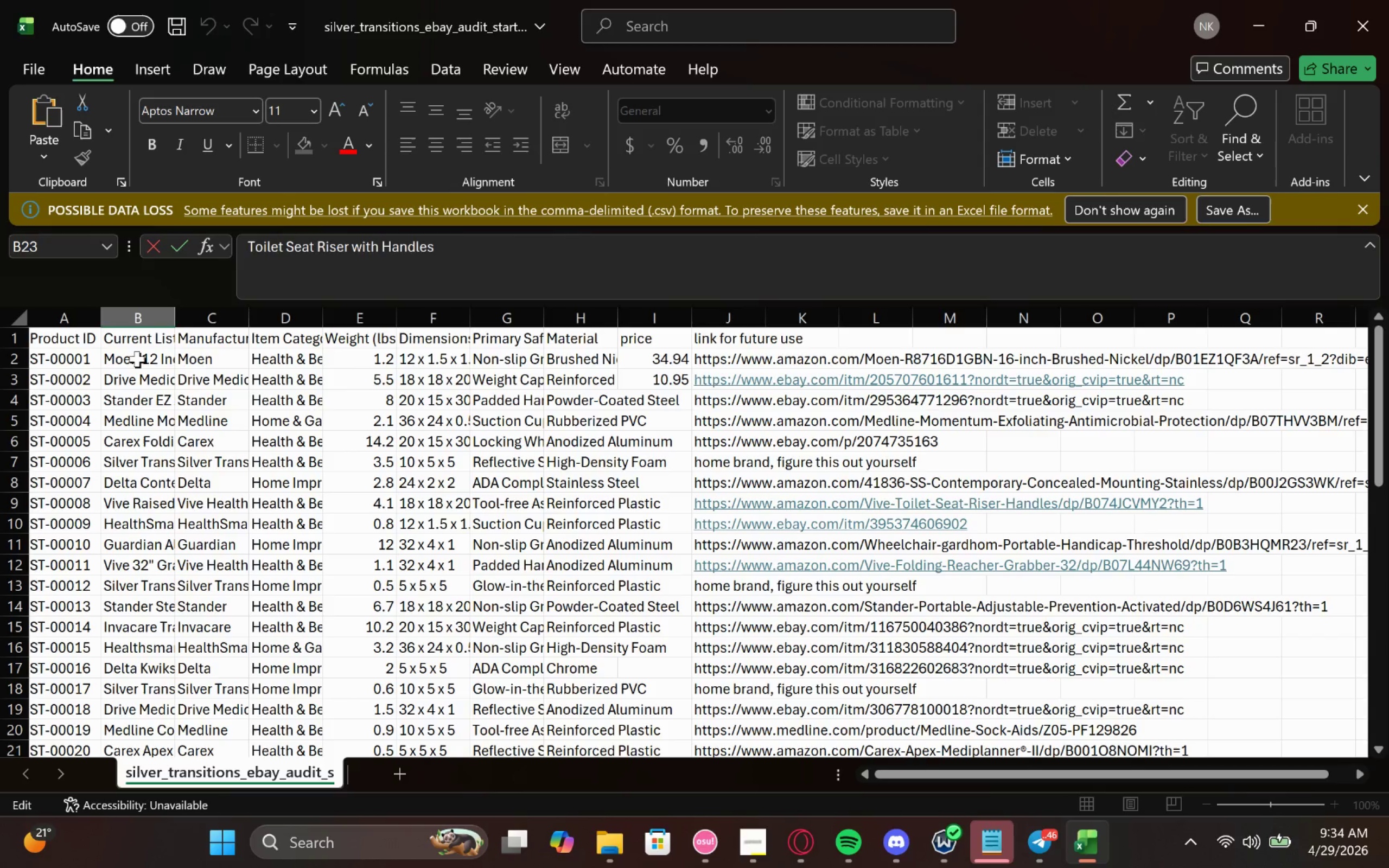 
double_click([137, 359])
 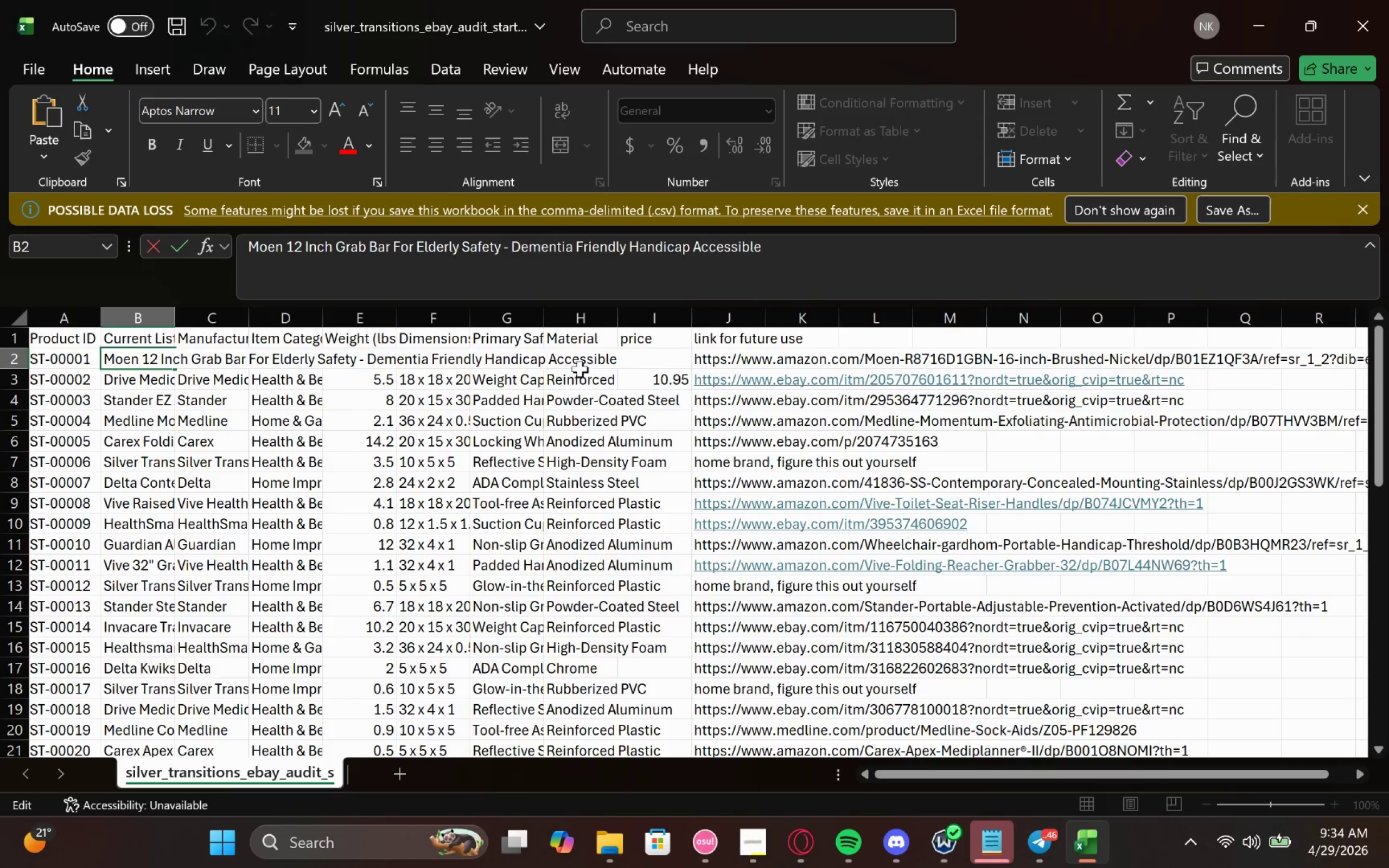 
scroll: coordinate [265, 533], scroll_direction: none, amount: 0.0
 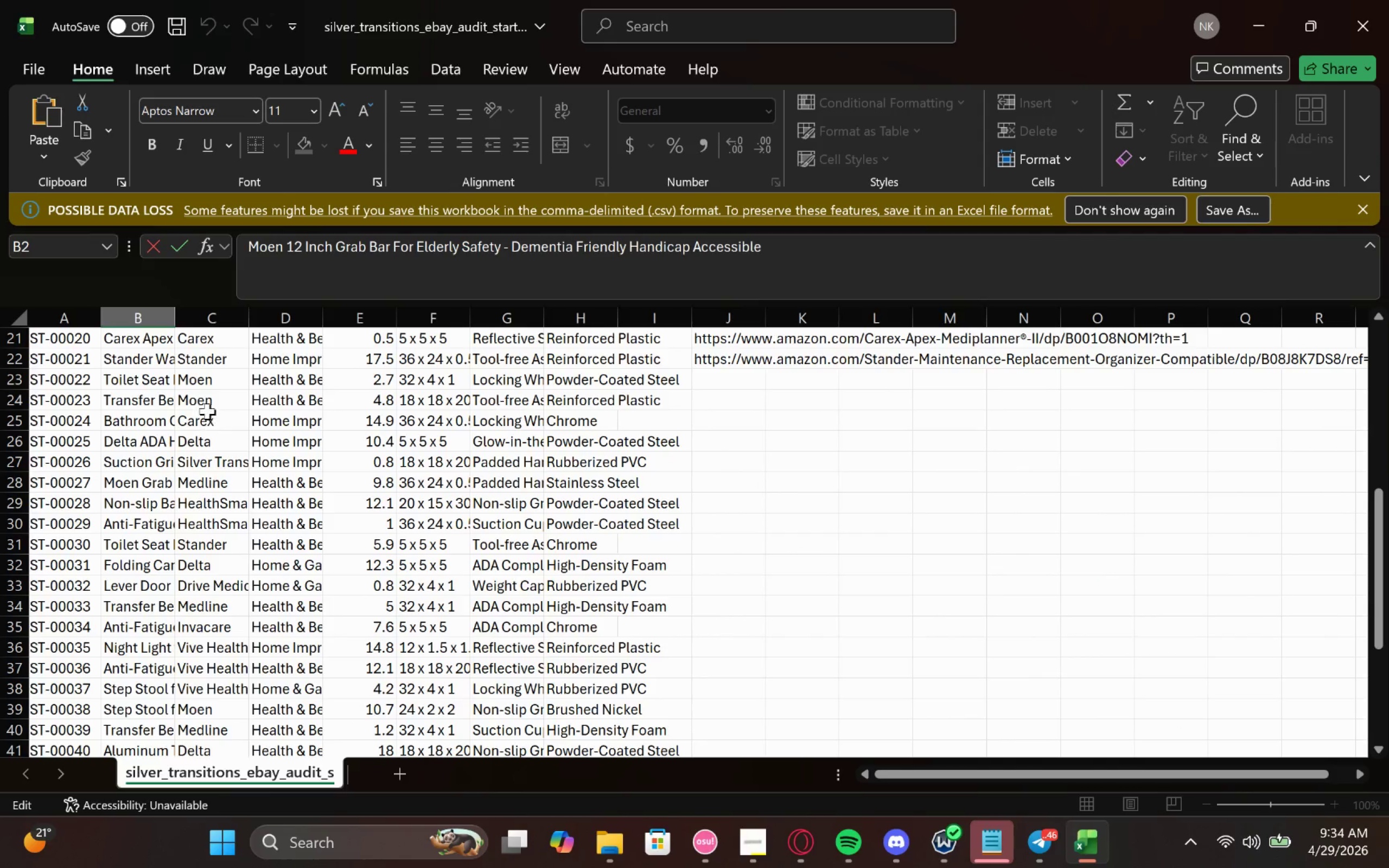 
left_click([190, 383])
 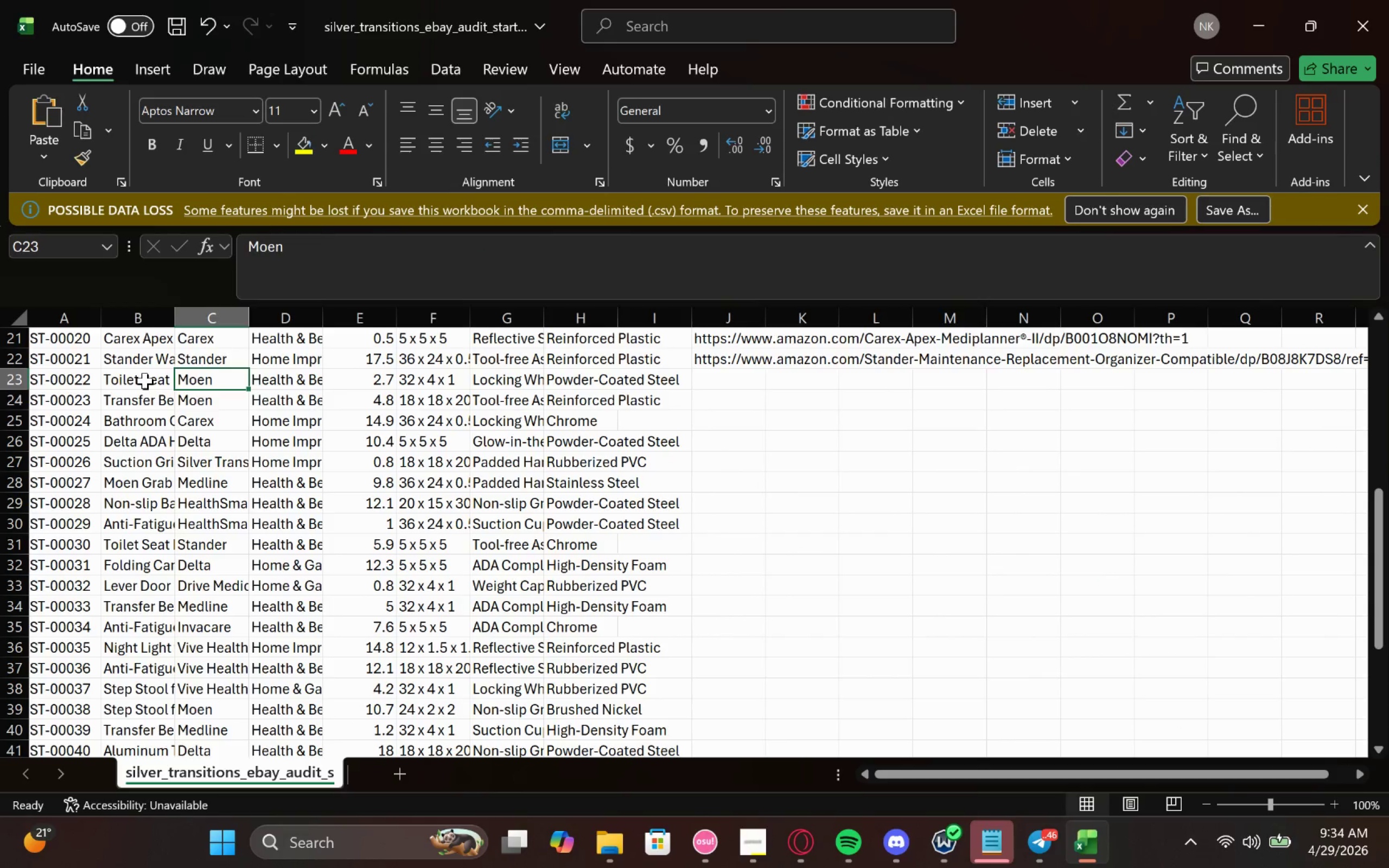 
double_click([145, 381])
 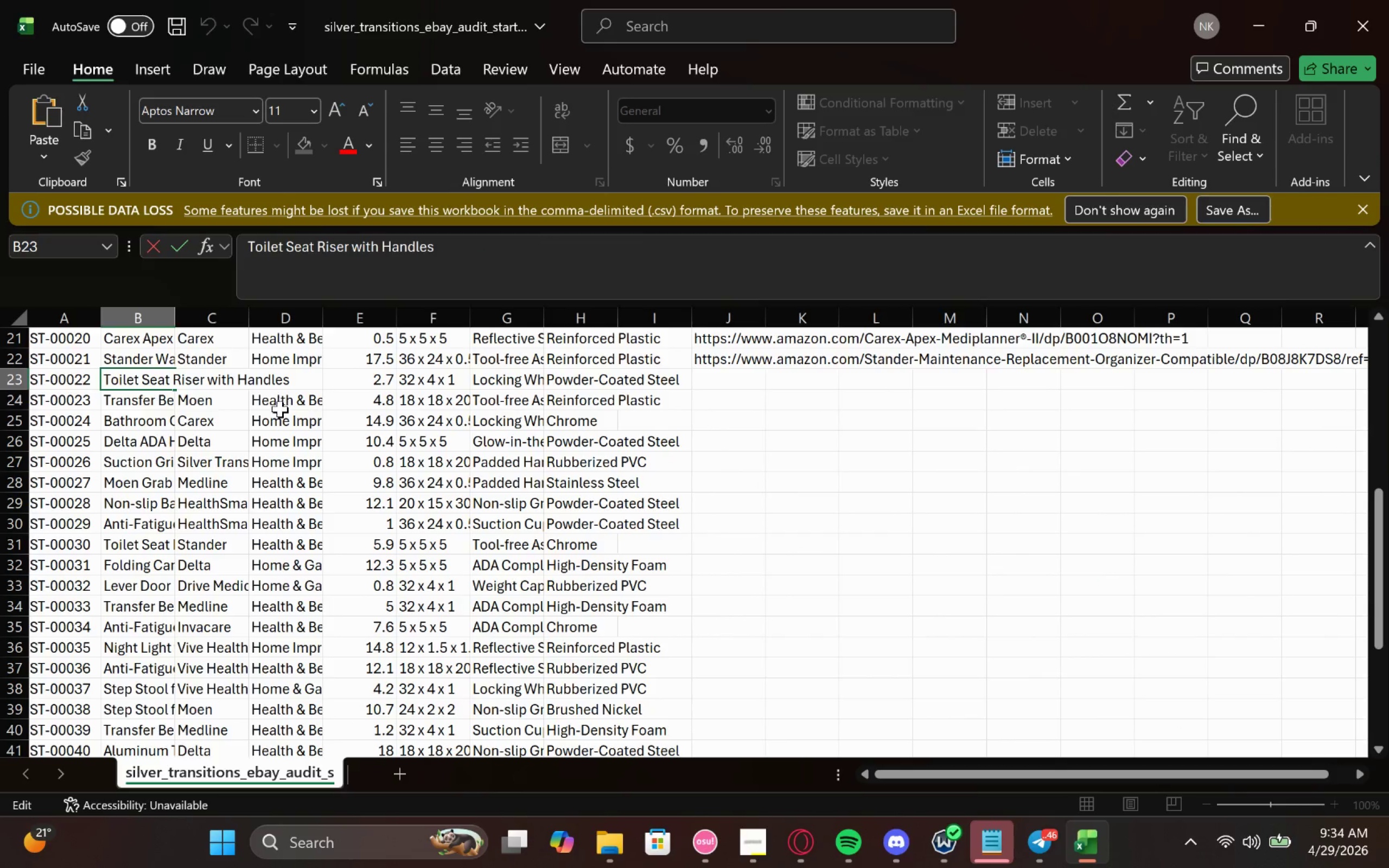 
scroll: coordinate [276, 417], scroll_direction: none, amount: 0.0
 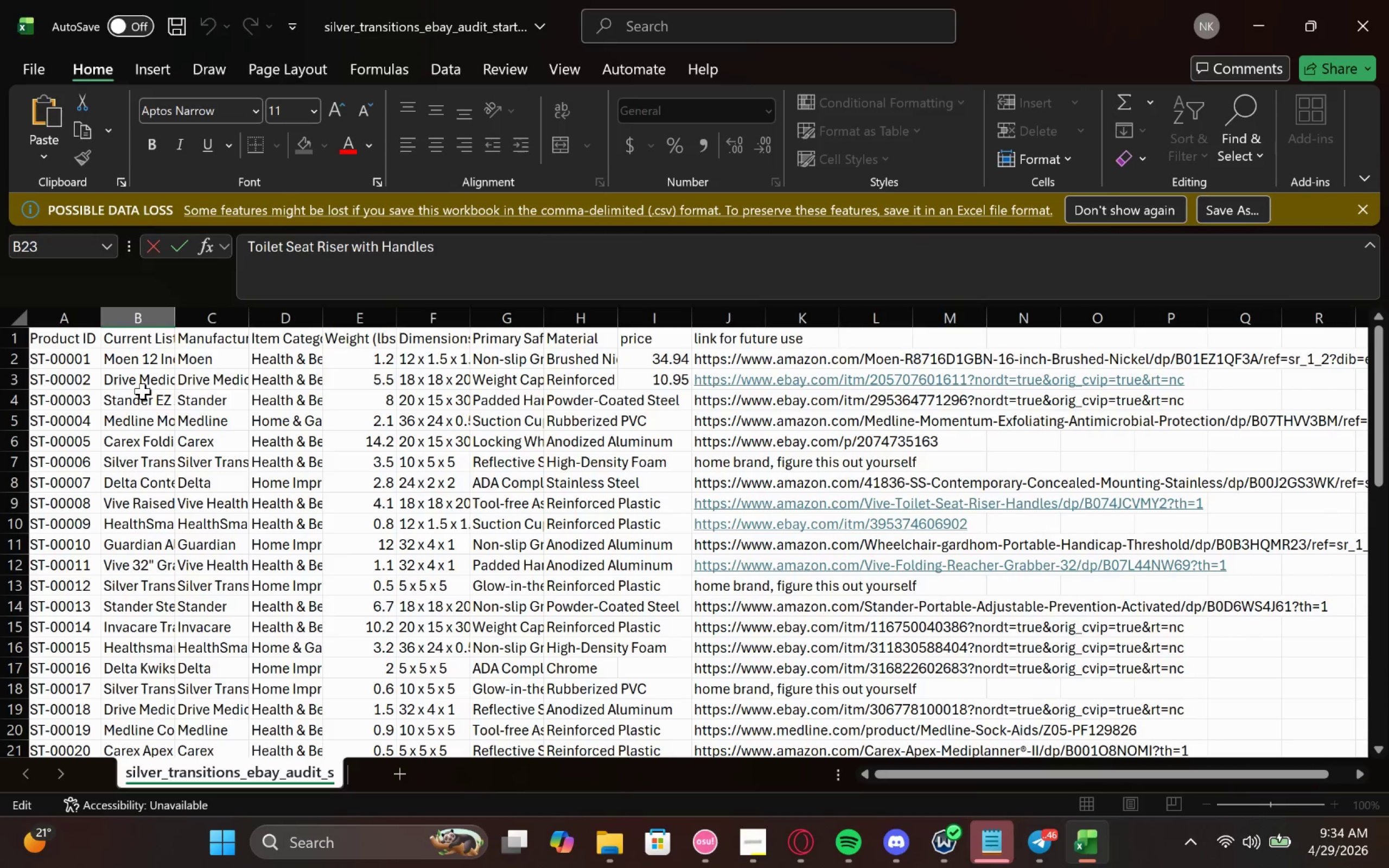 
double_click([143, 391])
 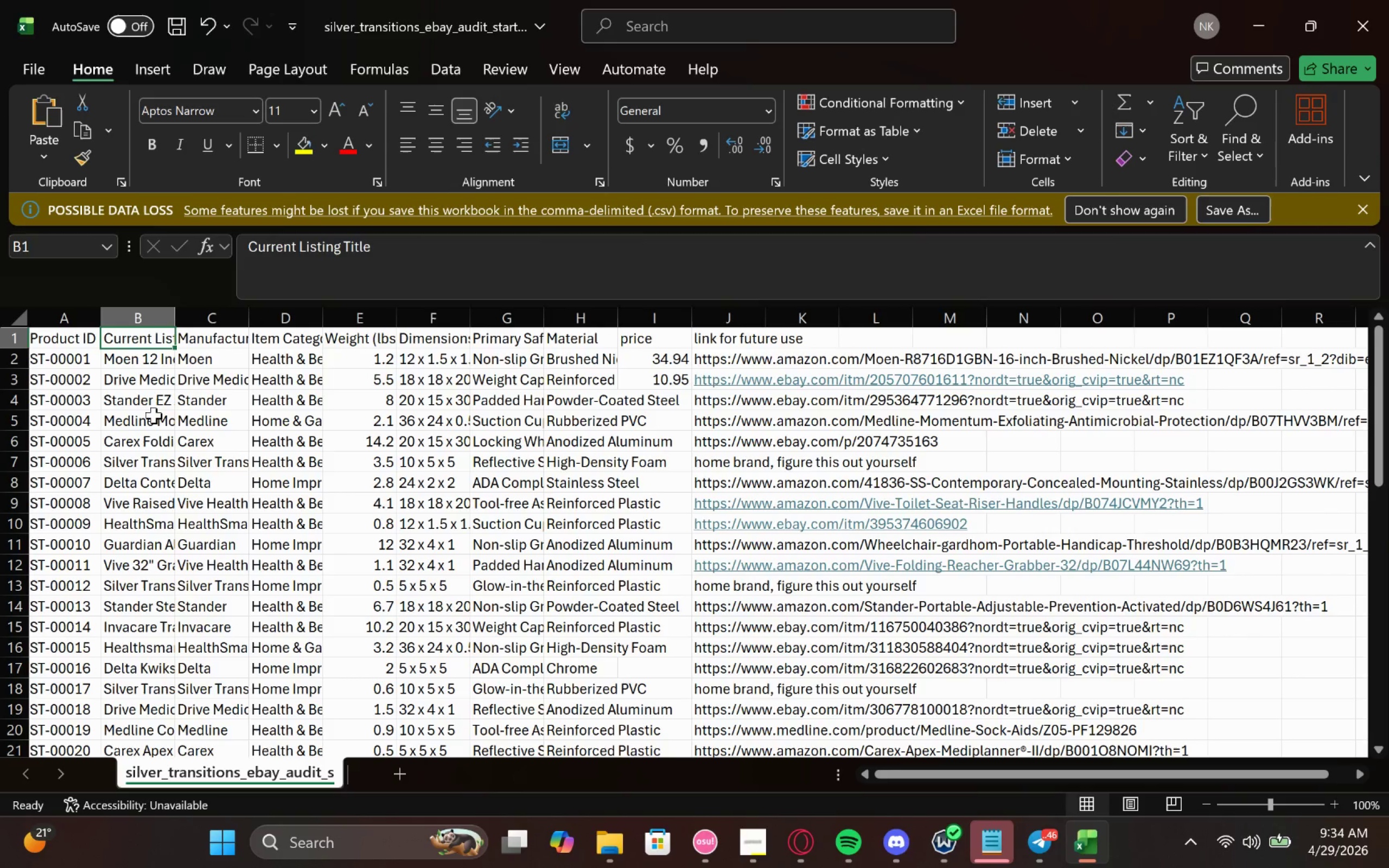 
key(Control+ControlLeft)
 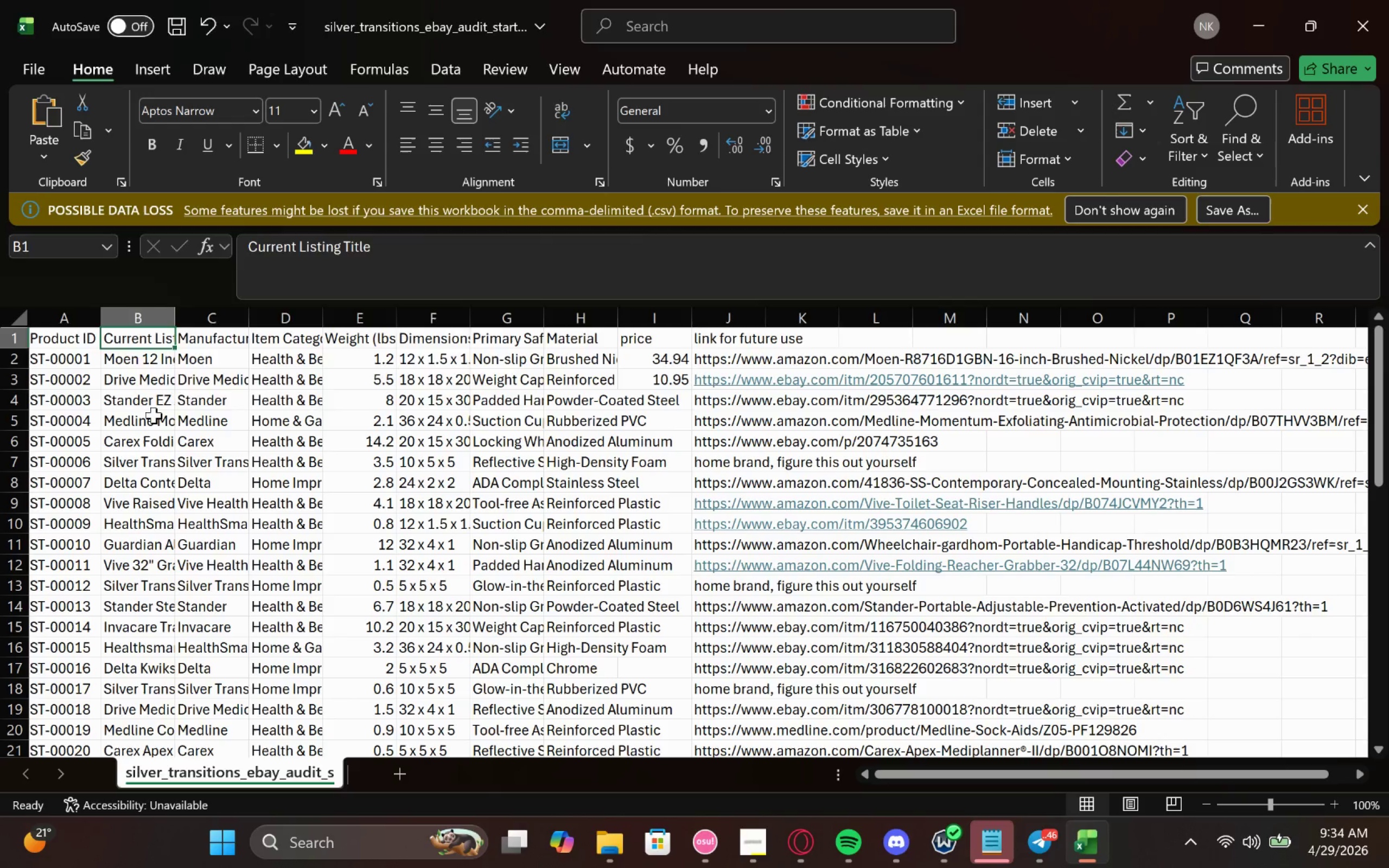 
key(Control+F)
 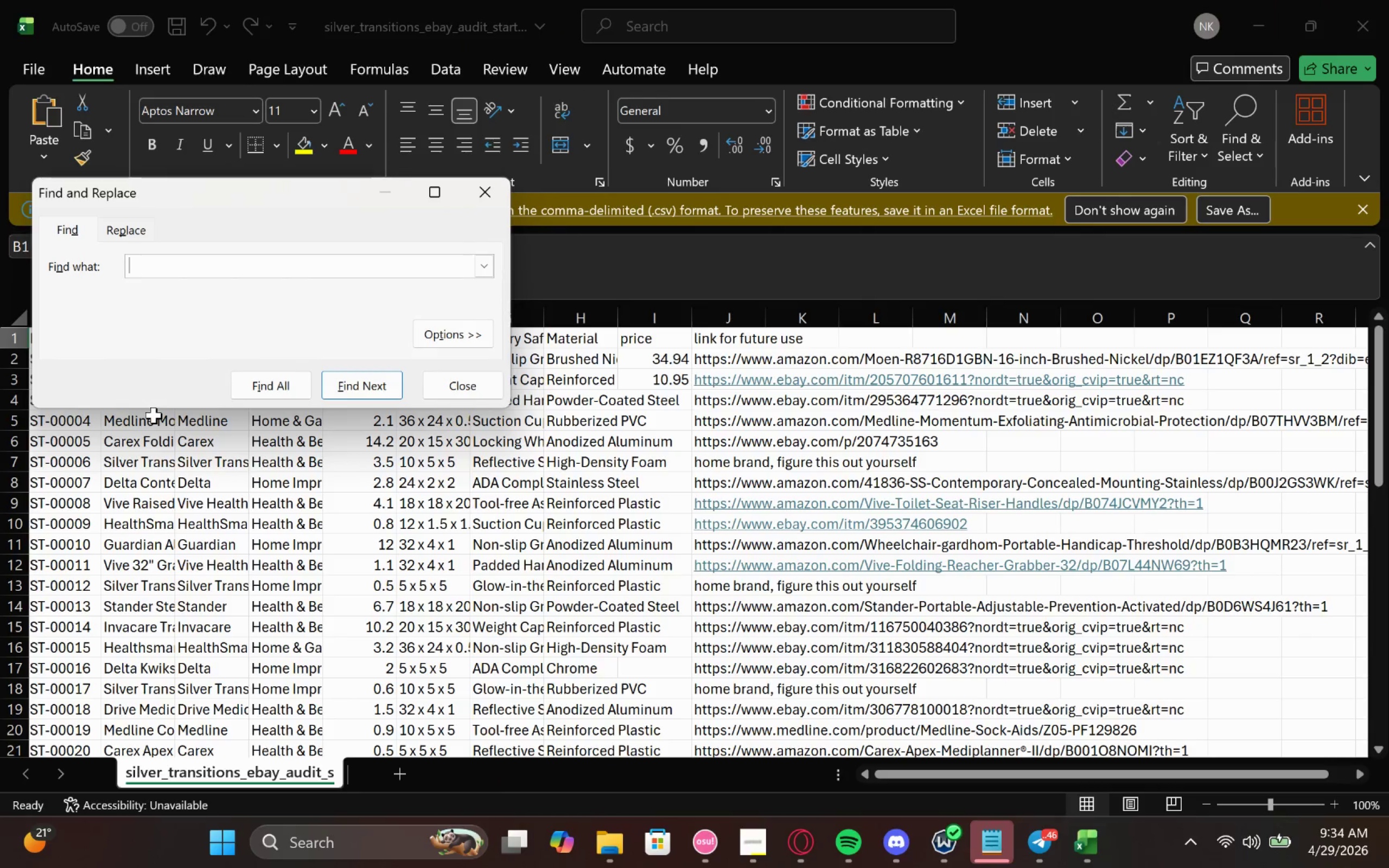 
type(toilet)
 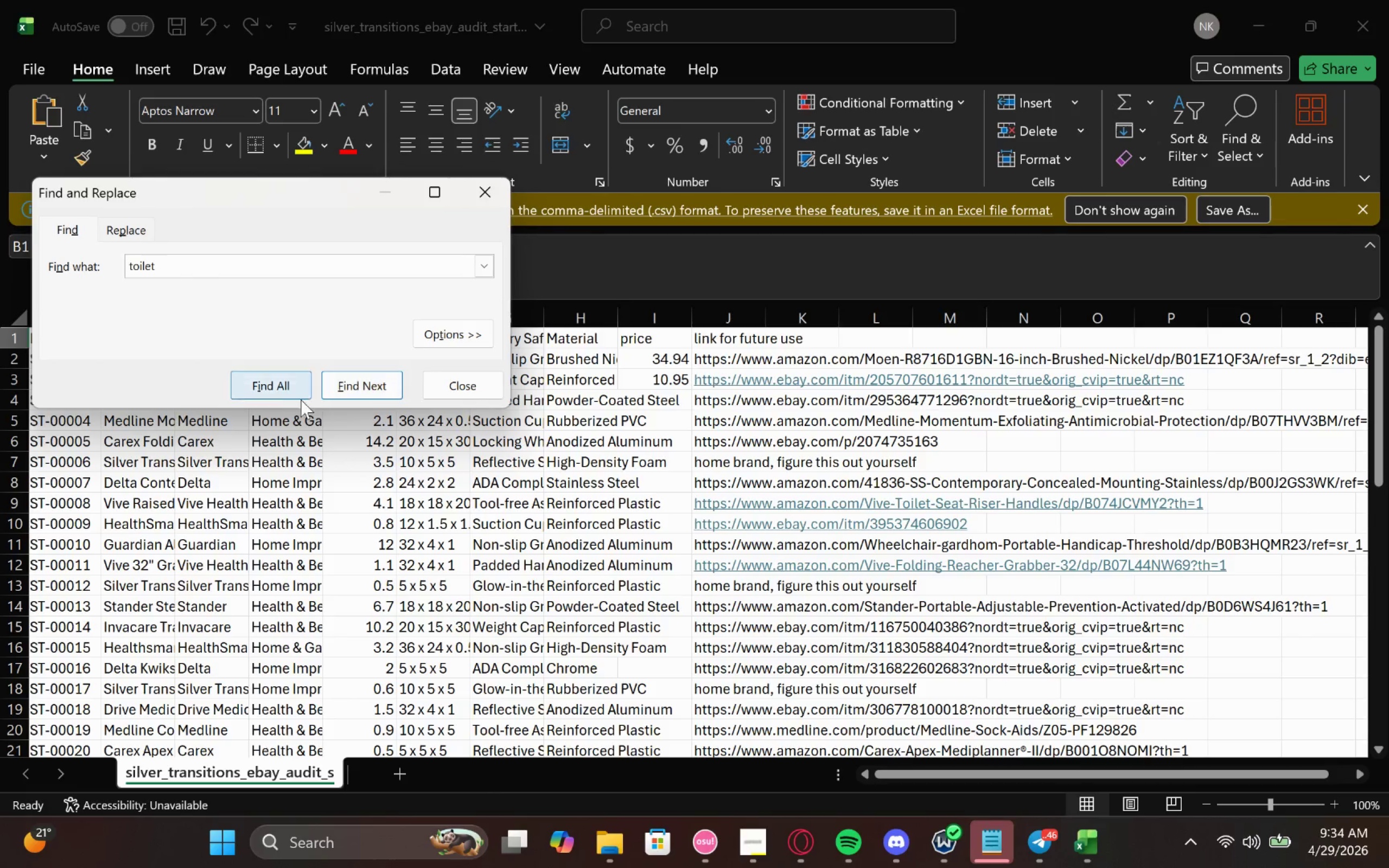 
left_click([285, 374])
 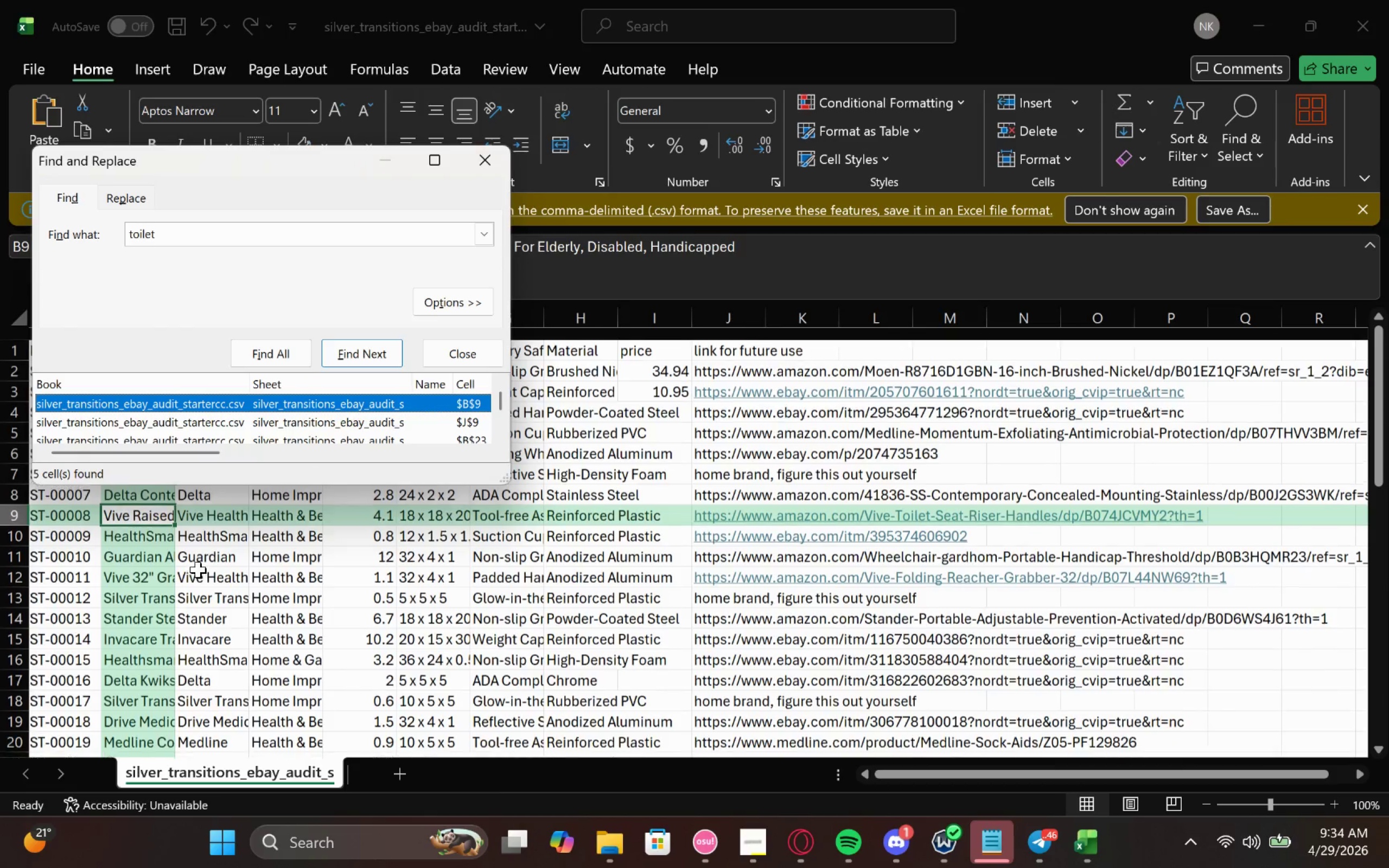 
wait(6.39)
 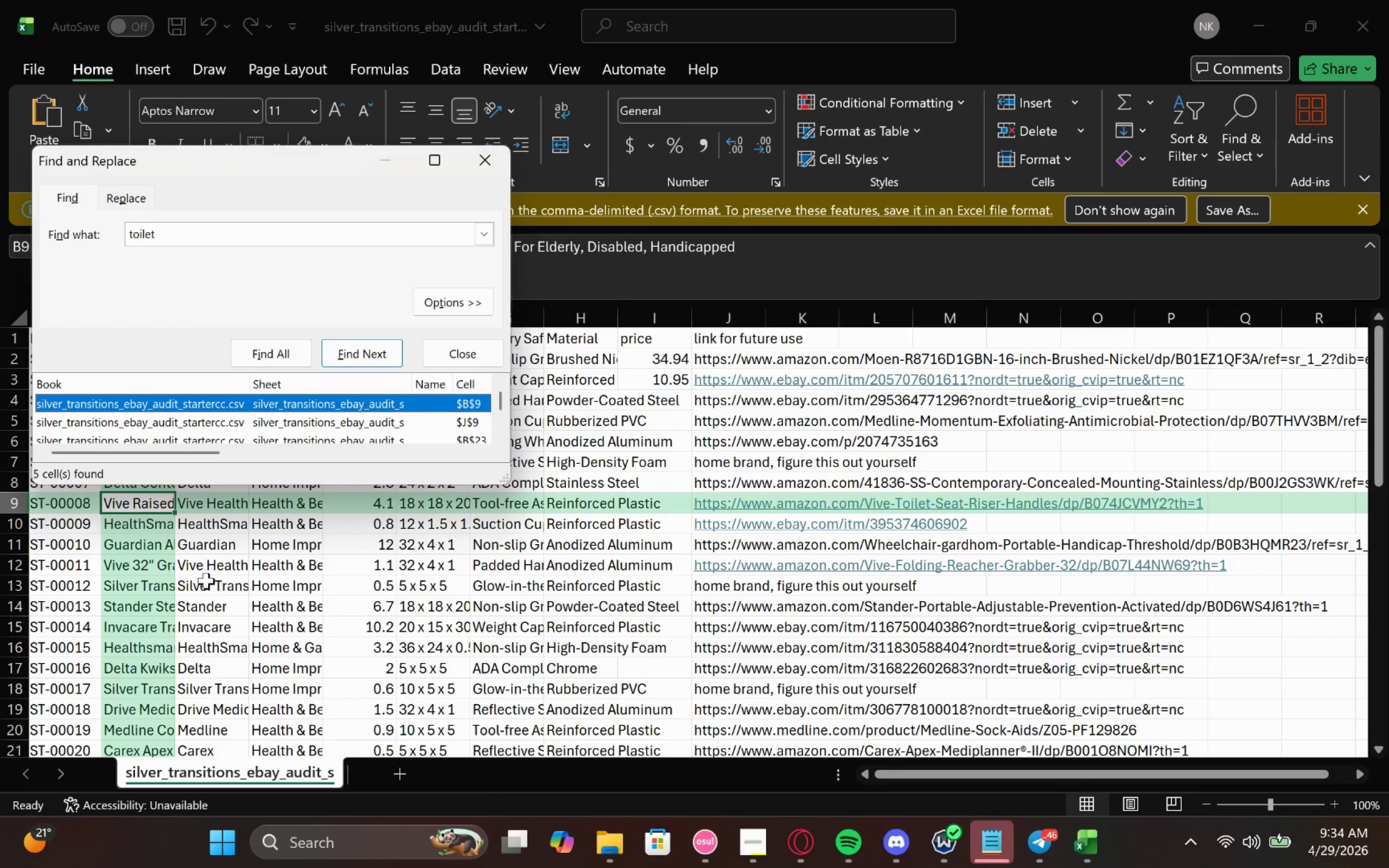 
left_click([141, 521])
 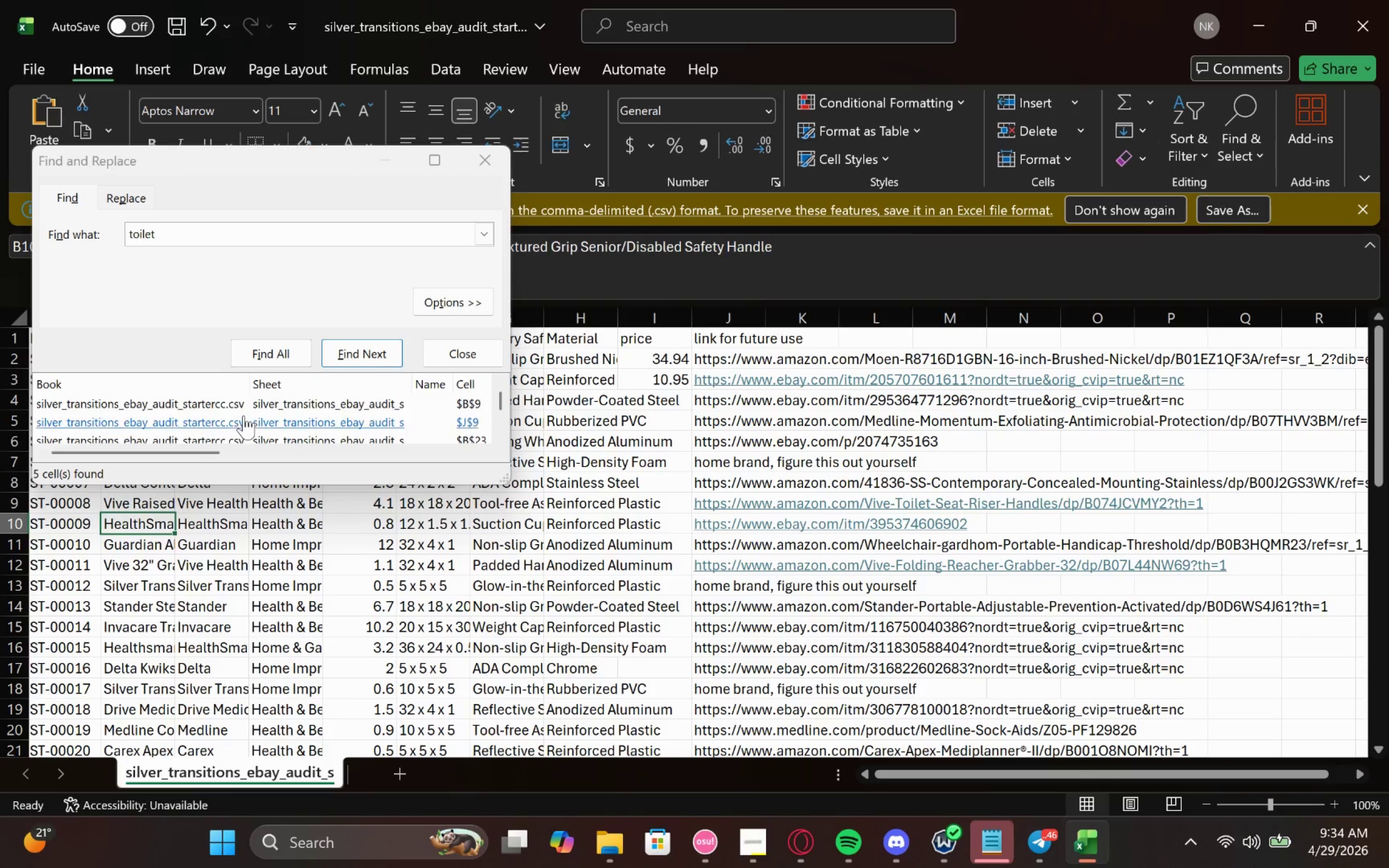 
scroll: coordinate [210, 396], scroll_direction: none, amount: 0.0
 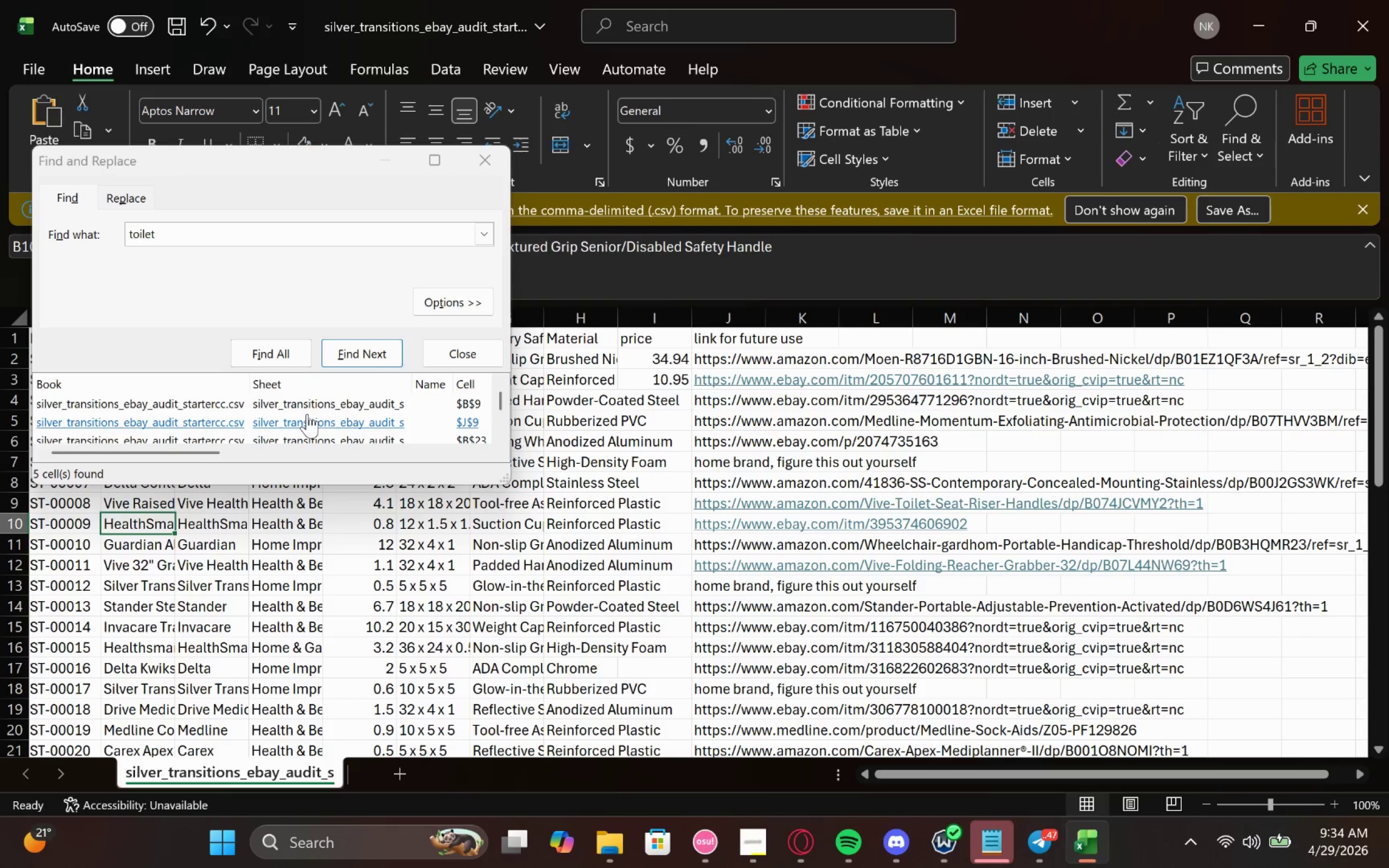 
scroll: coordinate [307, 414], scroll_direction: down, amount: 3.0
 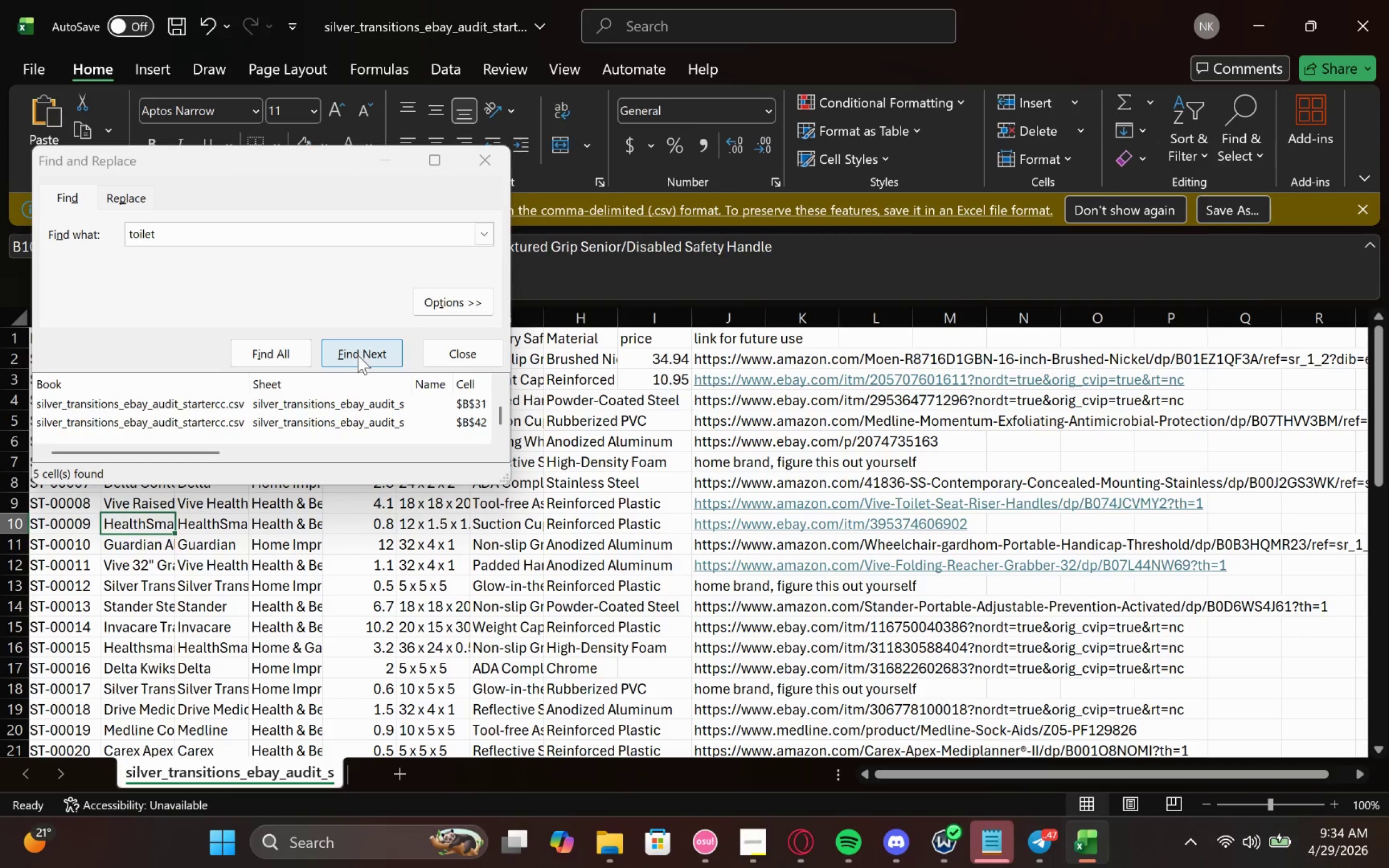 
left_click([358, 355])
 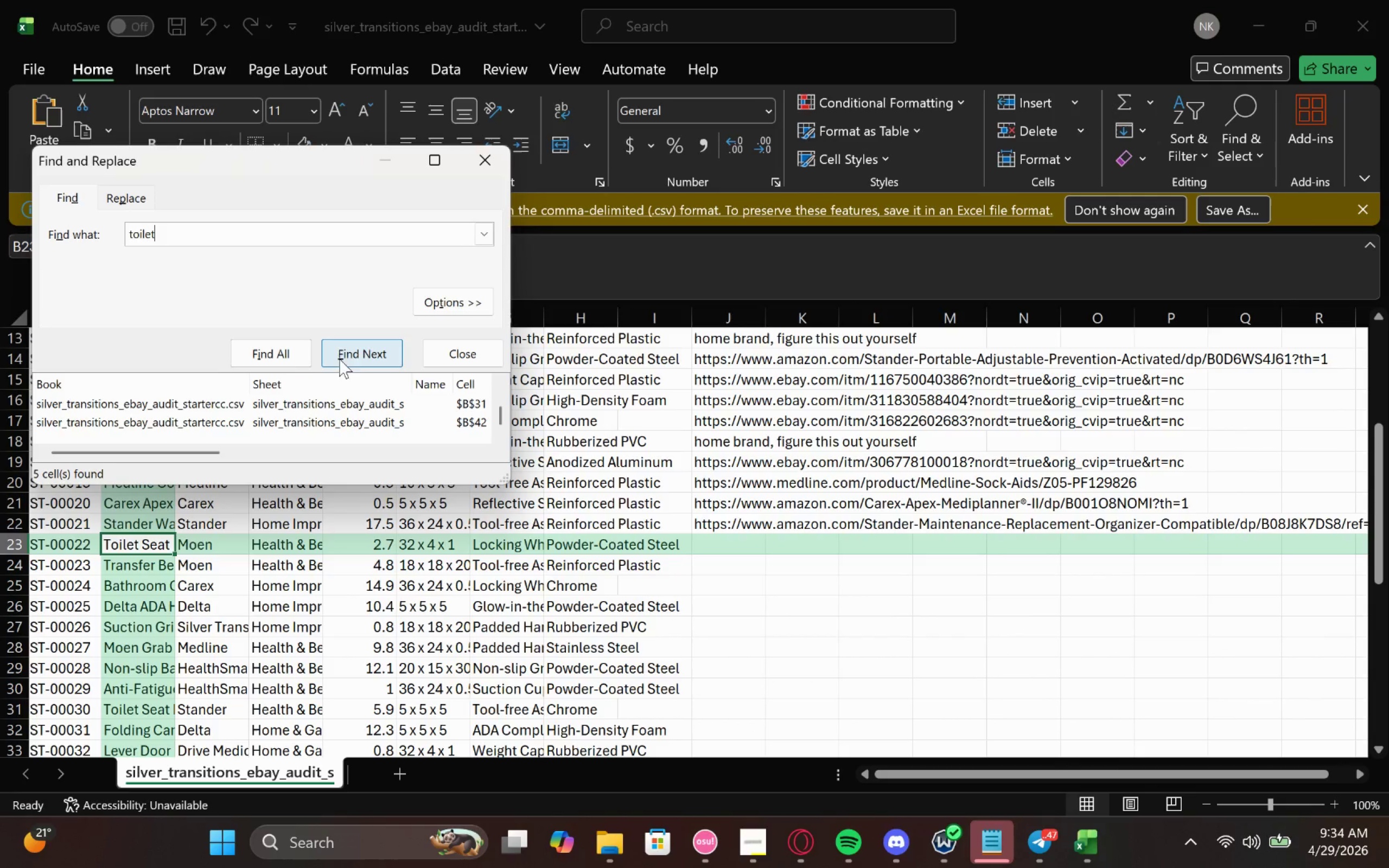 
left_click([339, 353])
 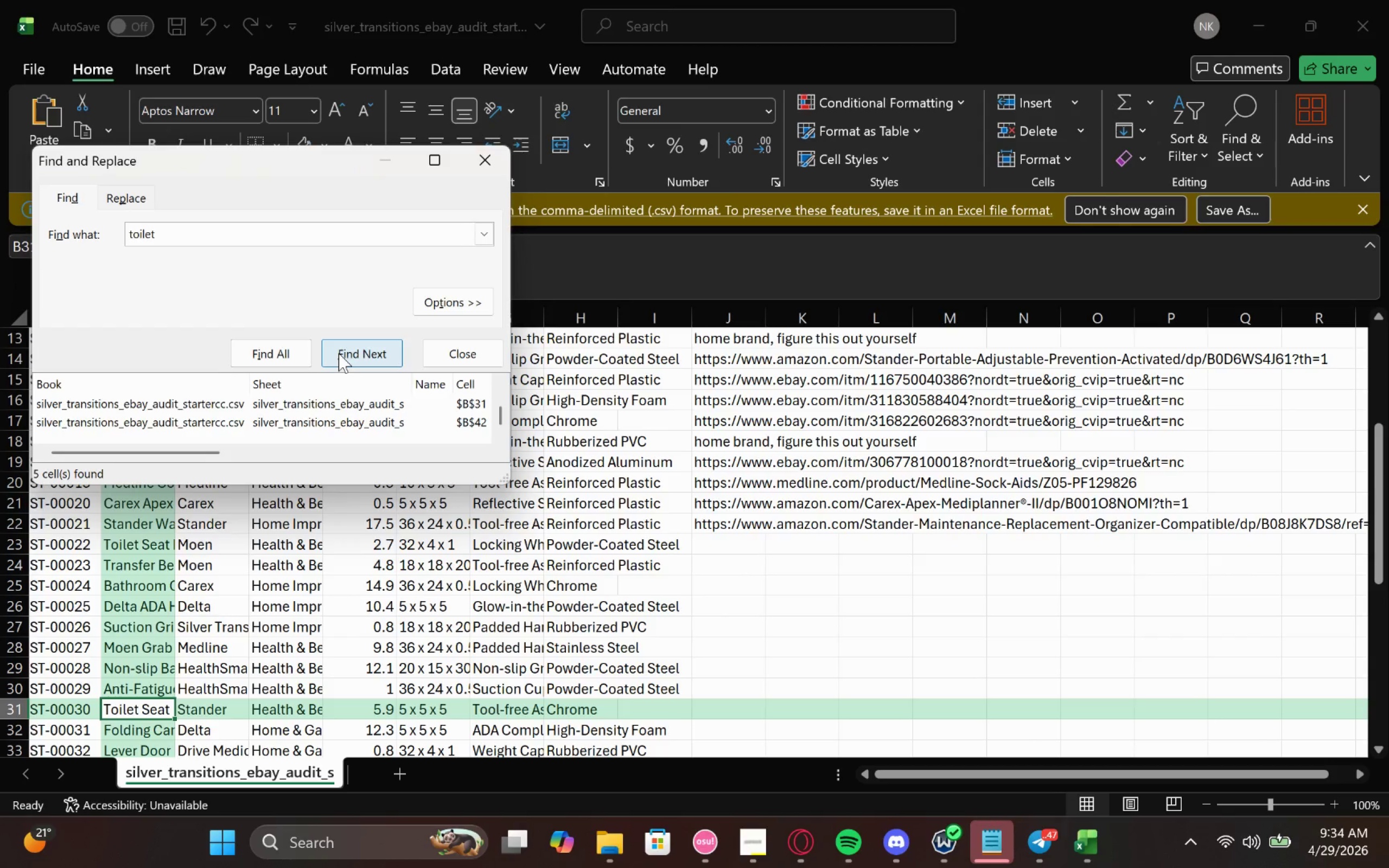 
left_click([339, 353])
 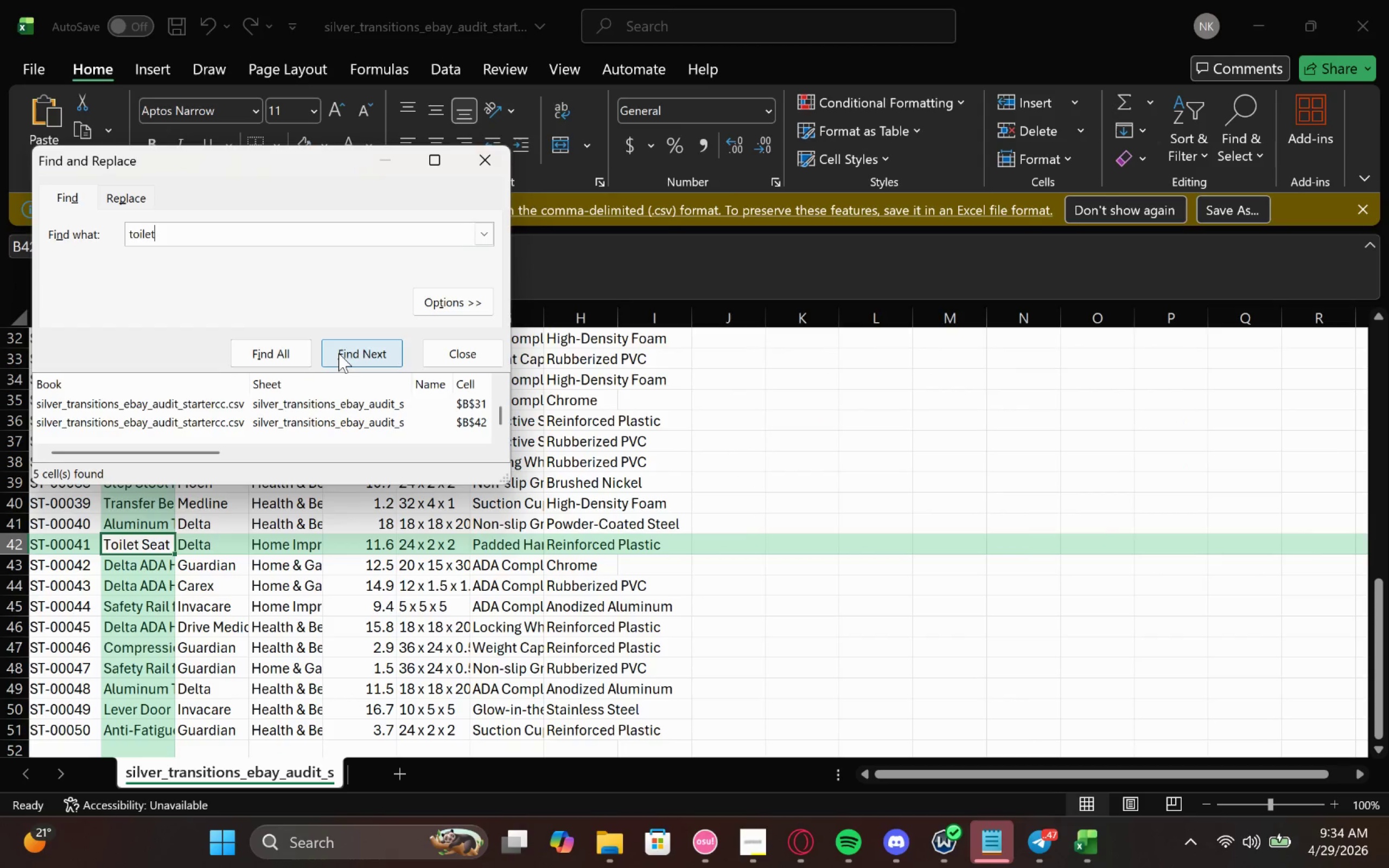 
left_click([339, 353])
 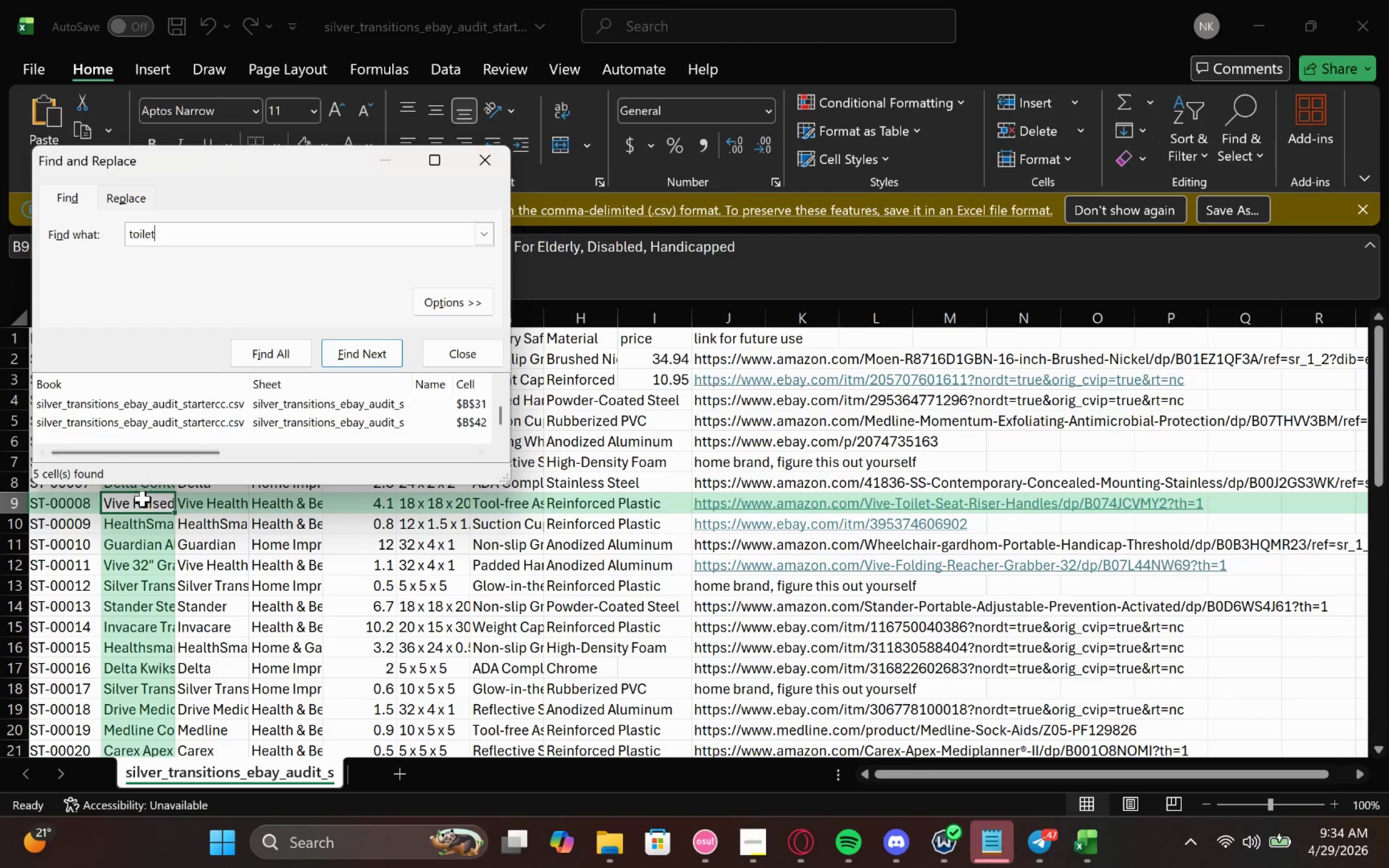 
double_click([142, 501])
 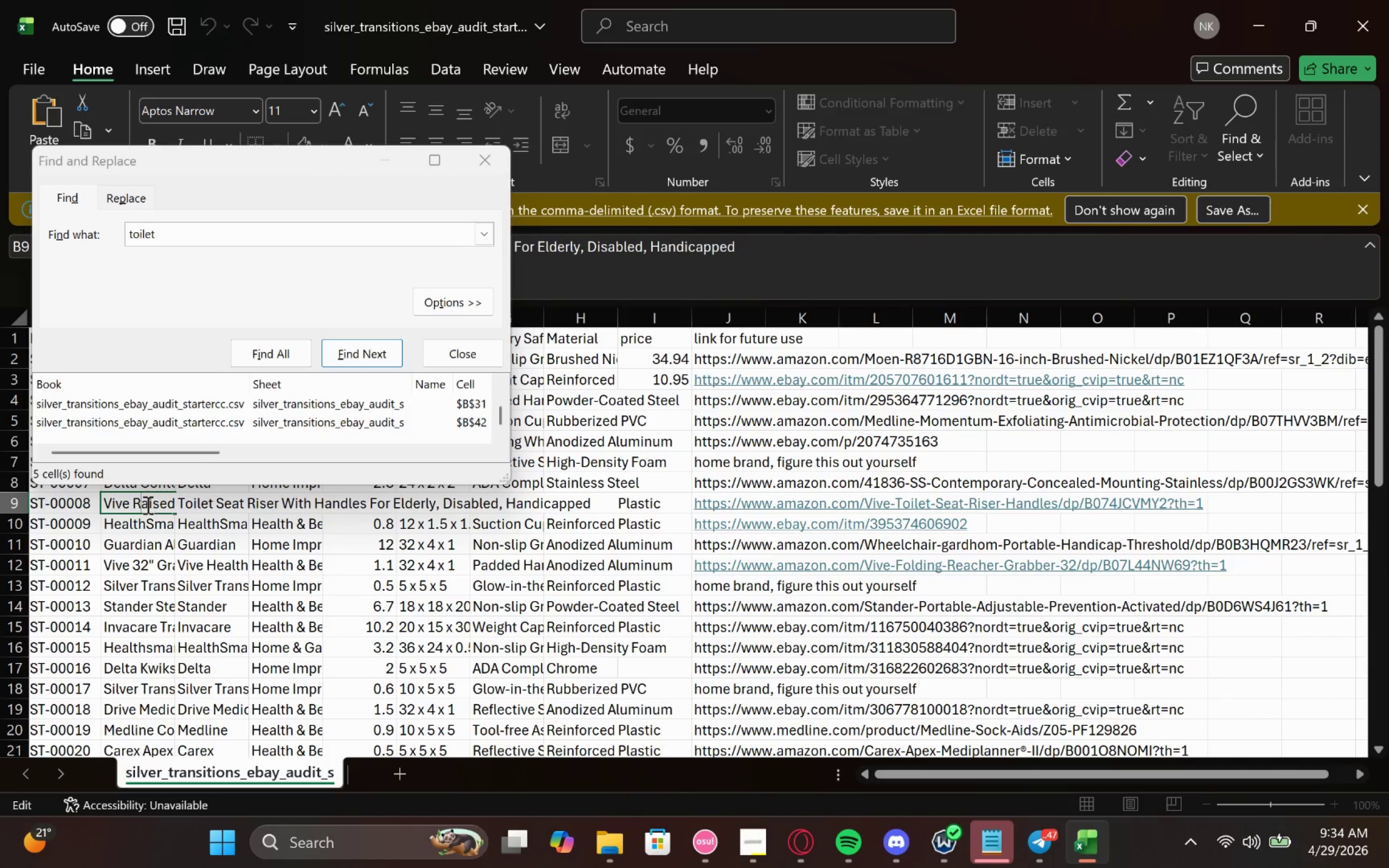 
left_click_drag(start_coordinate=[134, 503], to_coordinate=[601, 514])
 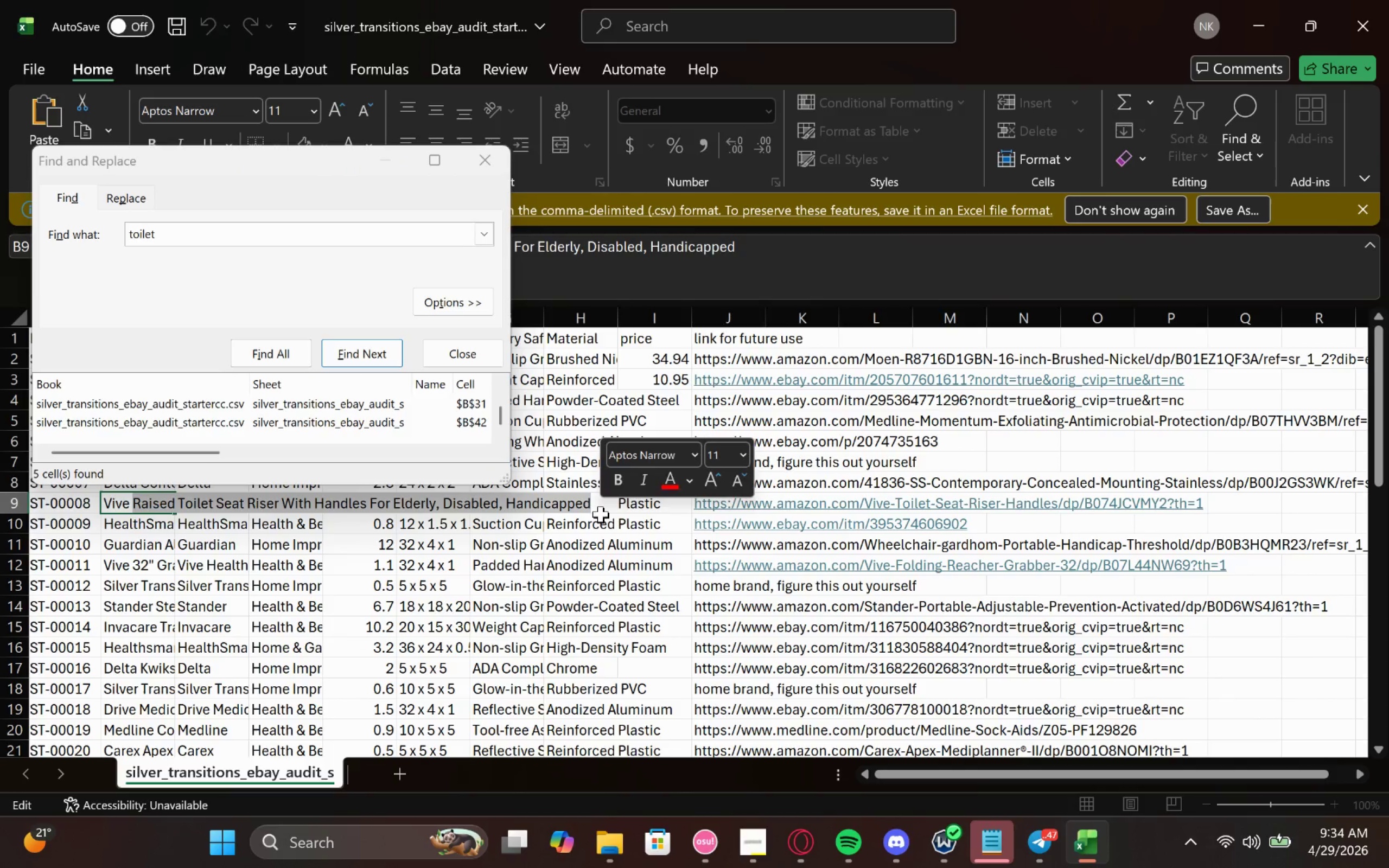 
key(Control+C)
 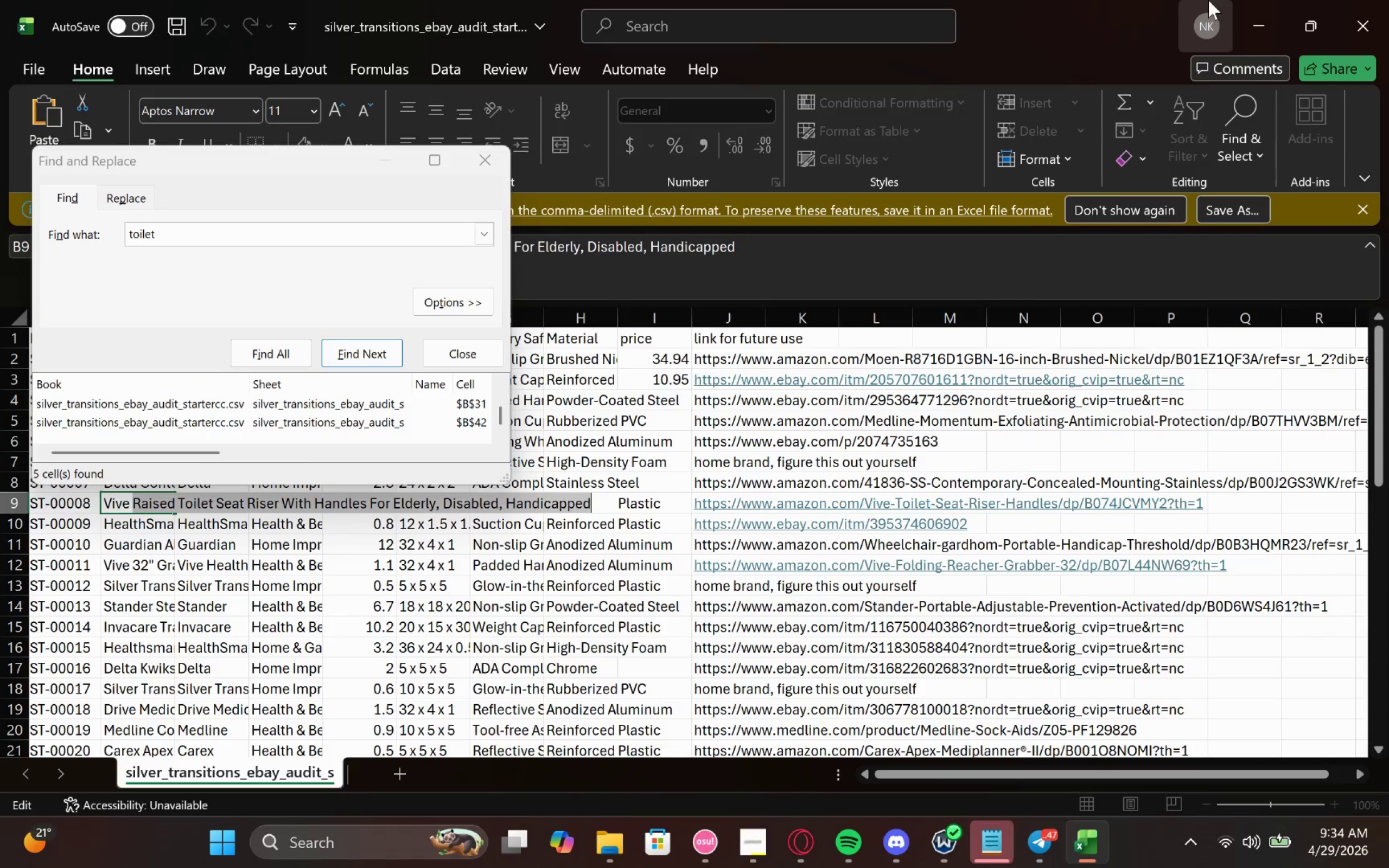 
key(Control+C)
 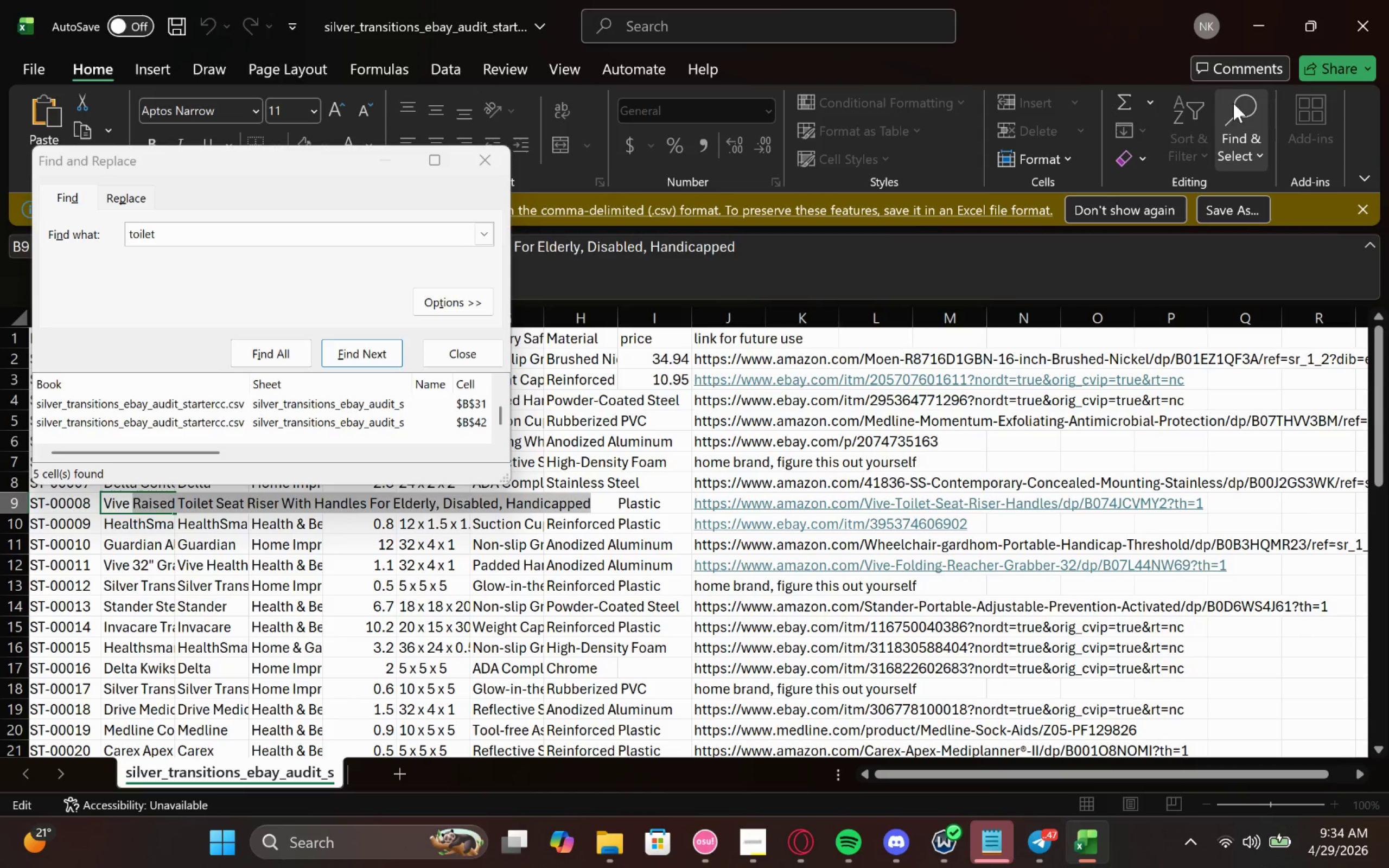 
key(Control+C)
 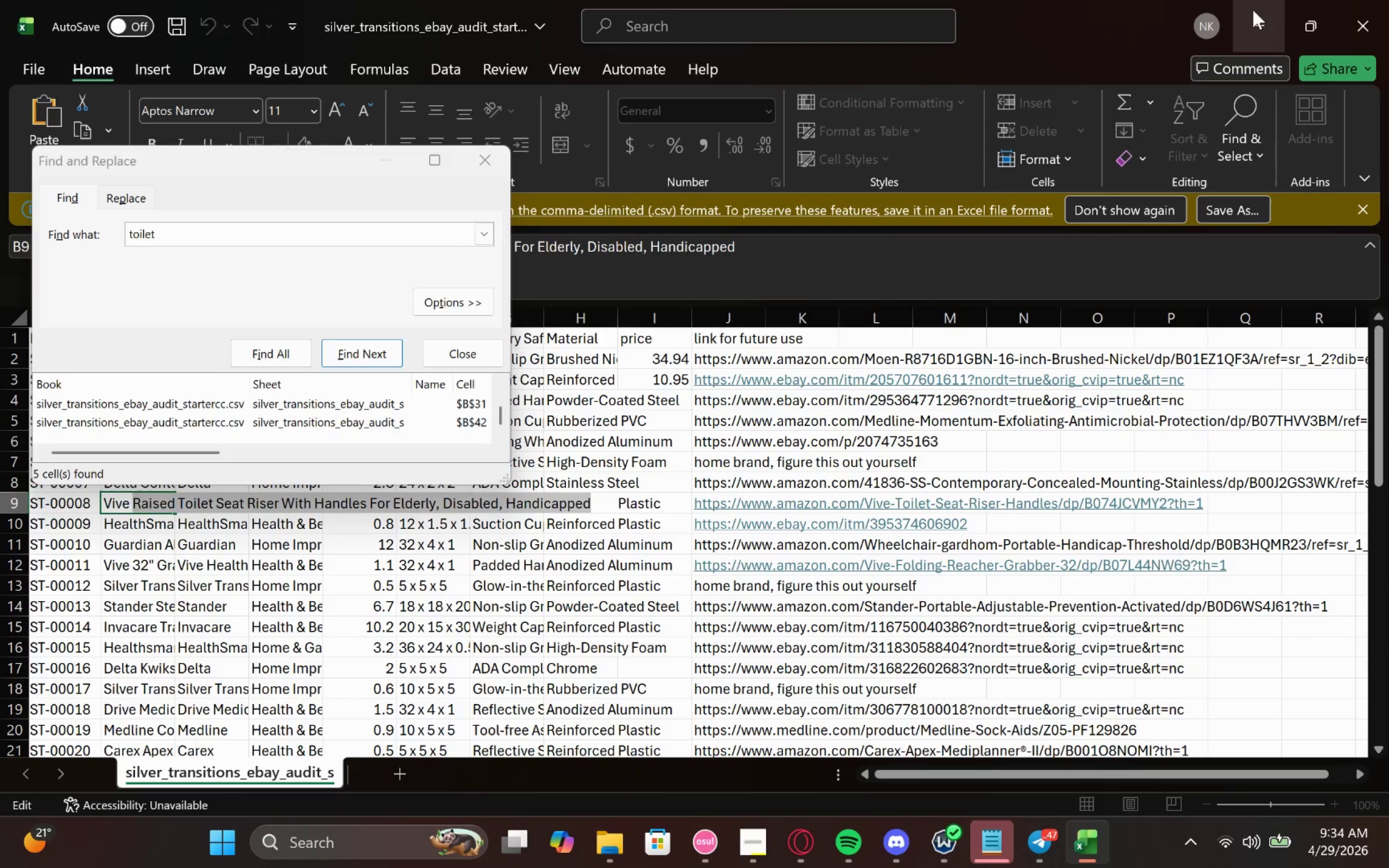 
left_click([1253, 10])
 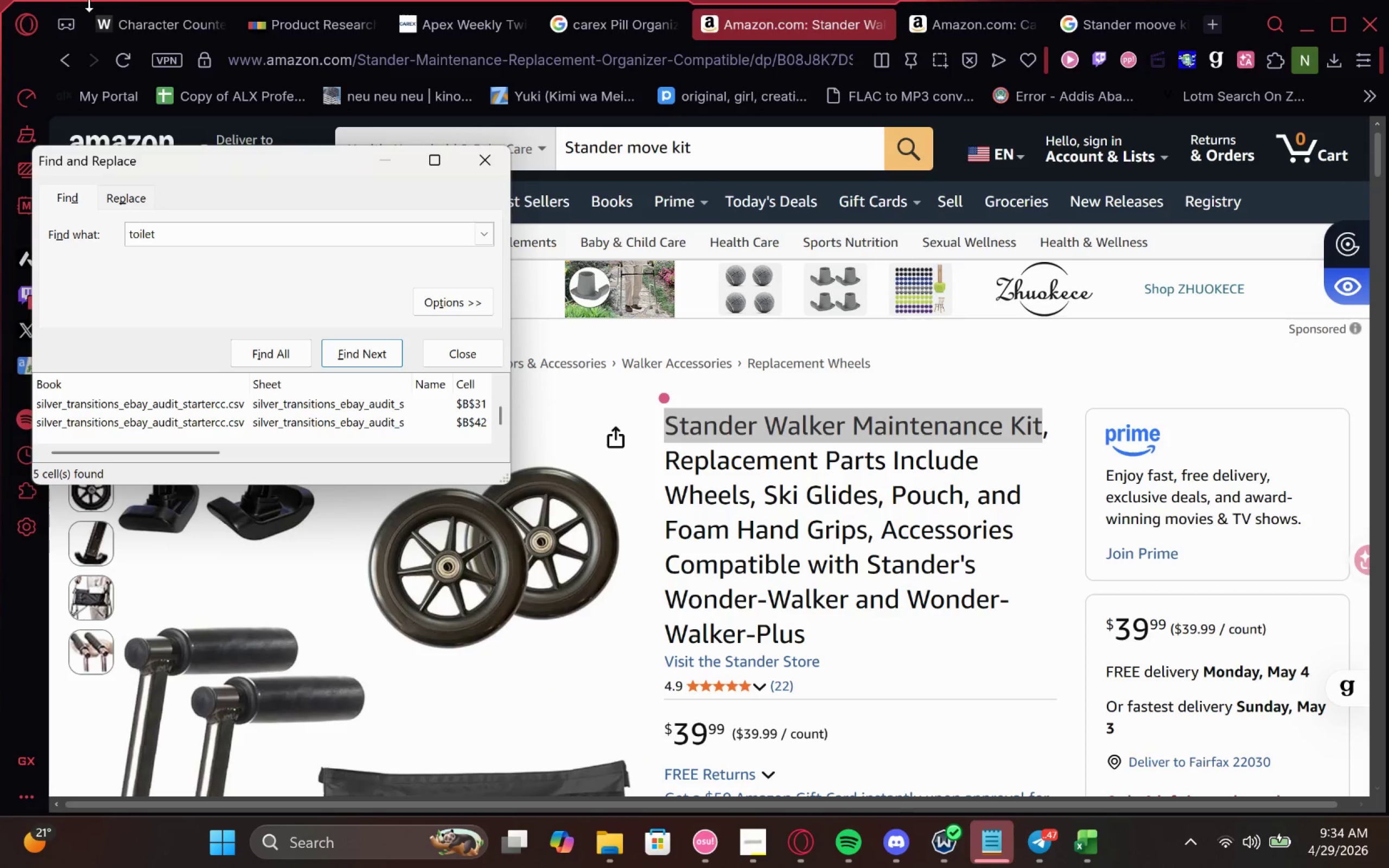 
left_click([128, 11])
 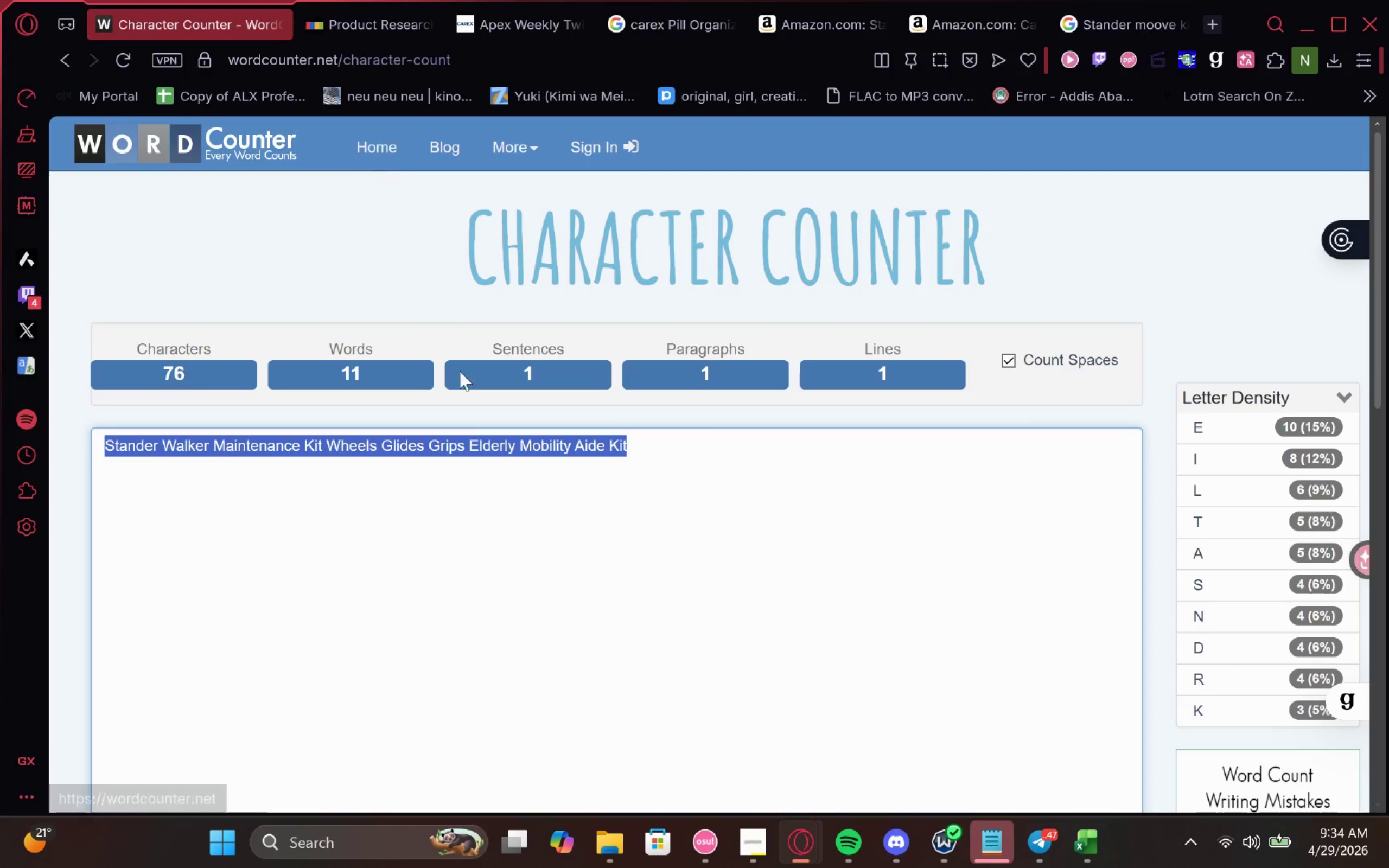 
key(Control+V)
 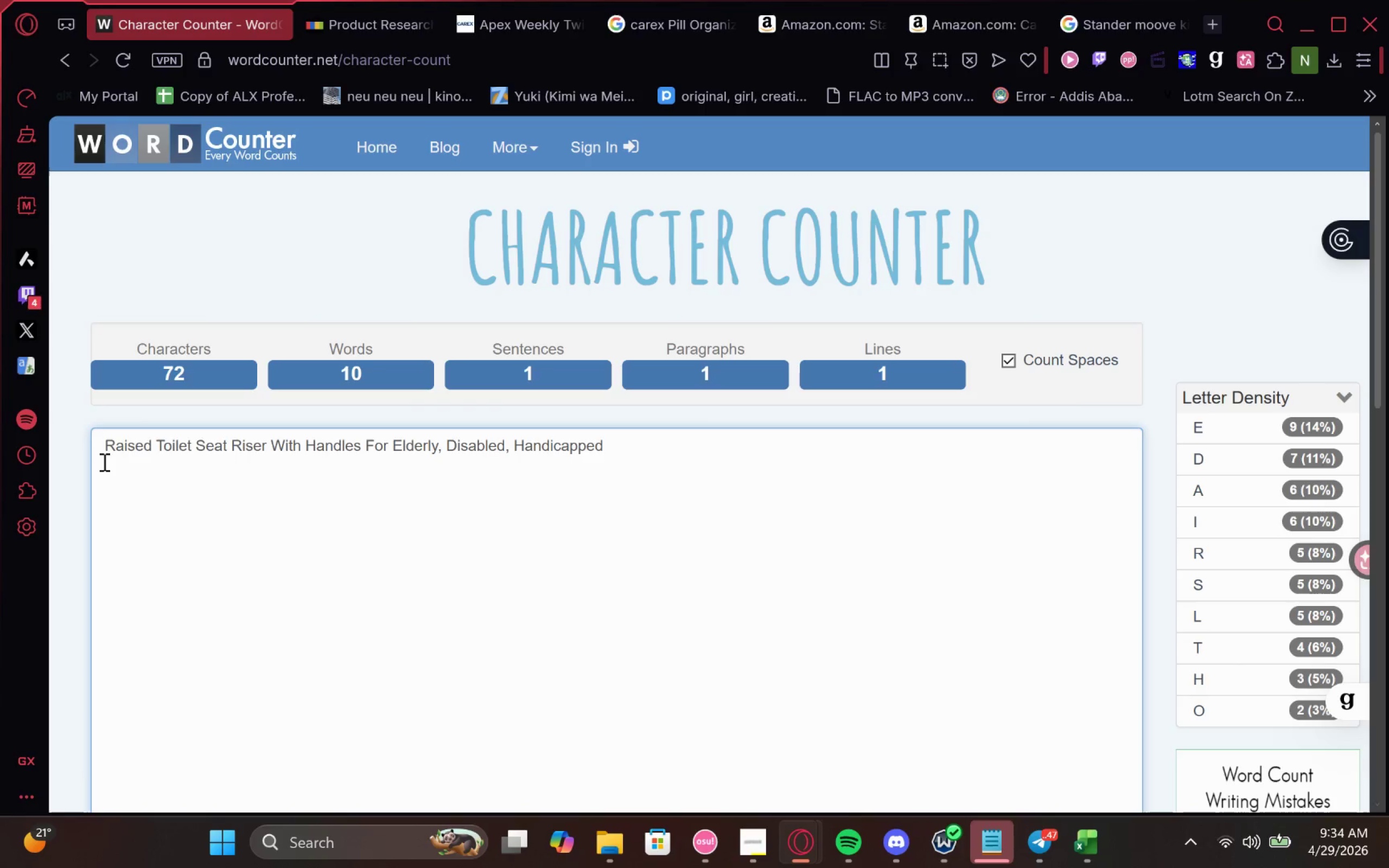 
left_click([103, 451])
 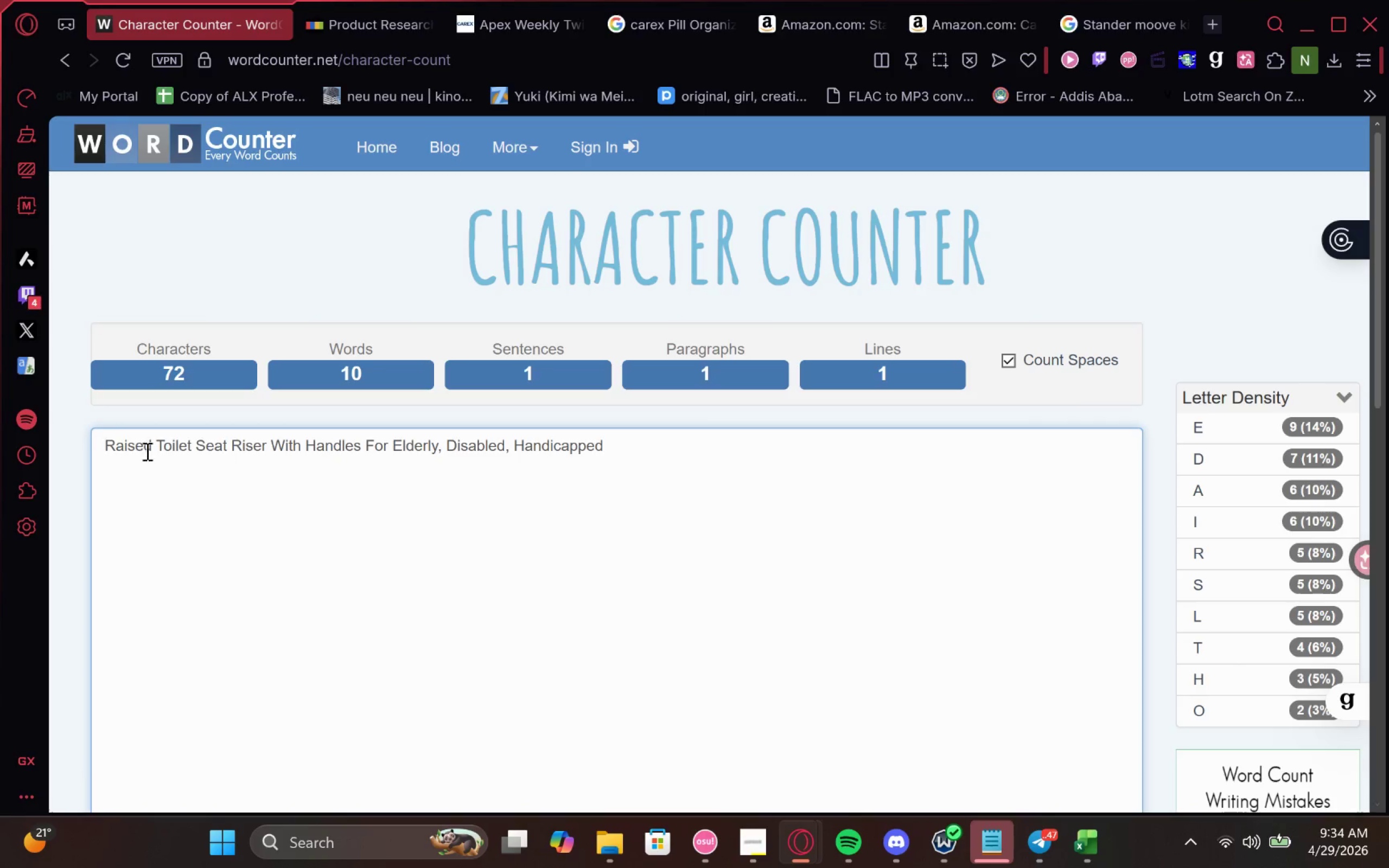 
hold_key(key=ShiftLeft, duration=0.55)
 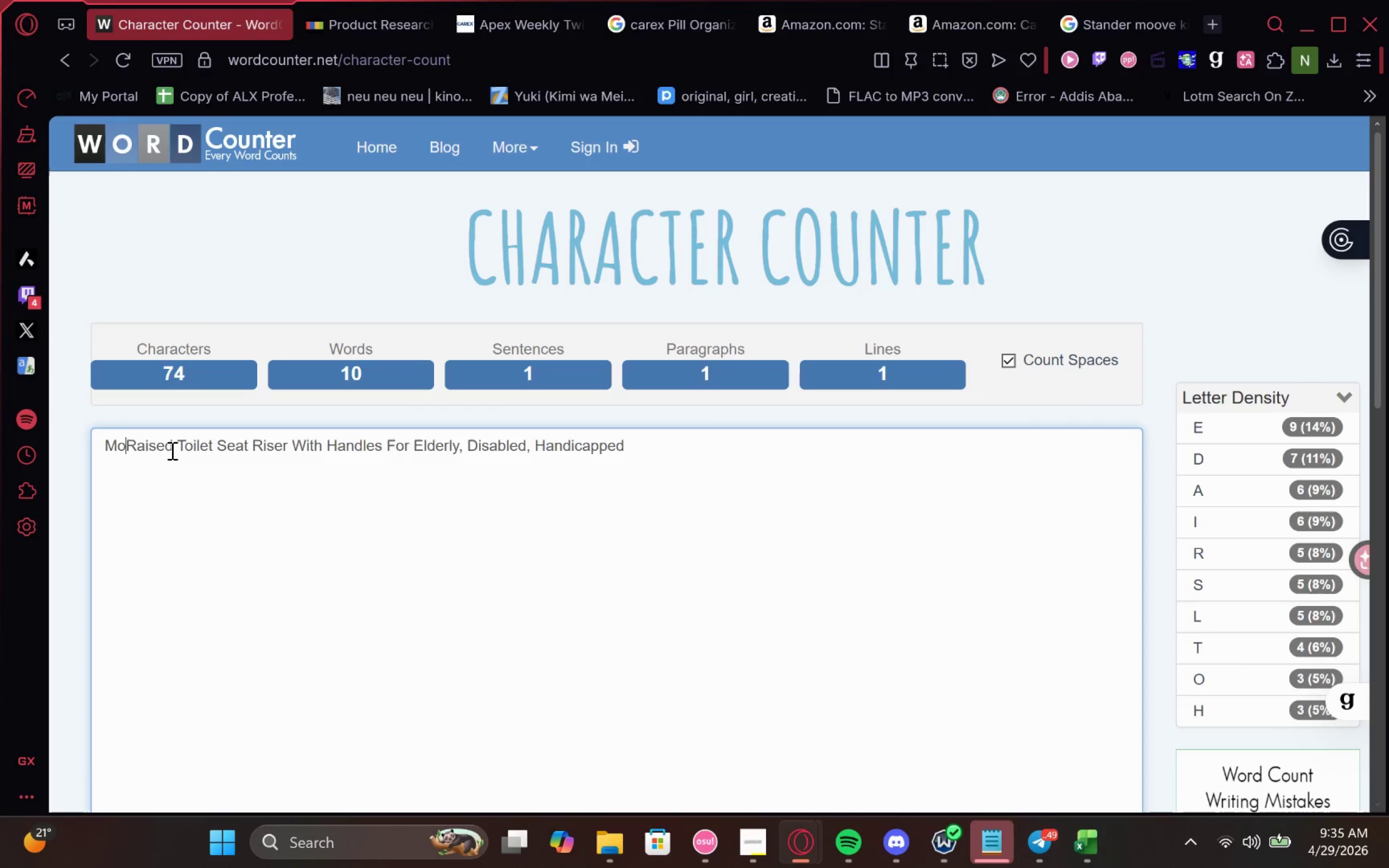 
type(moen )
 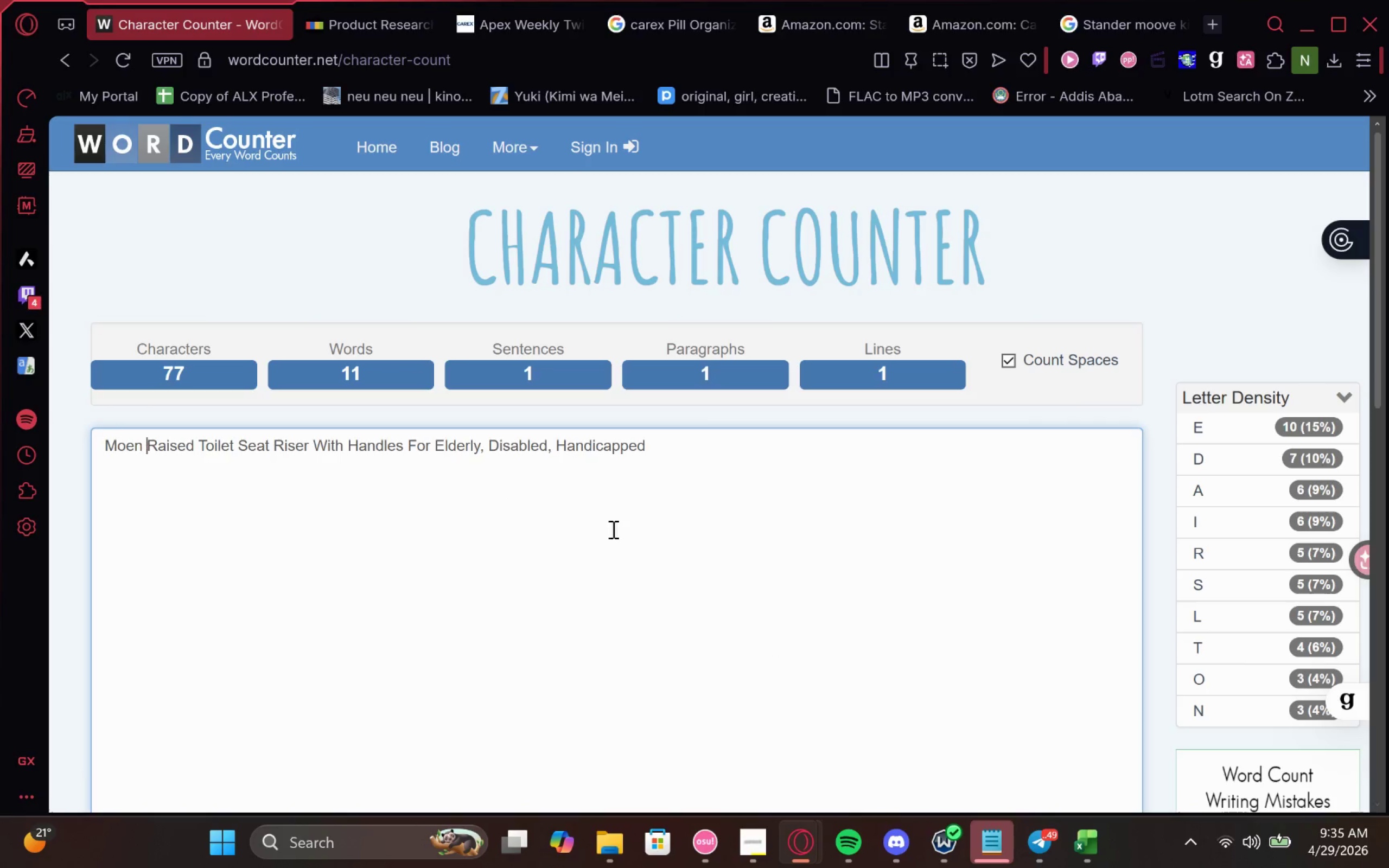 
left_click_drag(start_coordinate=[689, 449], to_coordinate=[0, 483])
 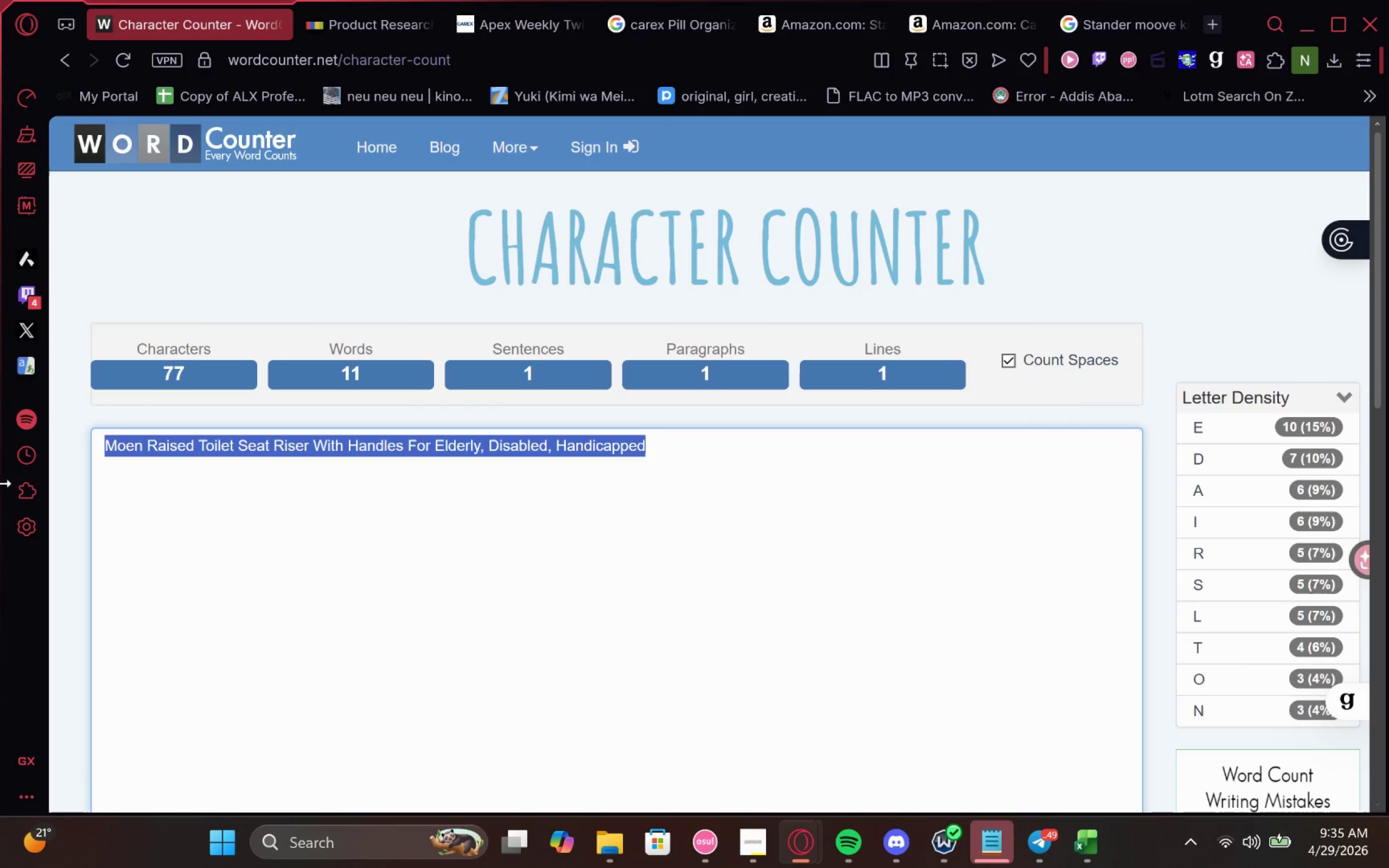 
key(Control+C)
 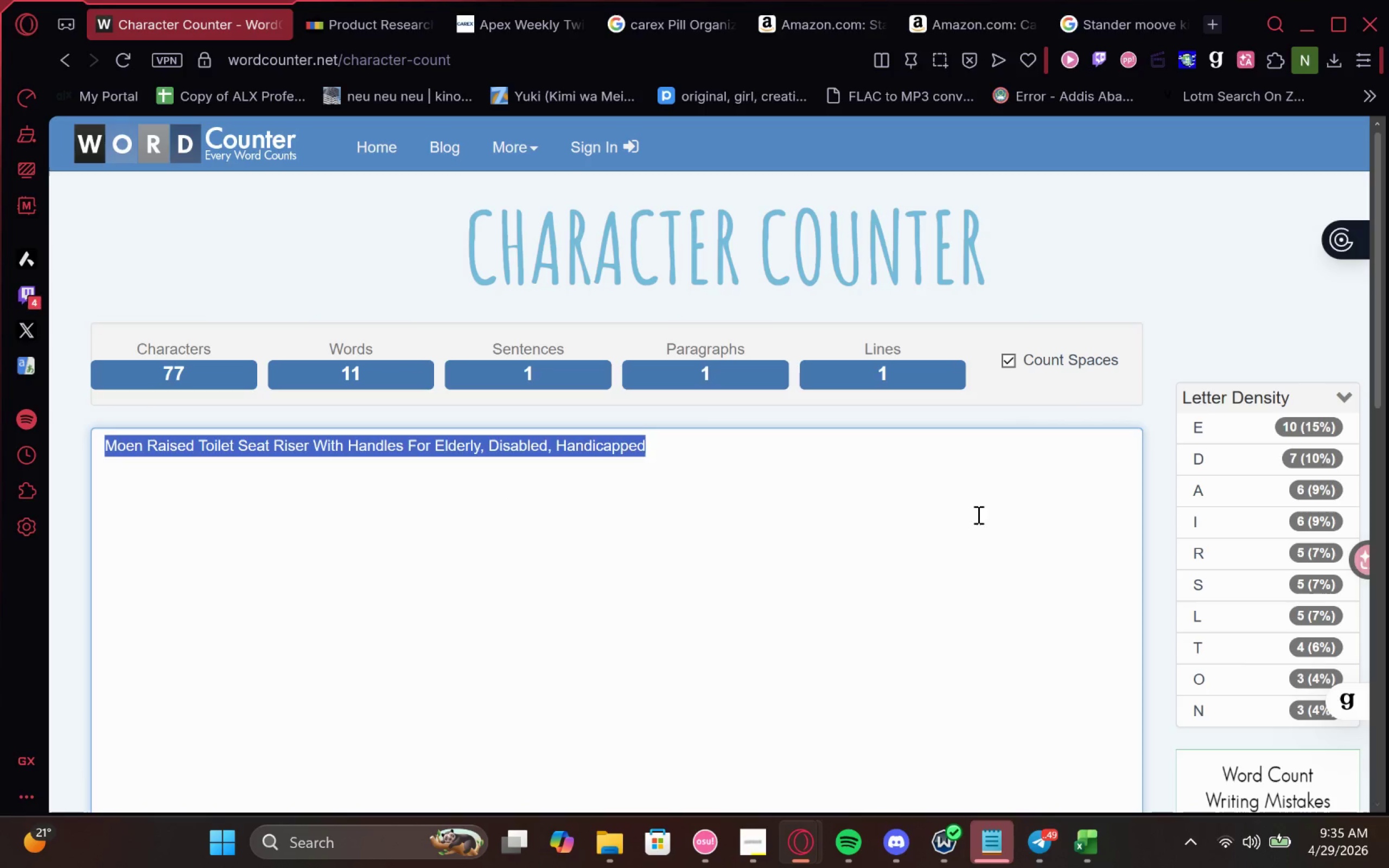 
key(Control+C)
 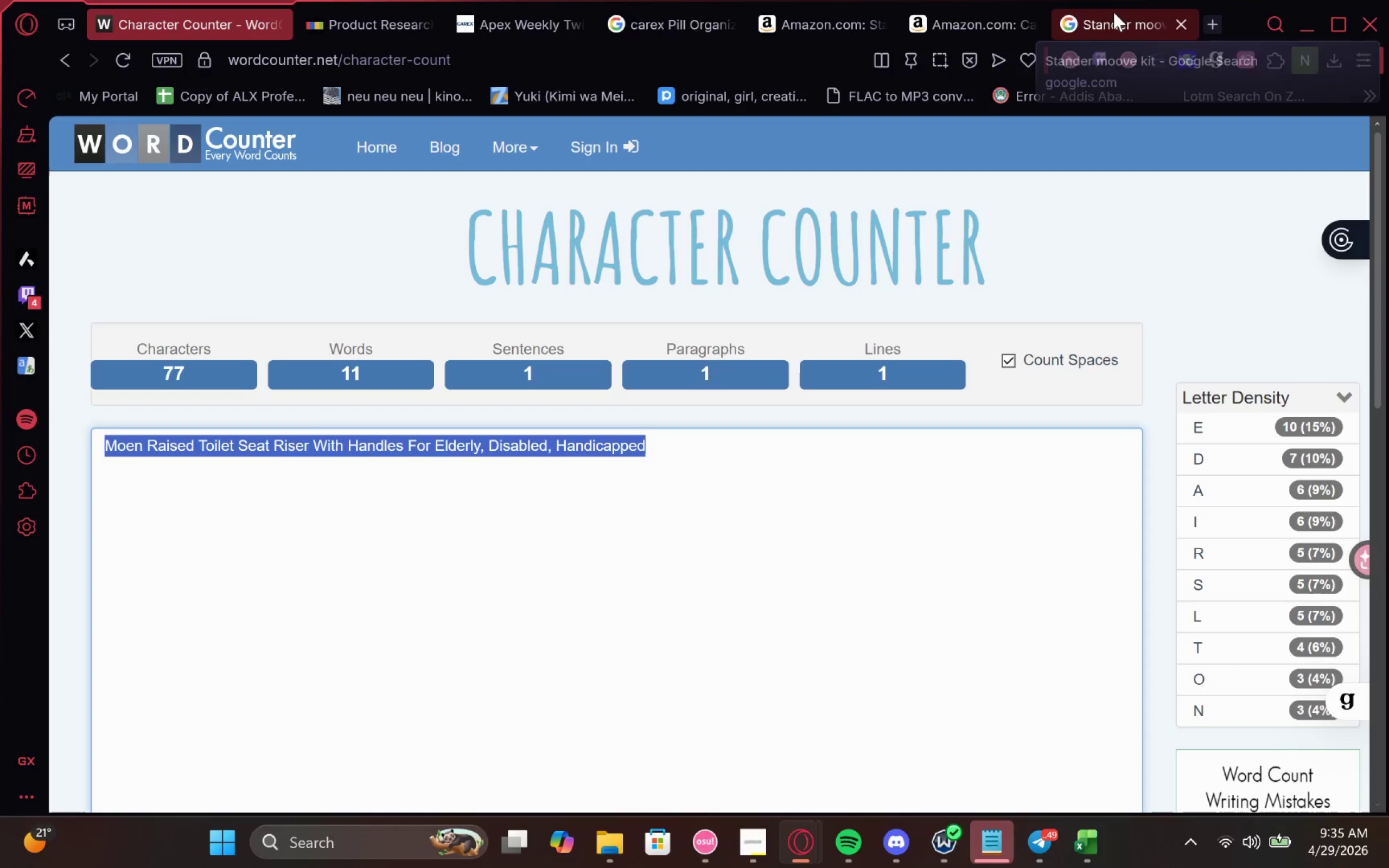 
left_click([1115, 12])
 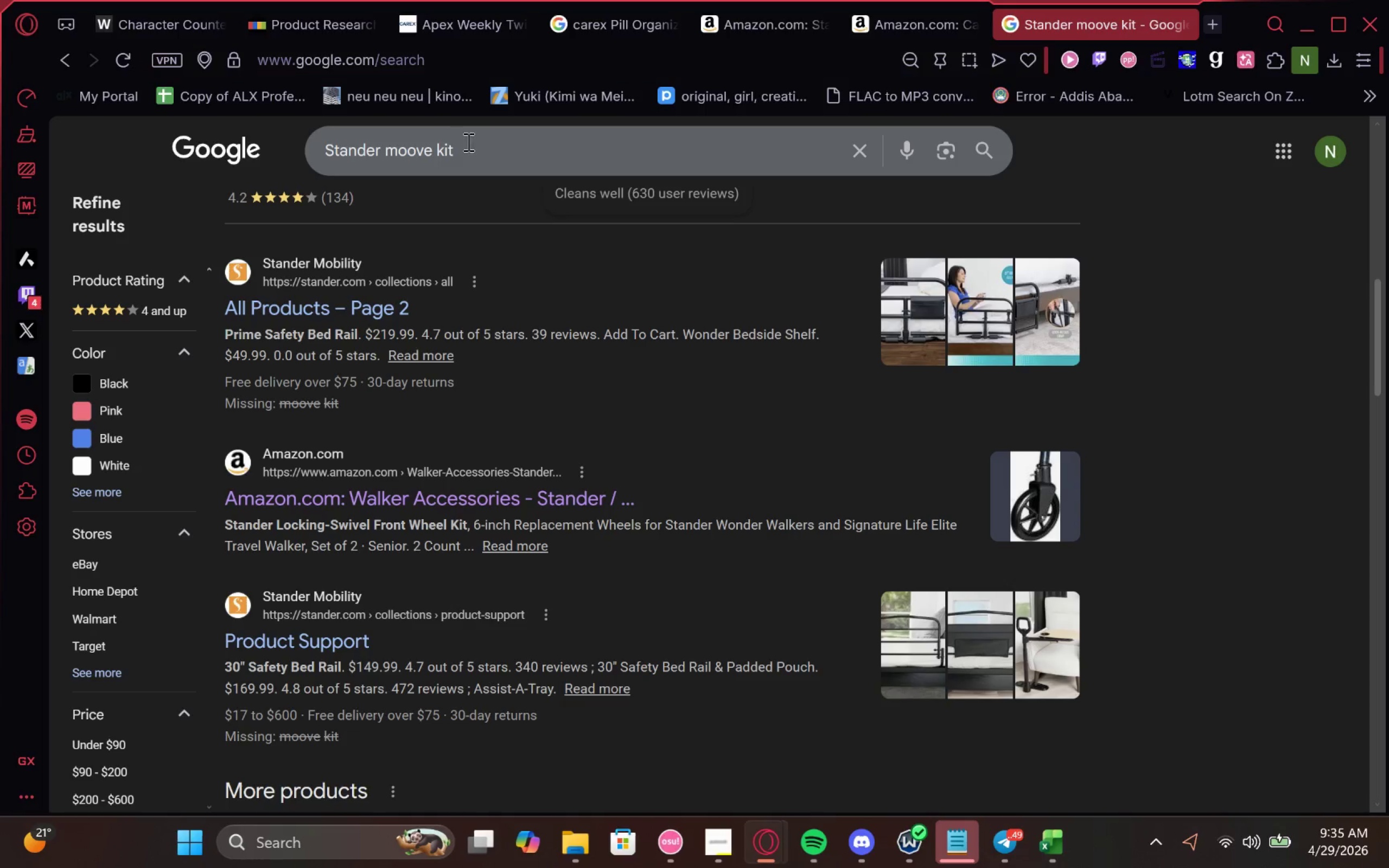 
left_click_drag(start_coordinate=[491, 144], to_coordinate=[0, 173])
 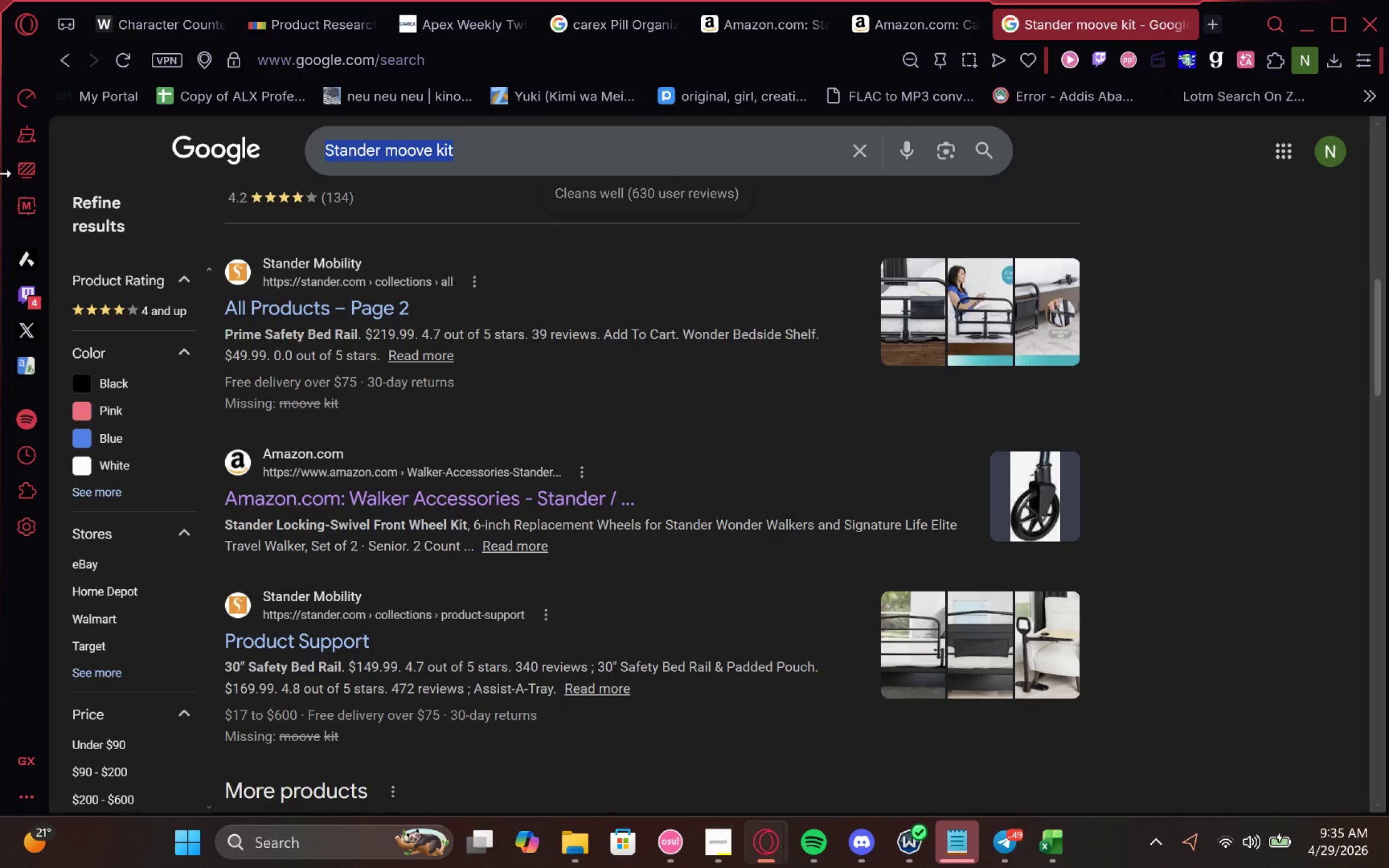 
type(Moen toiles)
key(Backspace)
type(t seat riser handle)
 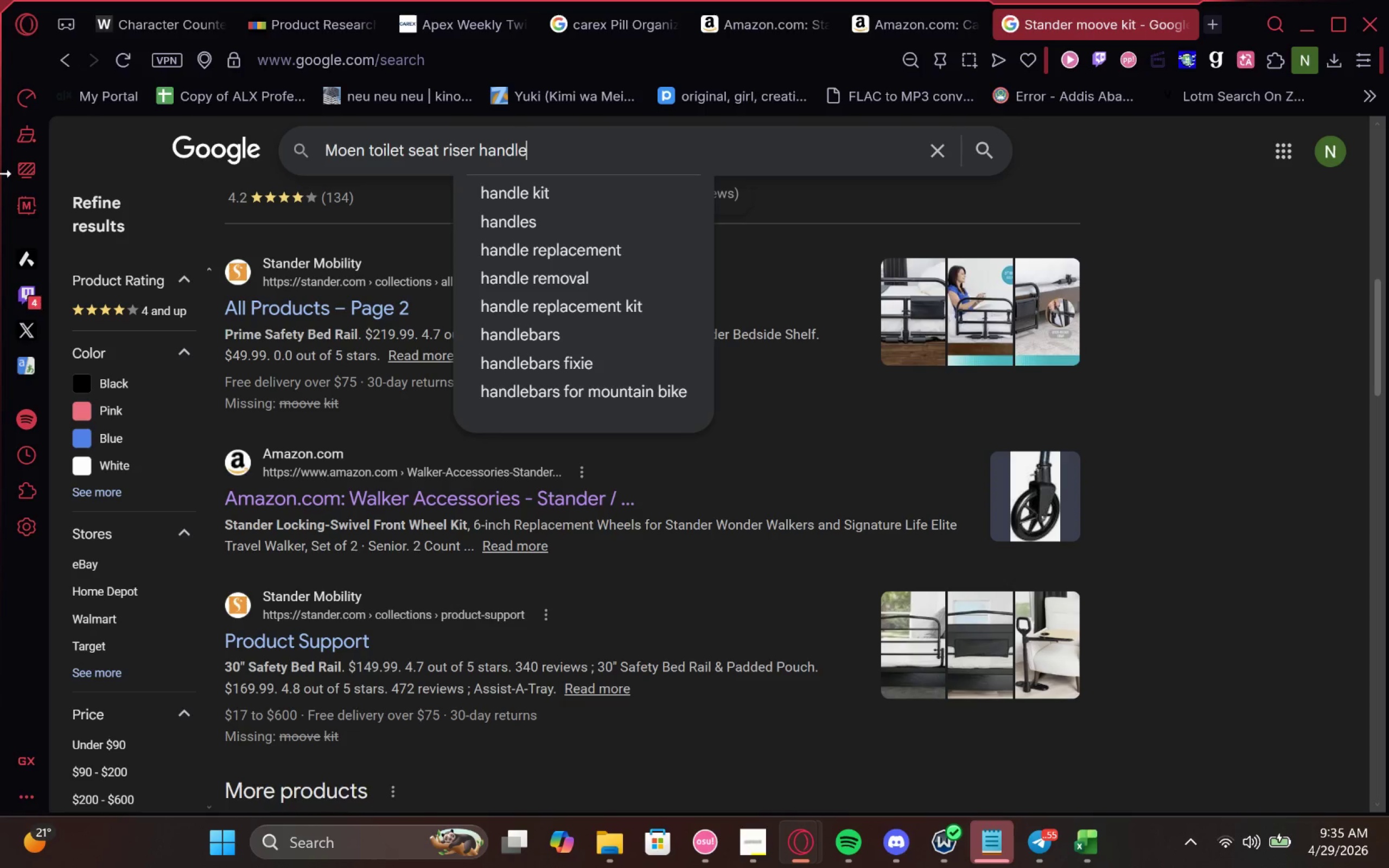 
key(Enter)
 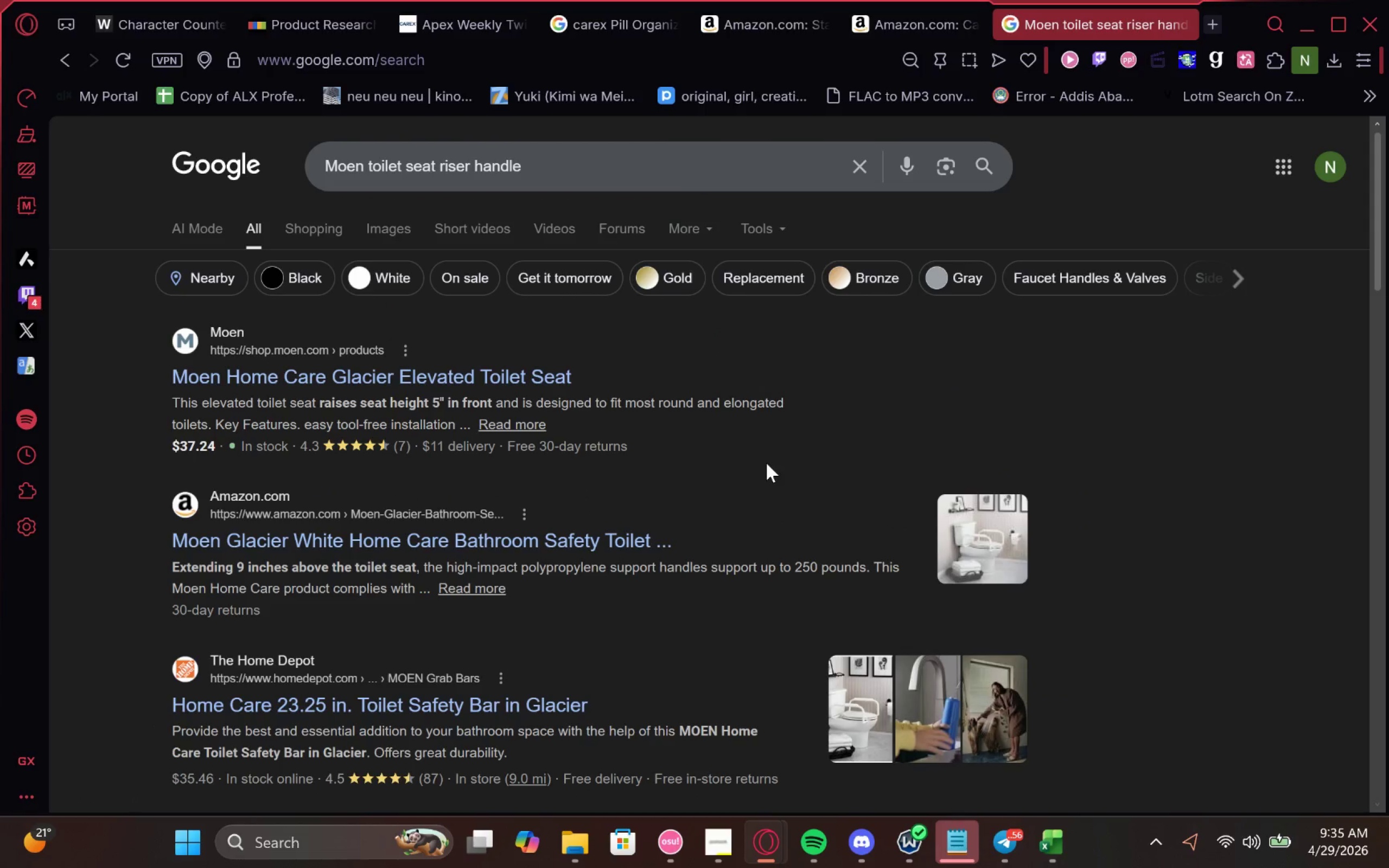 
wait(6.38)
 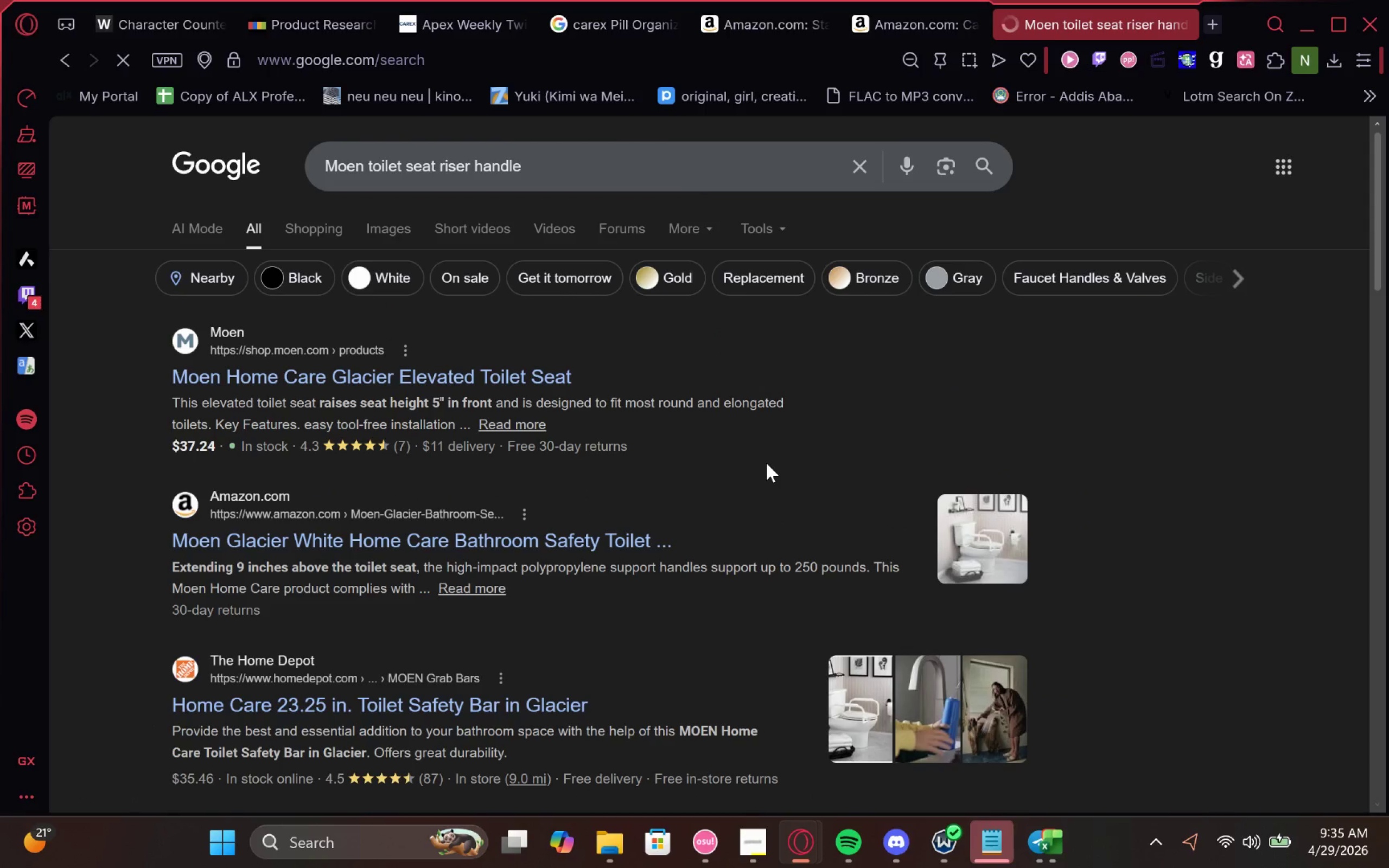 
left_click([550, 548])
 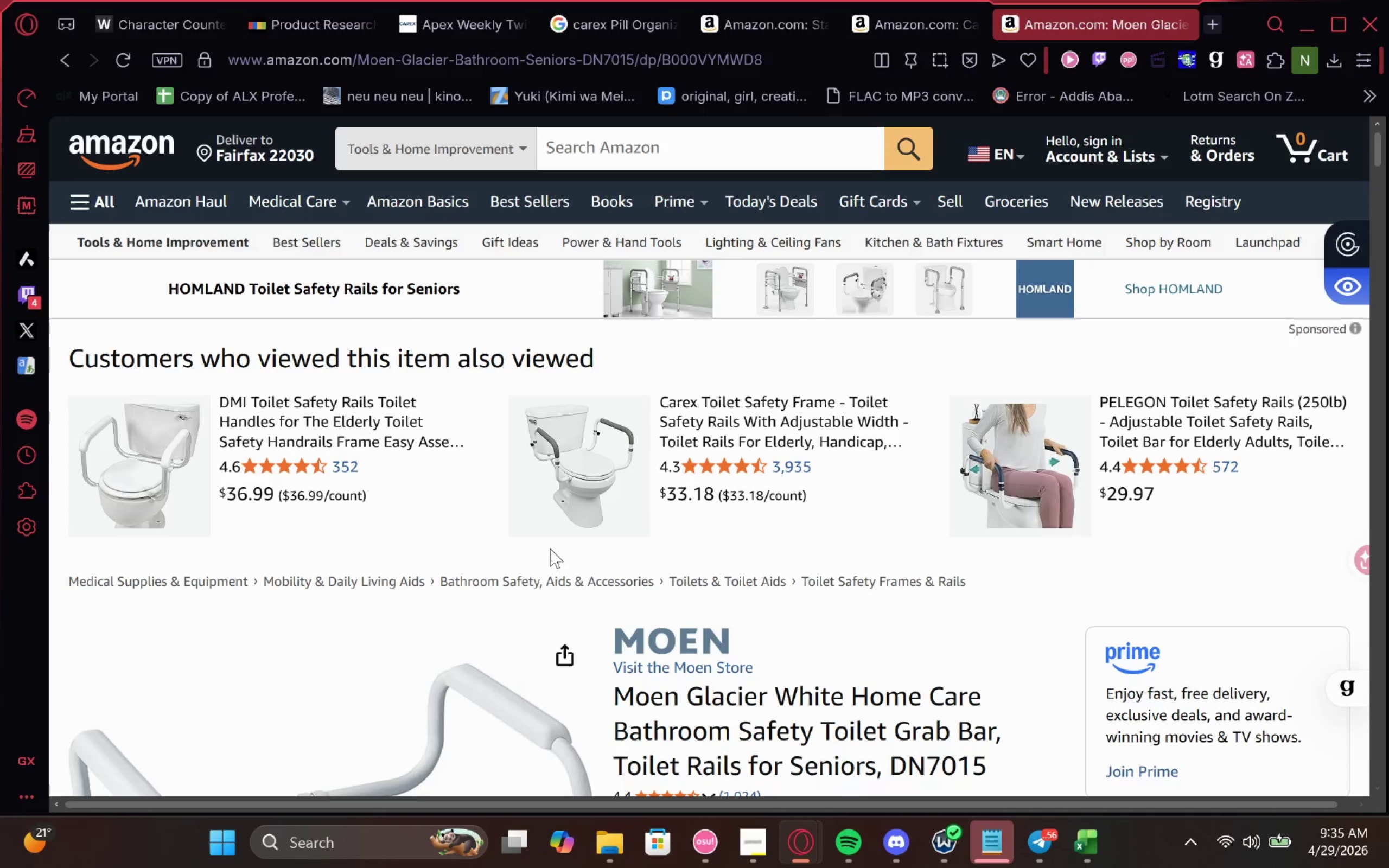 
wait(19.34)
 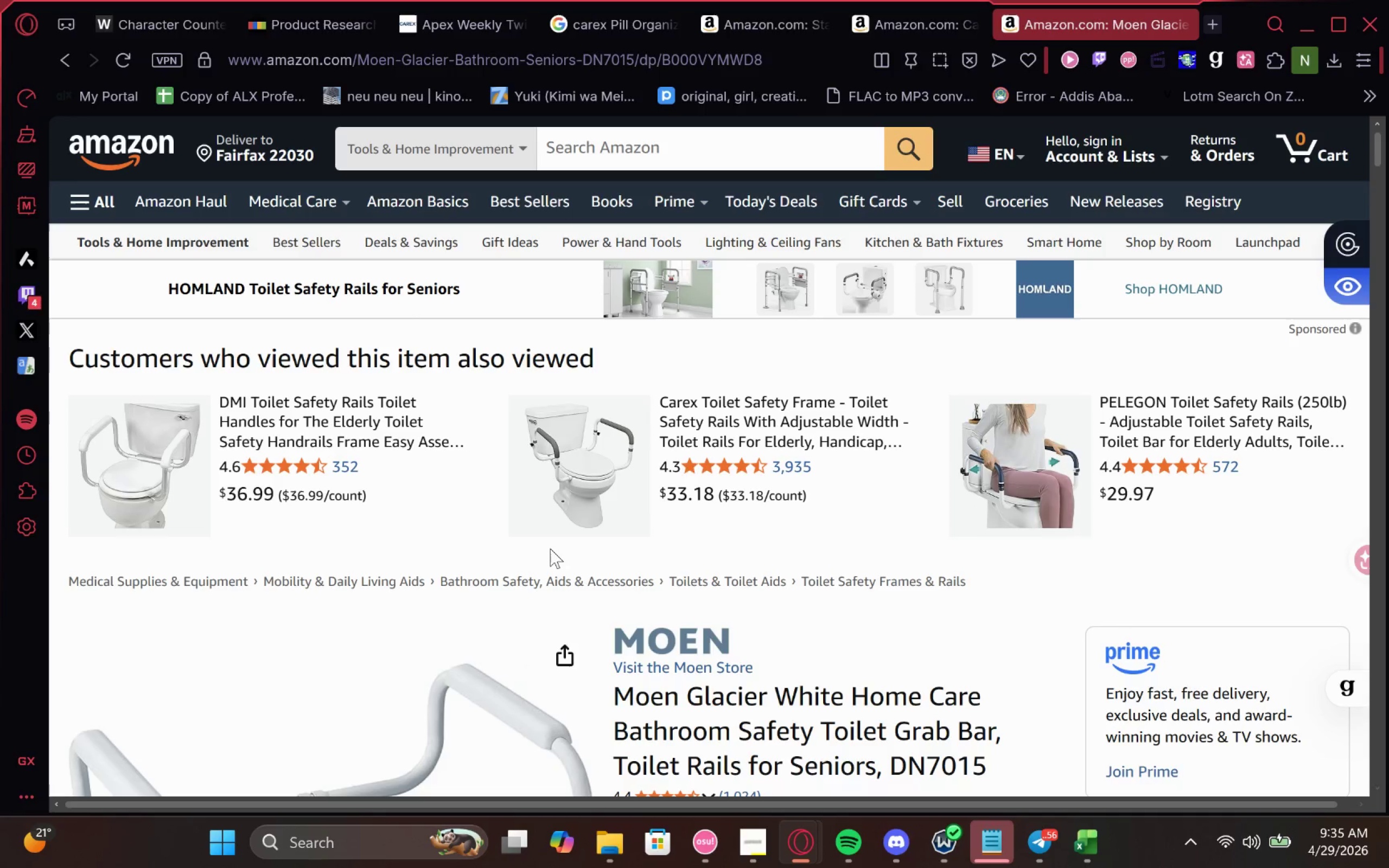 
mouse_move([860, 841])
 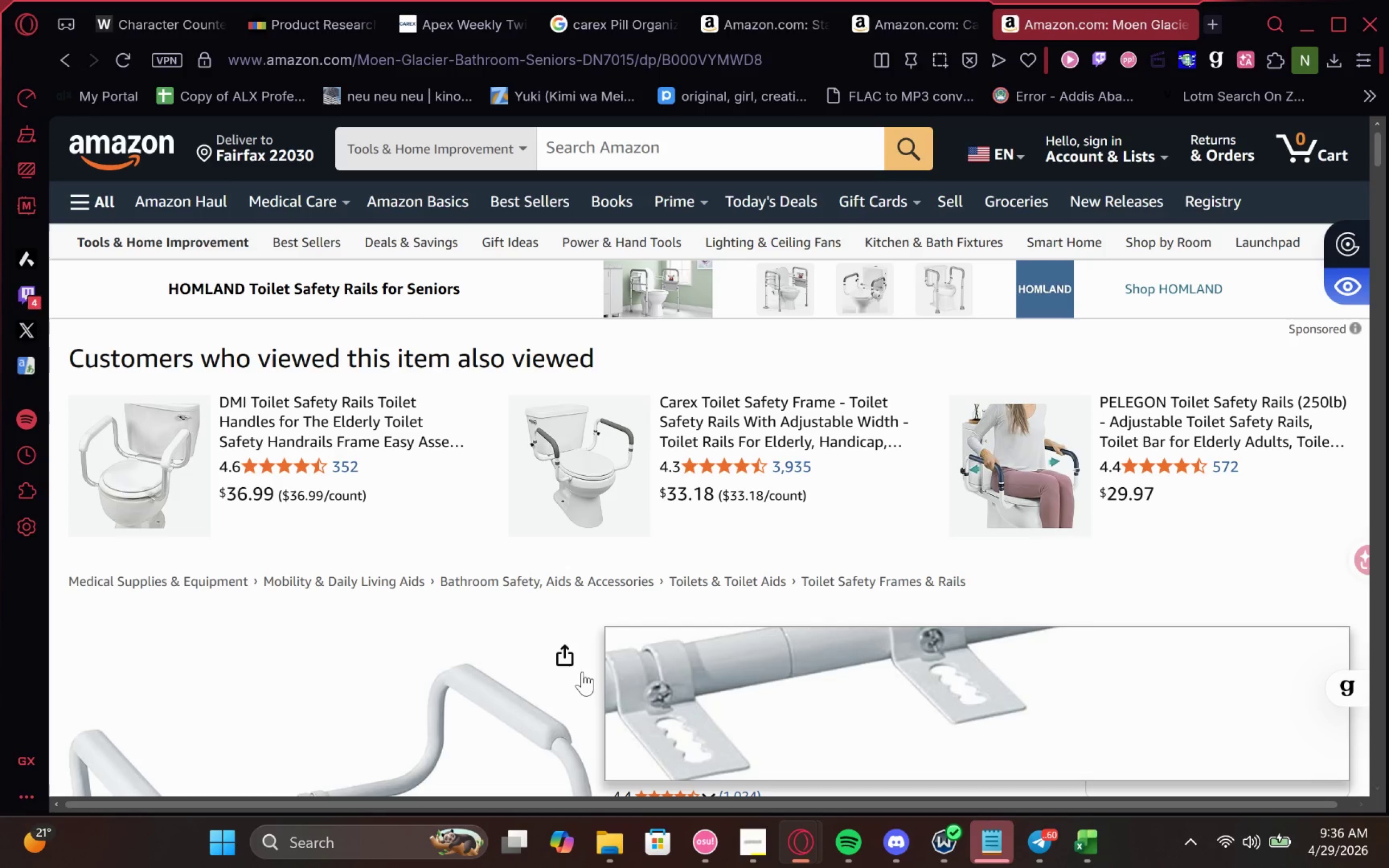 
wait(52.21)
 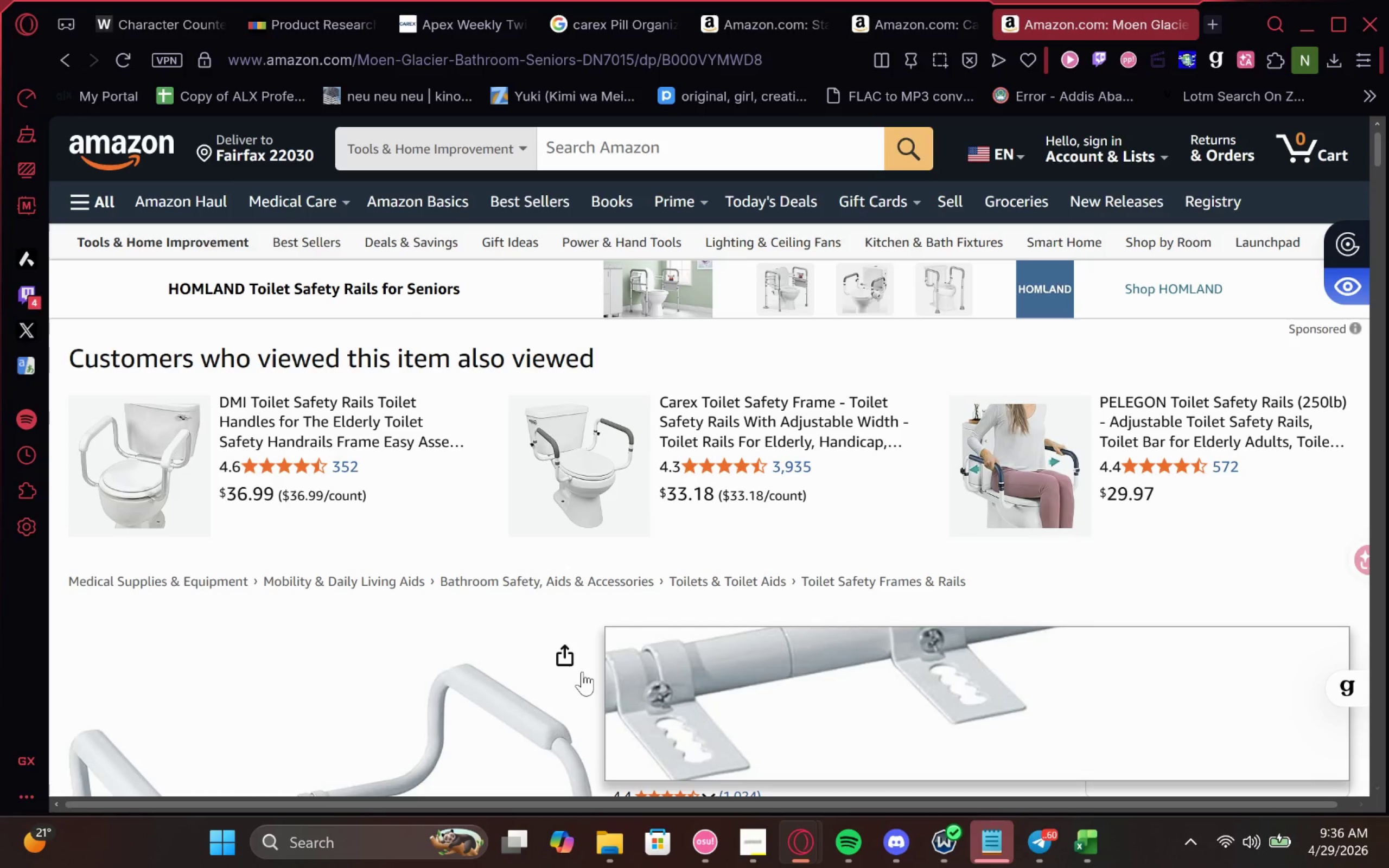 
mouse_move([857, 838])
 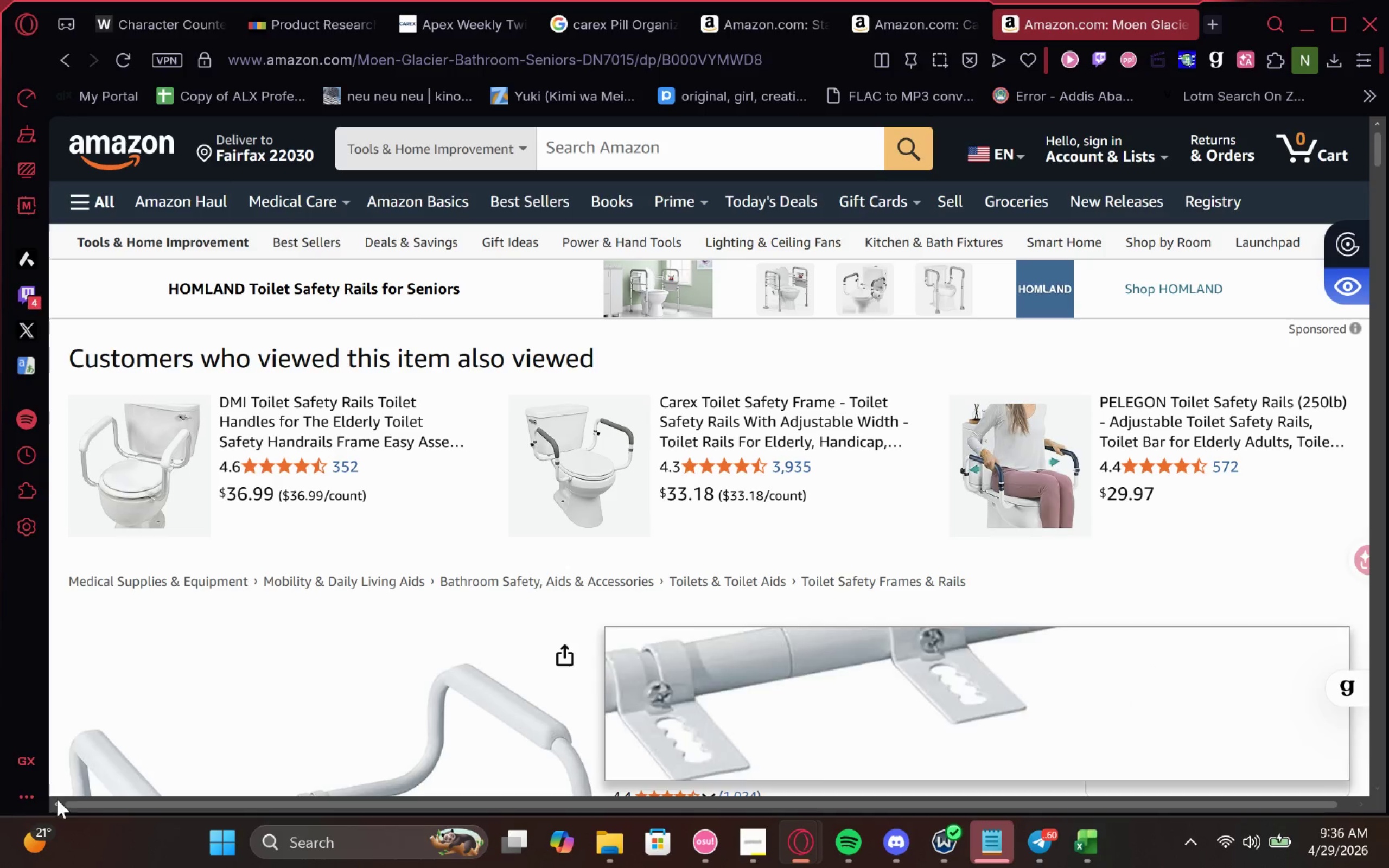 
wait(6.33)
 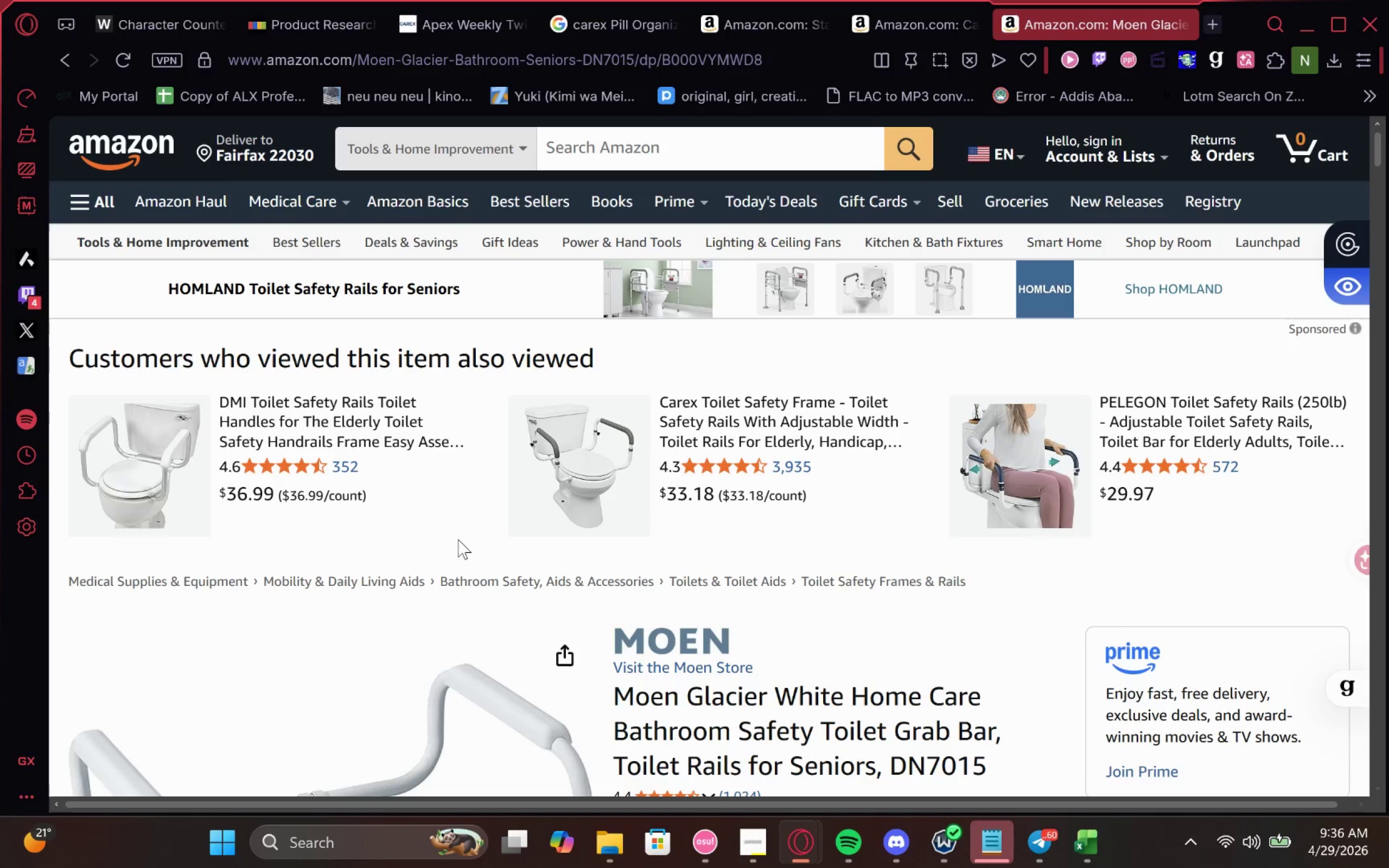 
left_click([844, 860])
 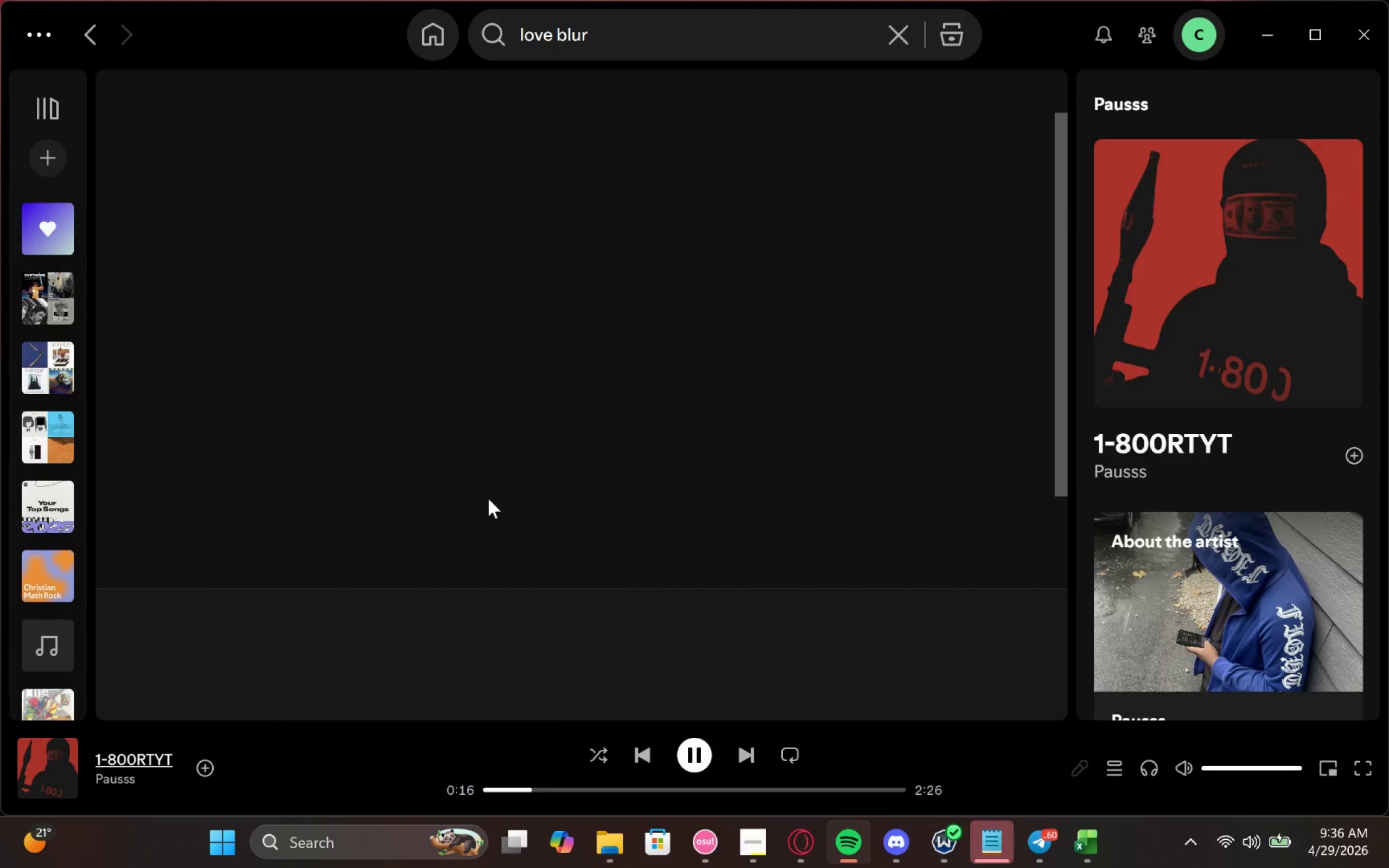 
scroll: coordinate [463, 349], scroll_direction: down, amount: 1.0
 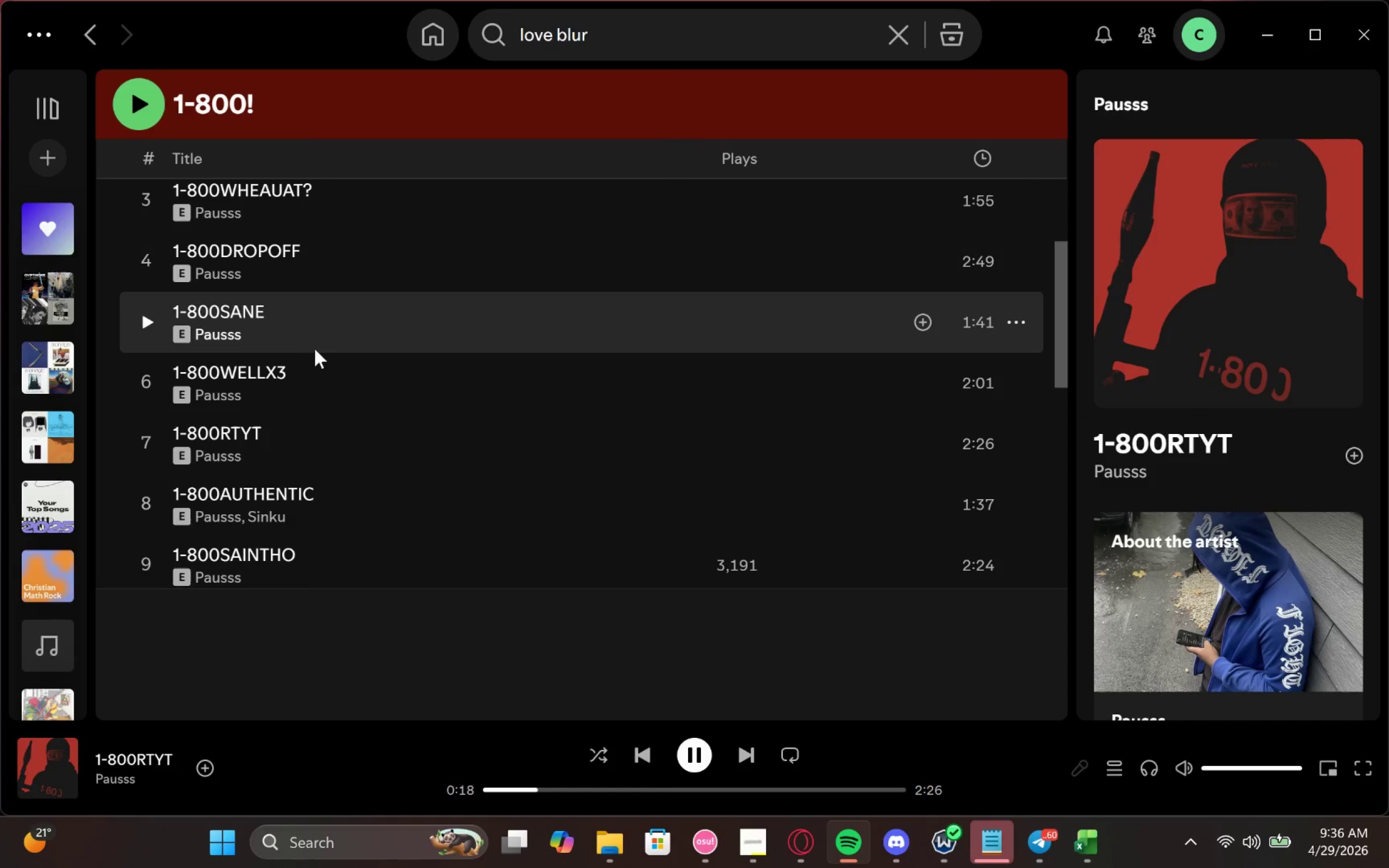 
right_click([300, 326])
 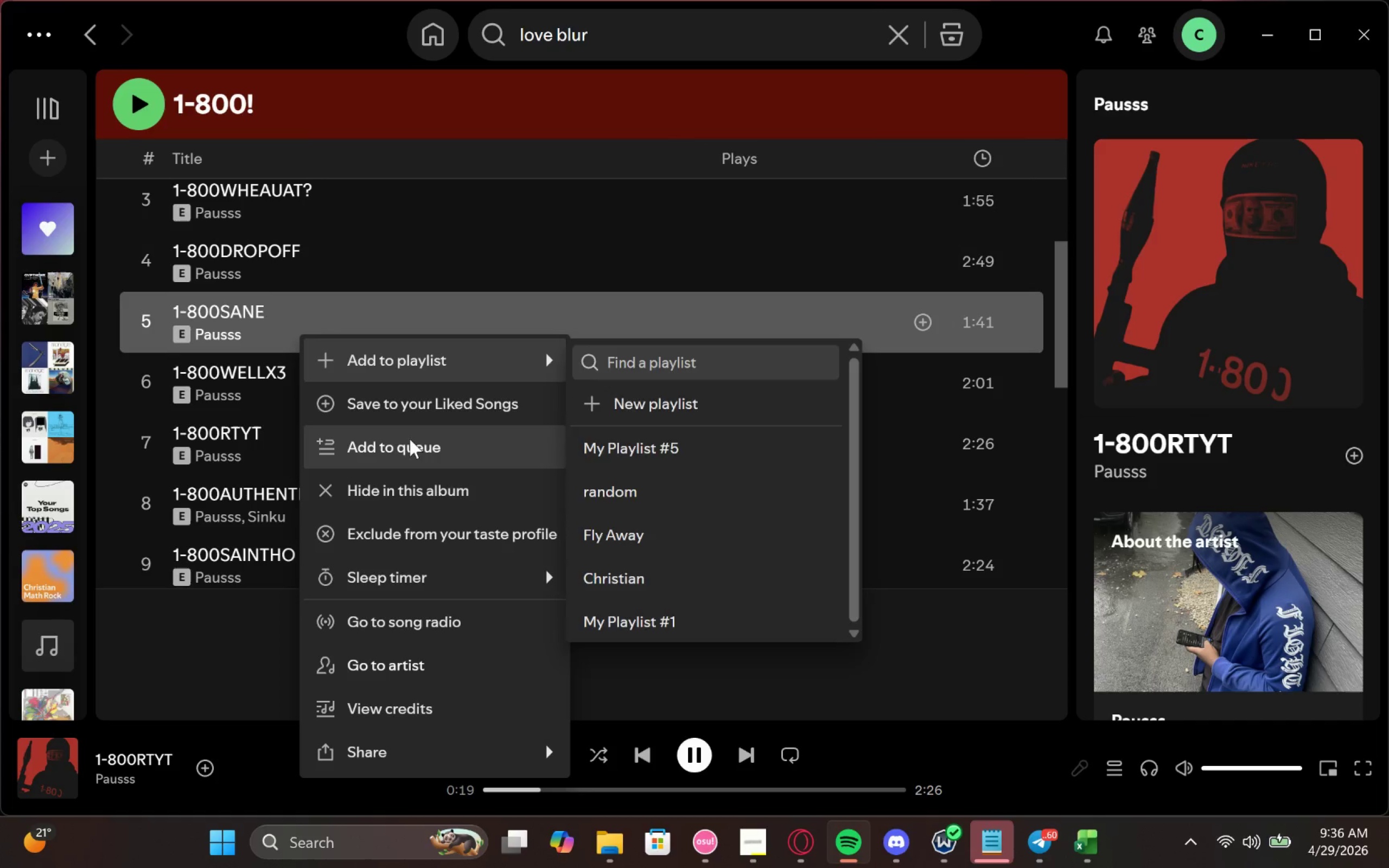 
left_click([410, 443])
 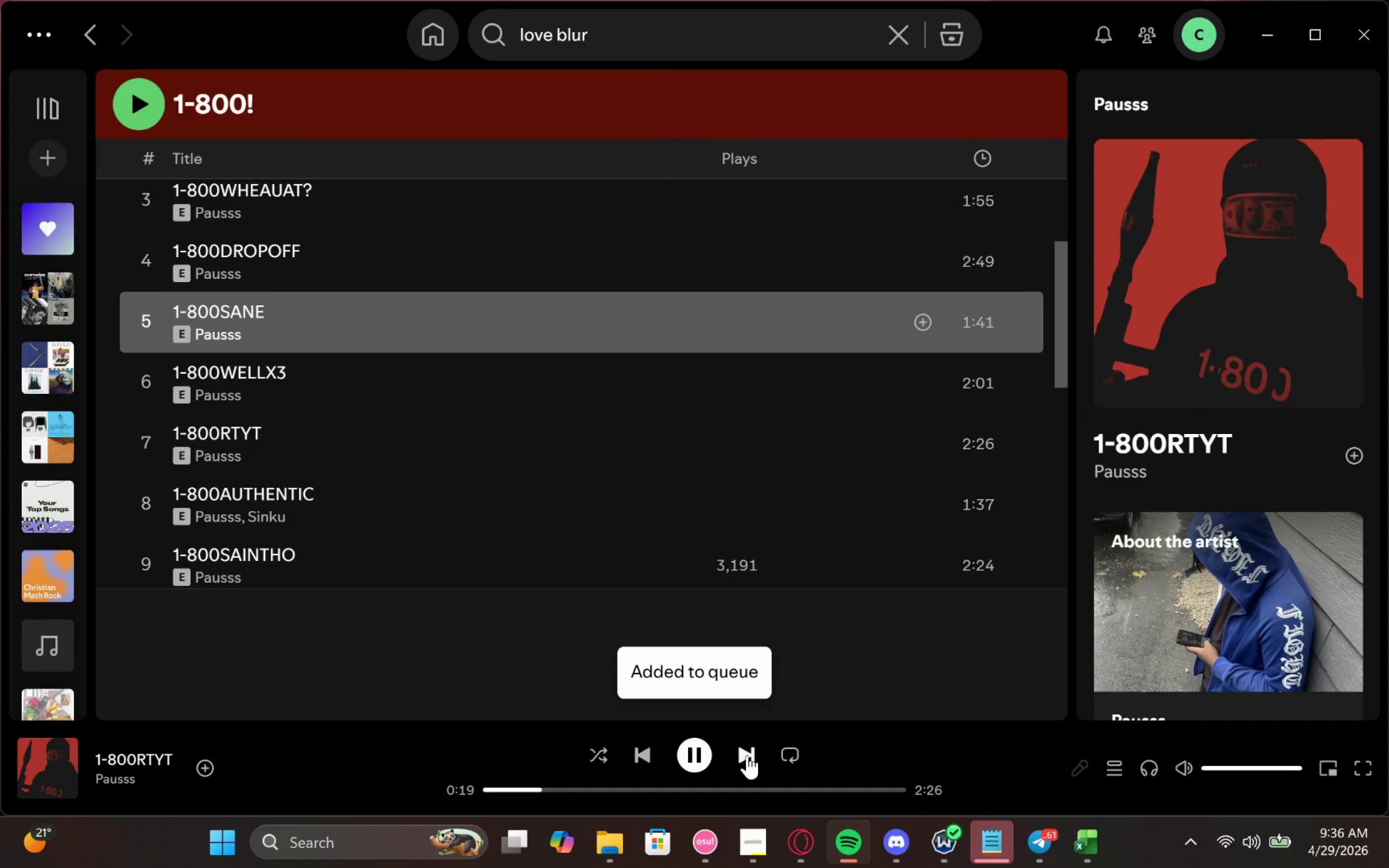 
left_click([741, 755])
 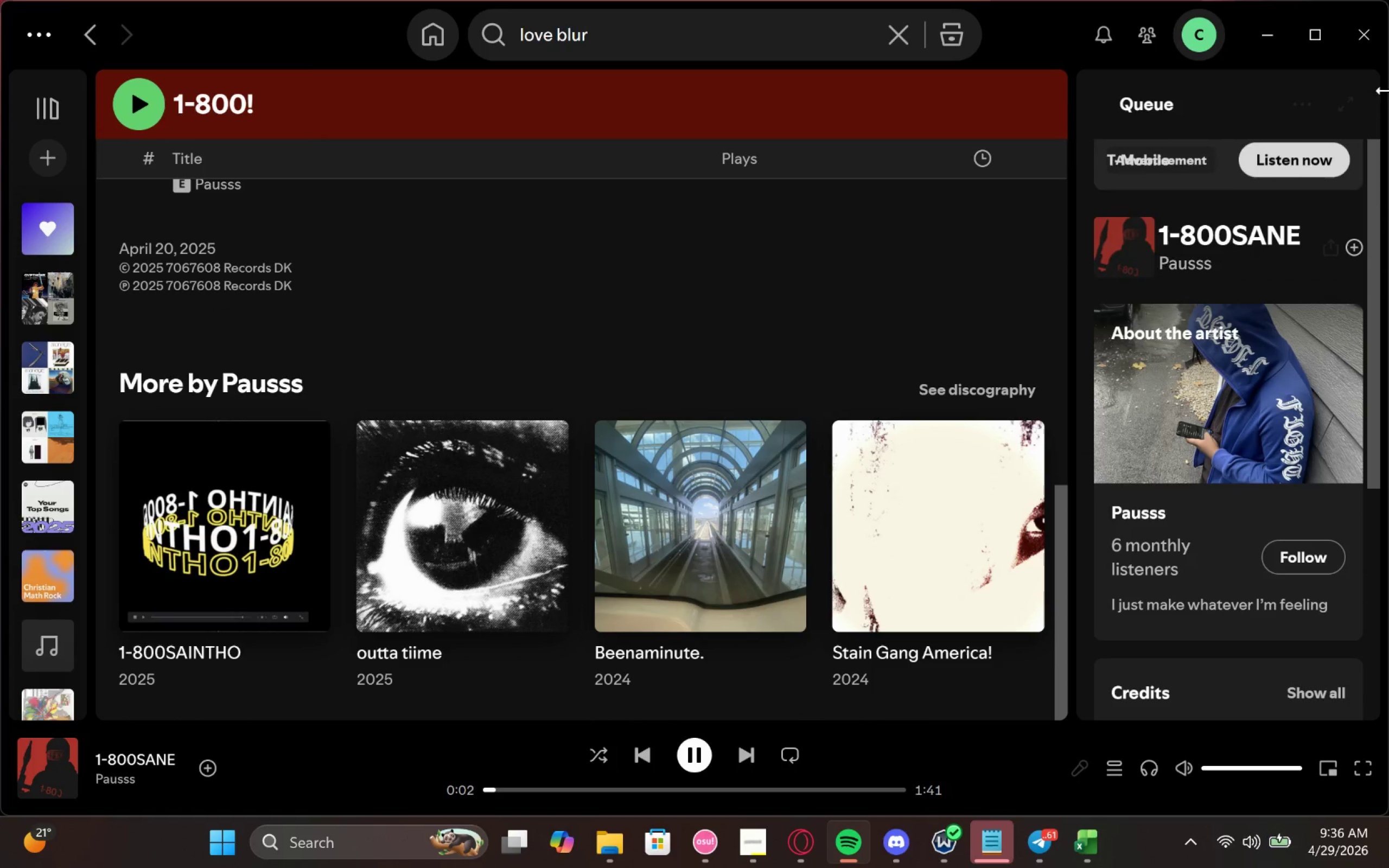 
left_click([1278, 33])
 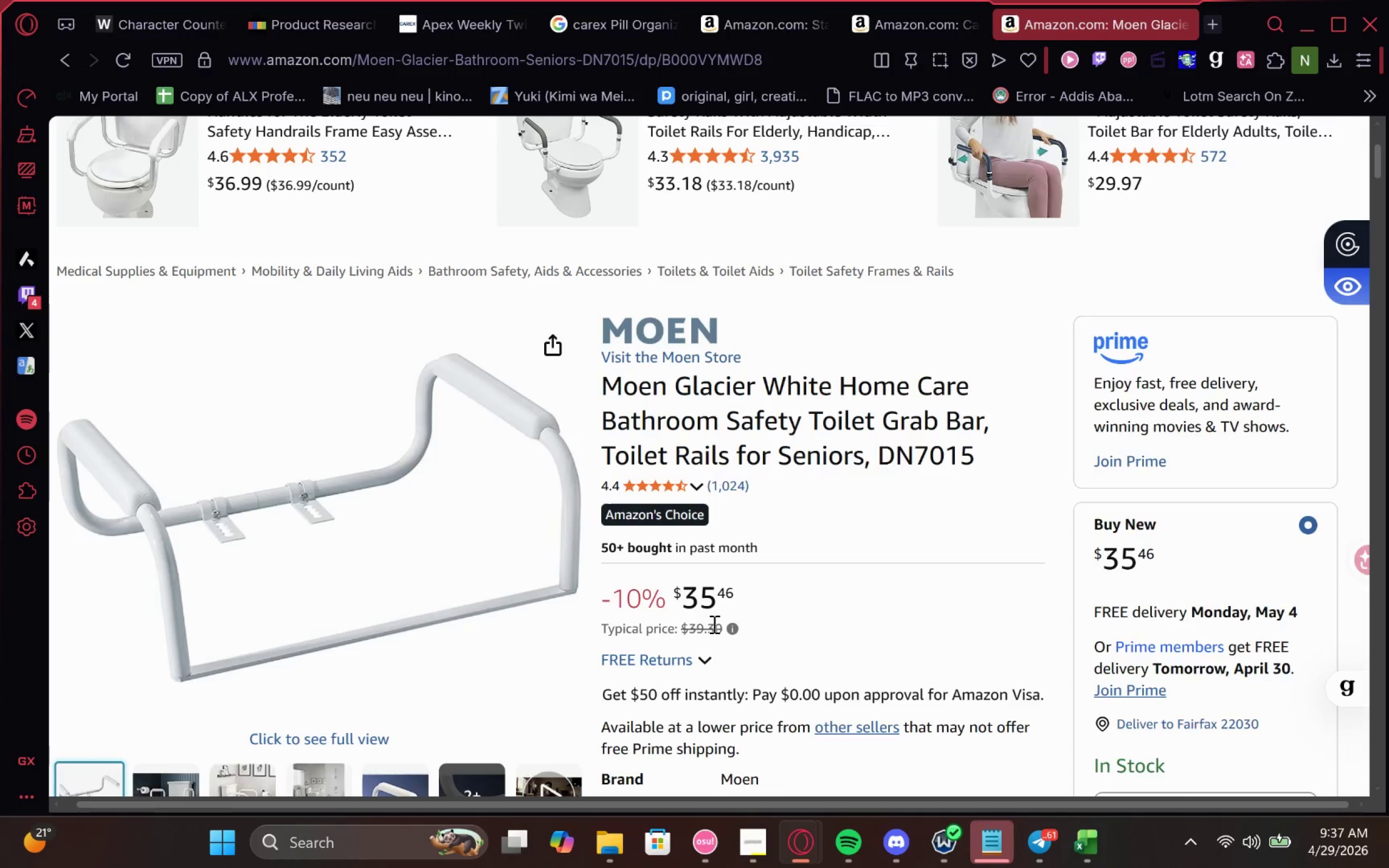 
wait(20.78)
 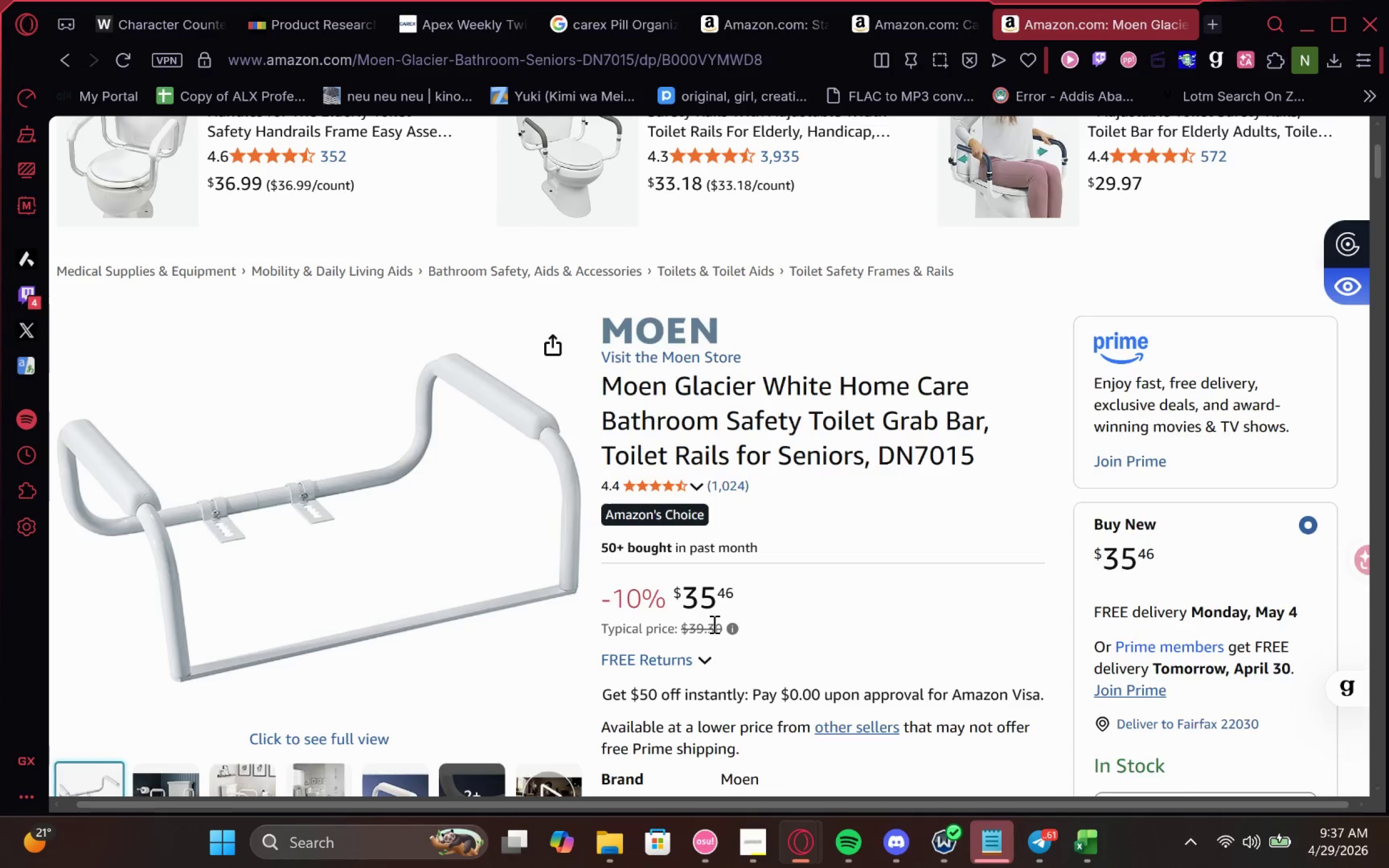 
left_click_drag(start_coordinate=[980, 413], to_coordinate=[591, 399])
 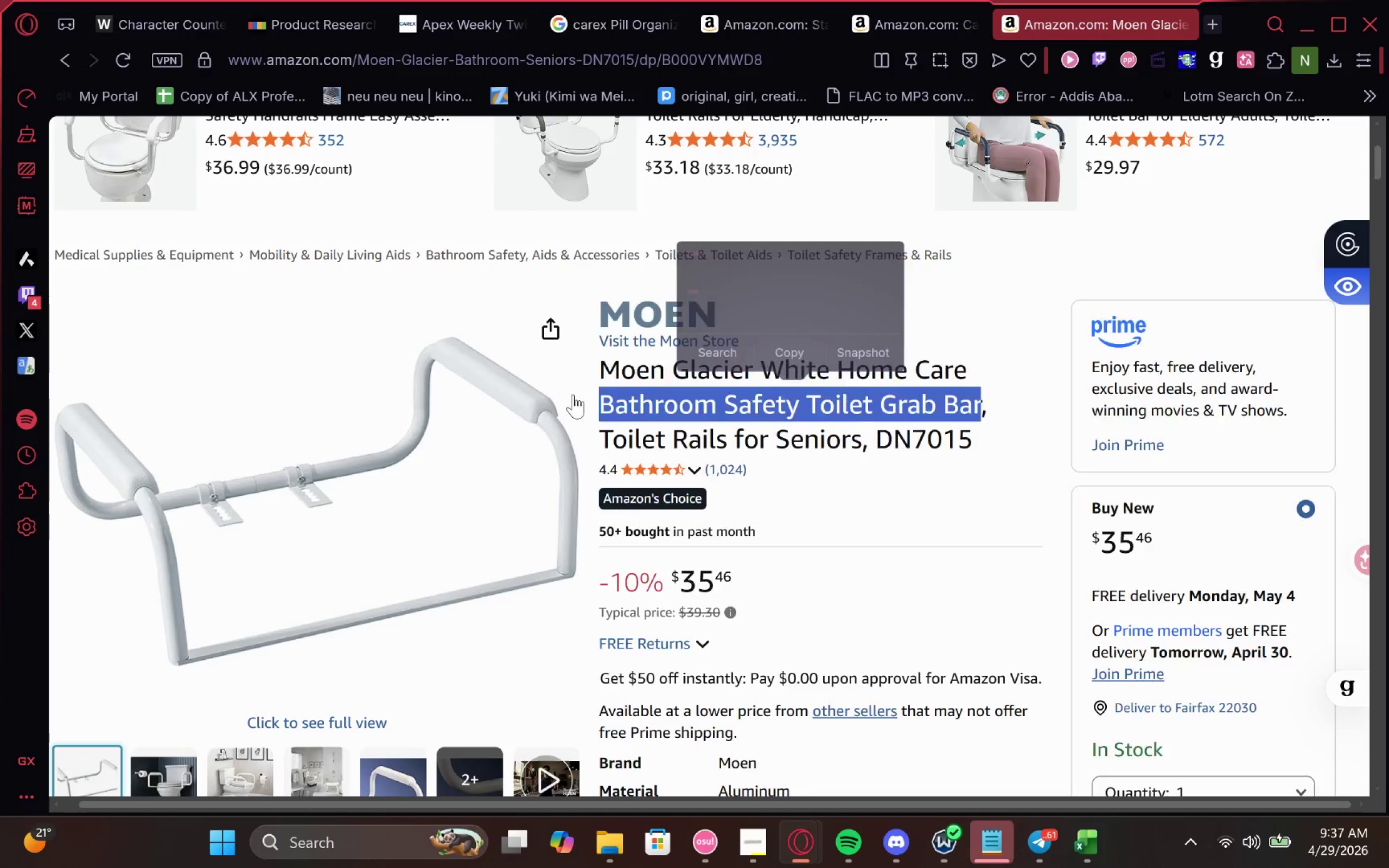 
key(Control+C)
 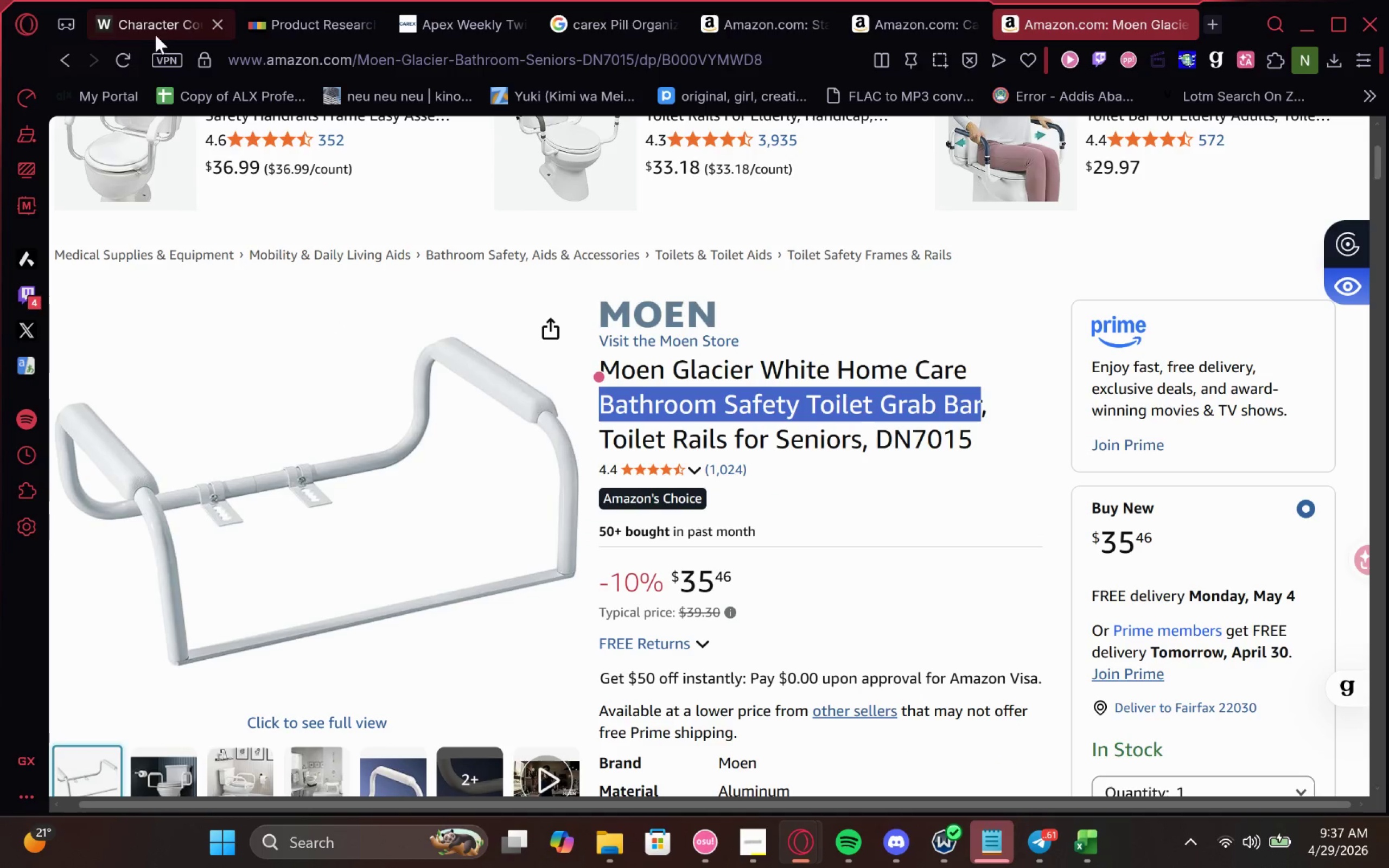 
left_click([155, 20])
 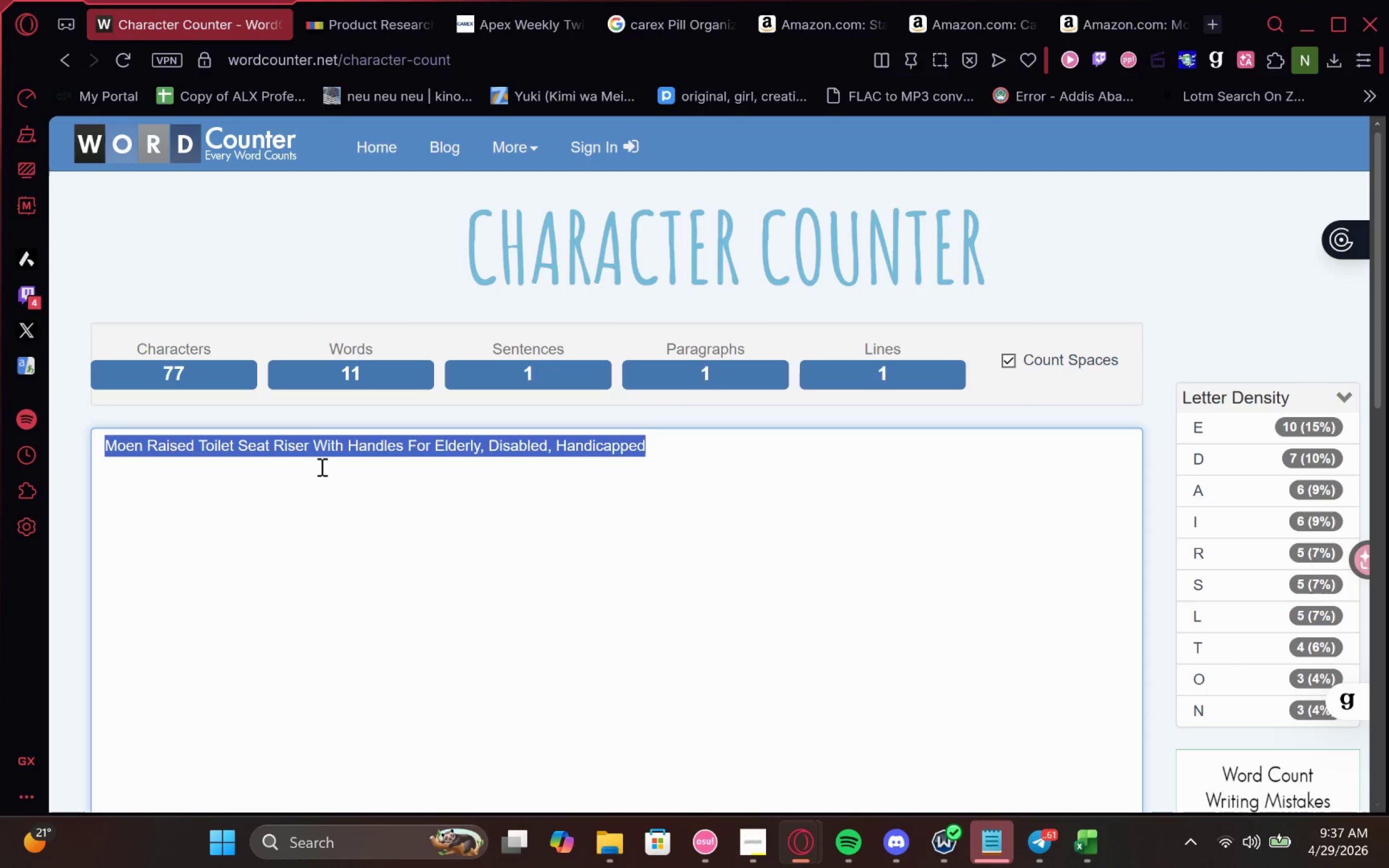 
left_click([321, 467])
 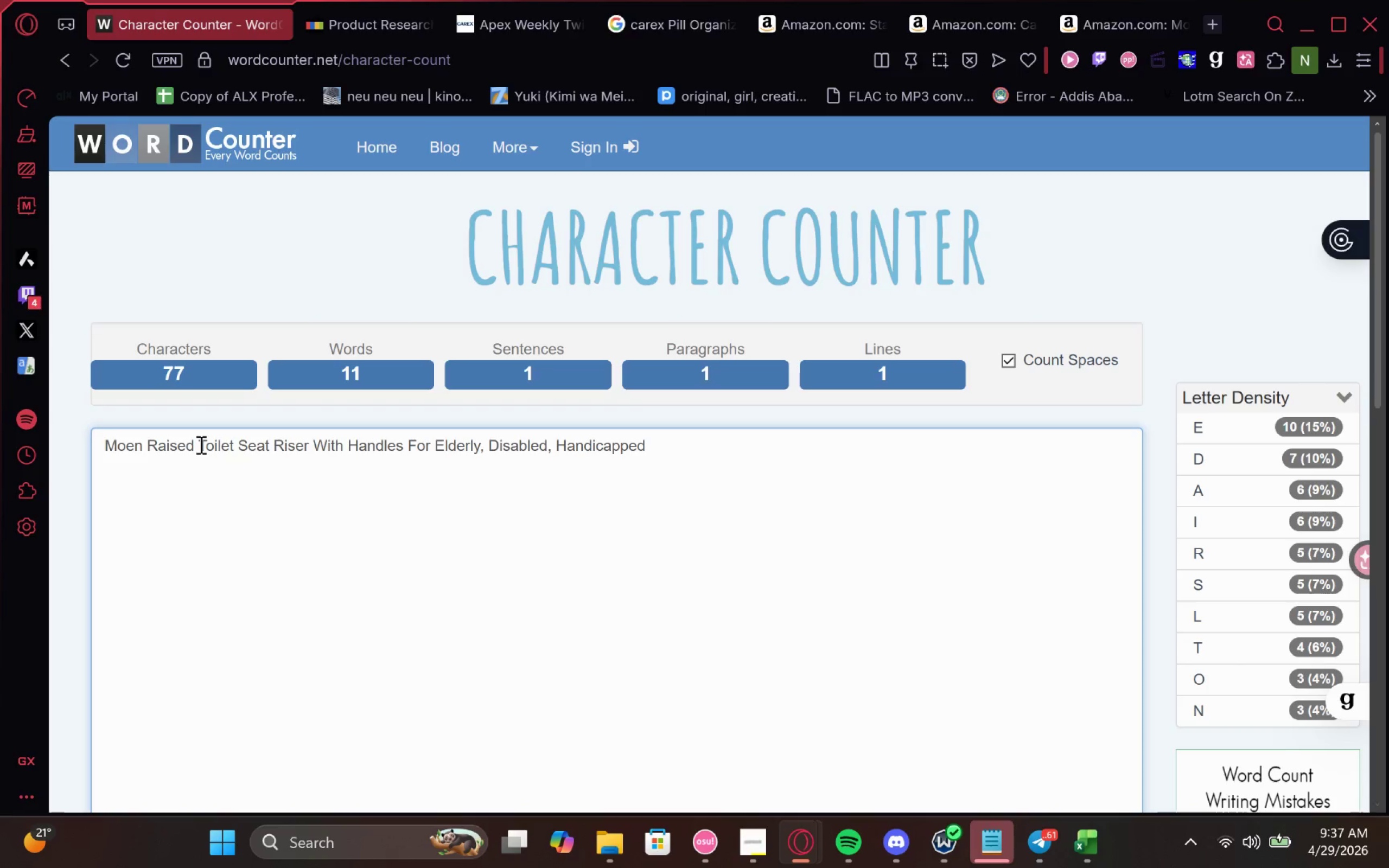 
left_click_drag(start_coordinate=[200, 444], to_coordinate=[405, 459])
 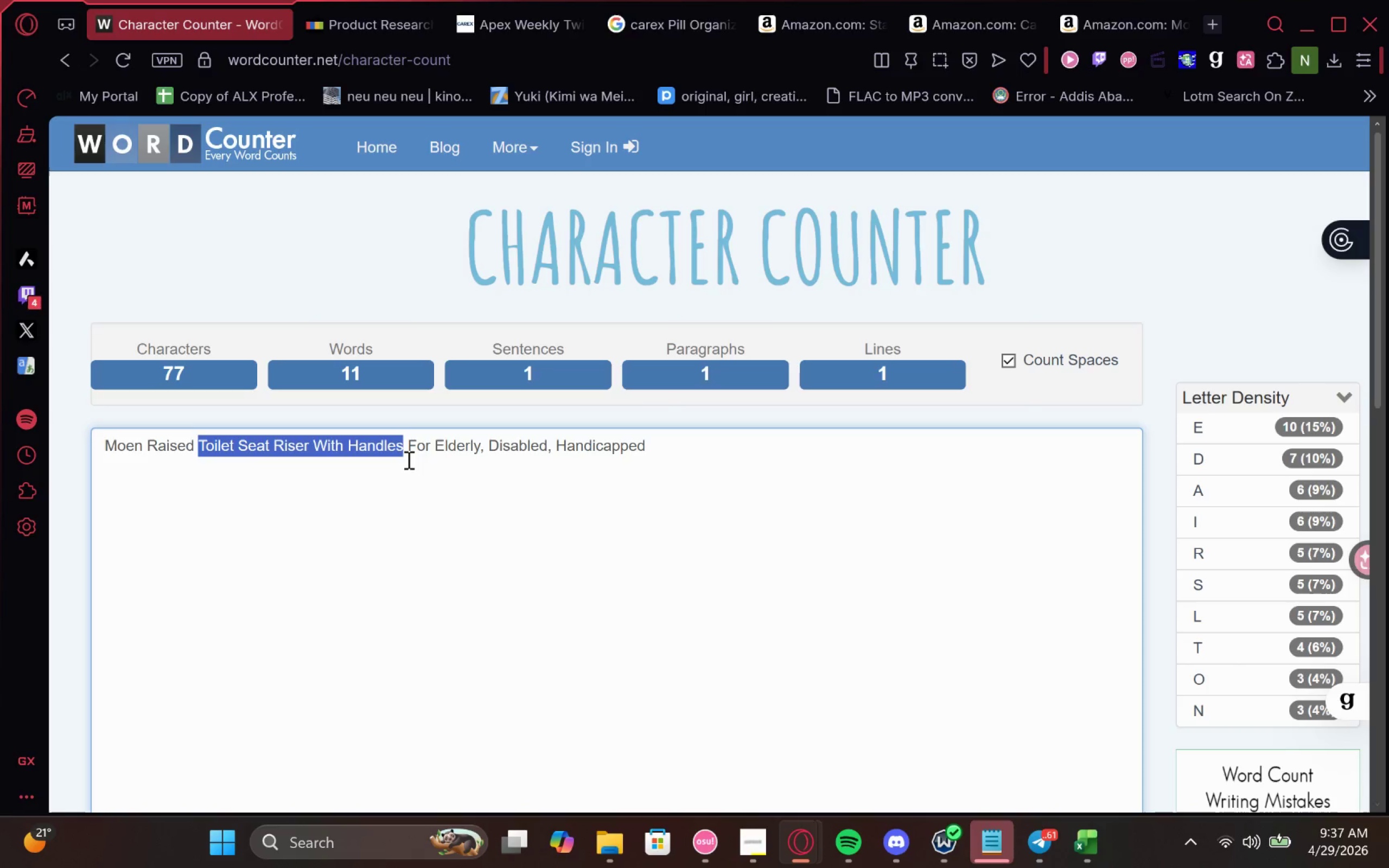 
key(Control+V)
 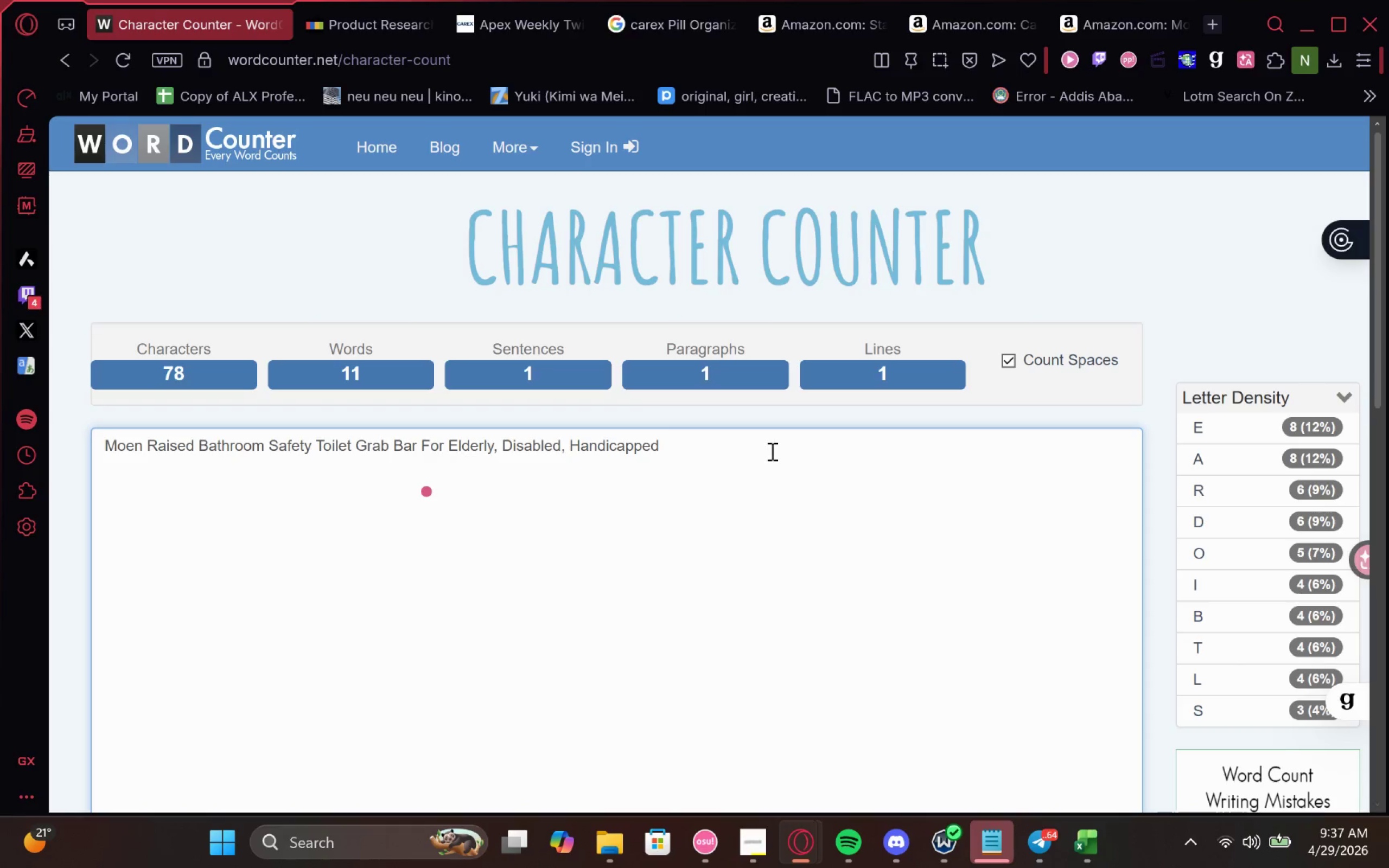 
left_click_drag(start_coordinate=[708, 452], to_coordinate=[0, 418])
 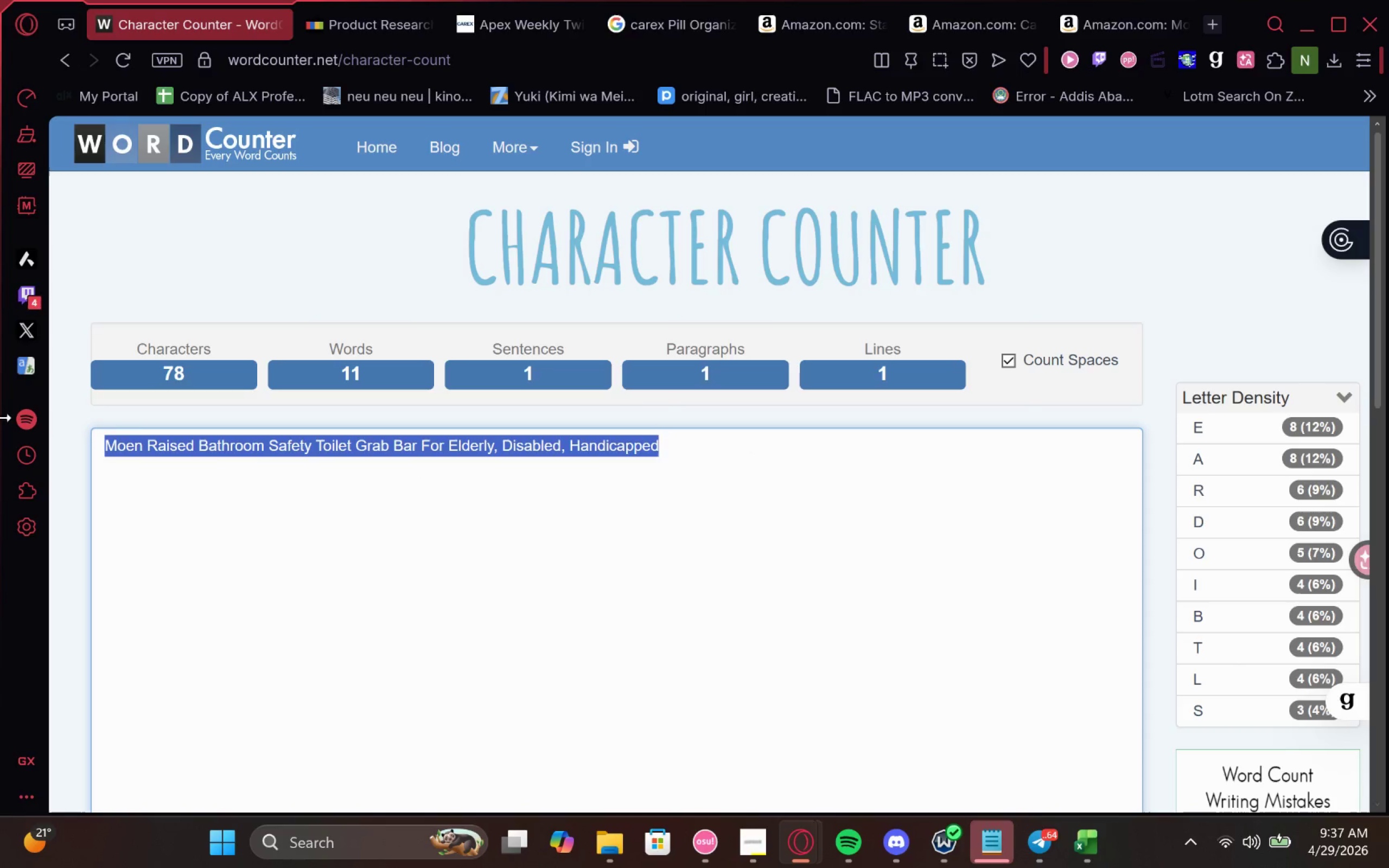 
key(Control+C)
 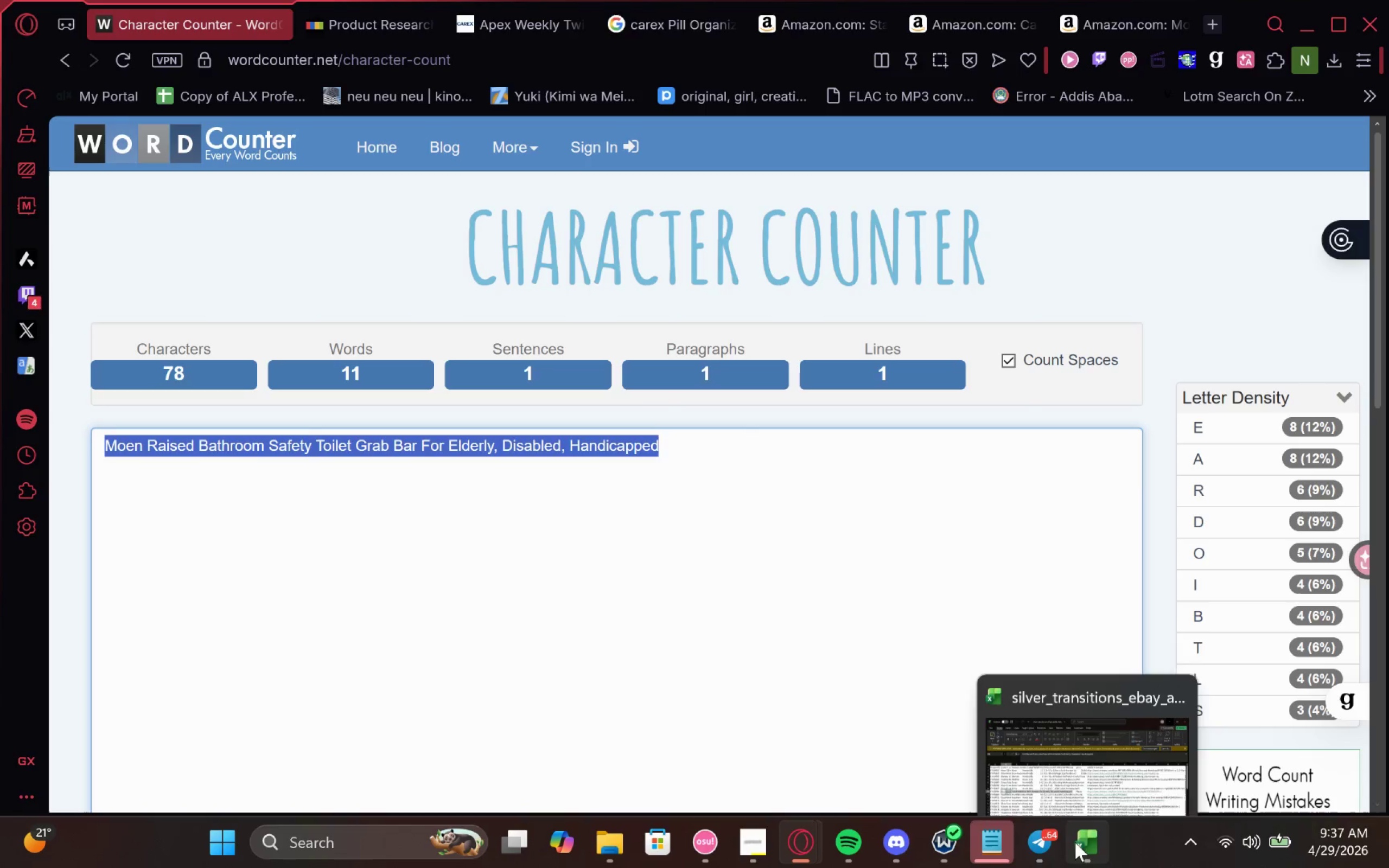 
left_click([1077, 844])
 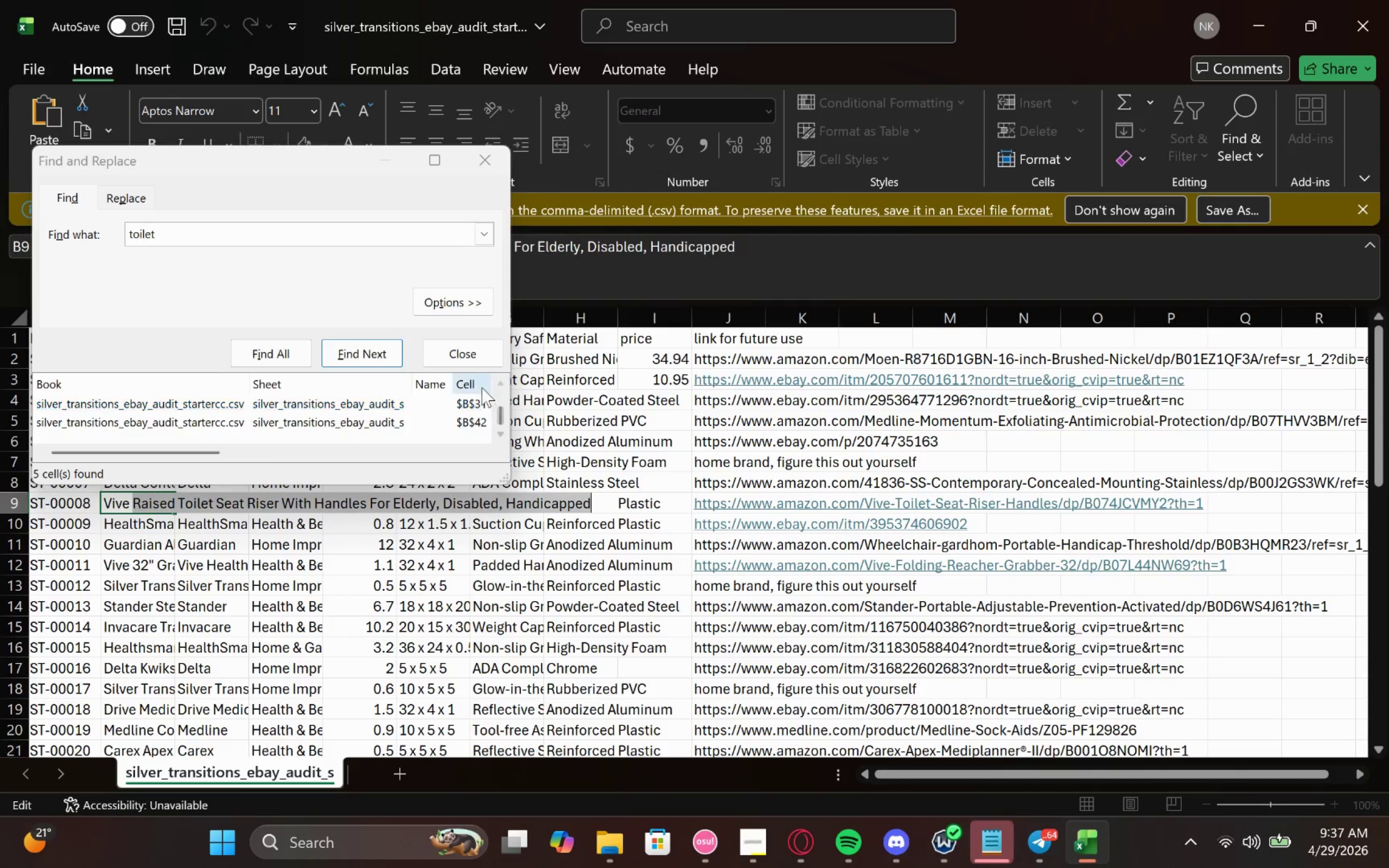 
left_click([473, 357])
 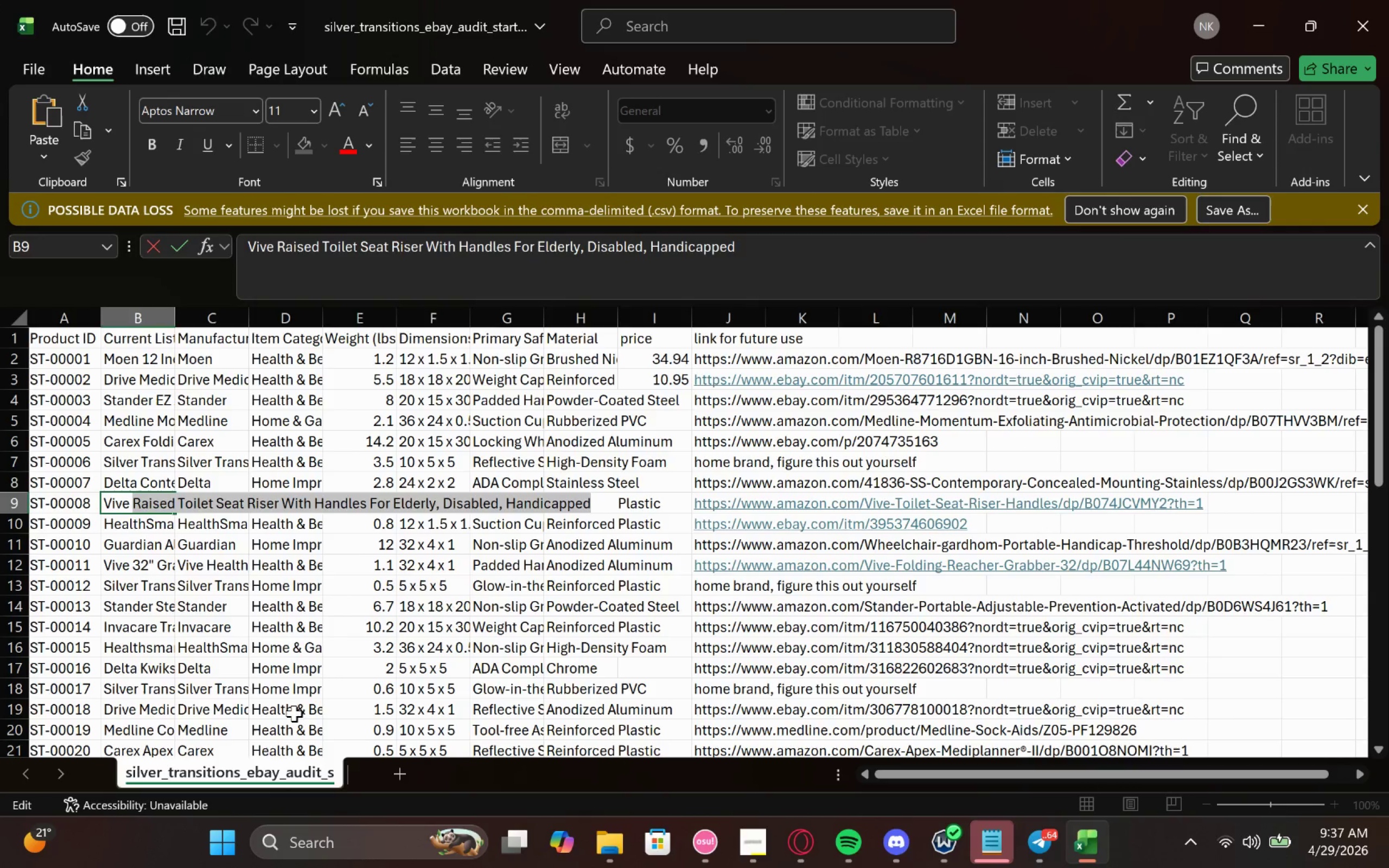 
scroll: coordinate [890, 678], scroll_direction: down, amount: 1.0
 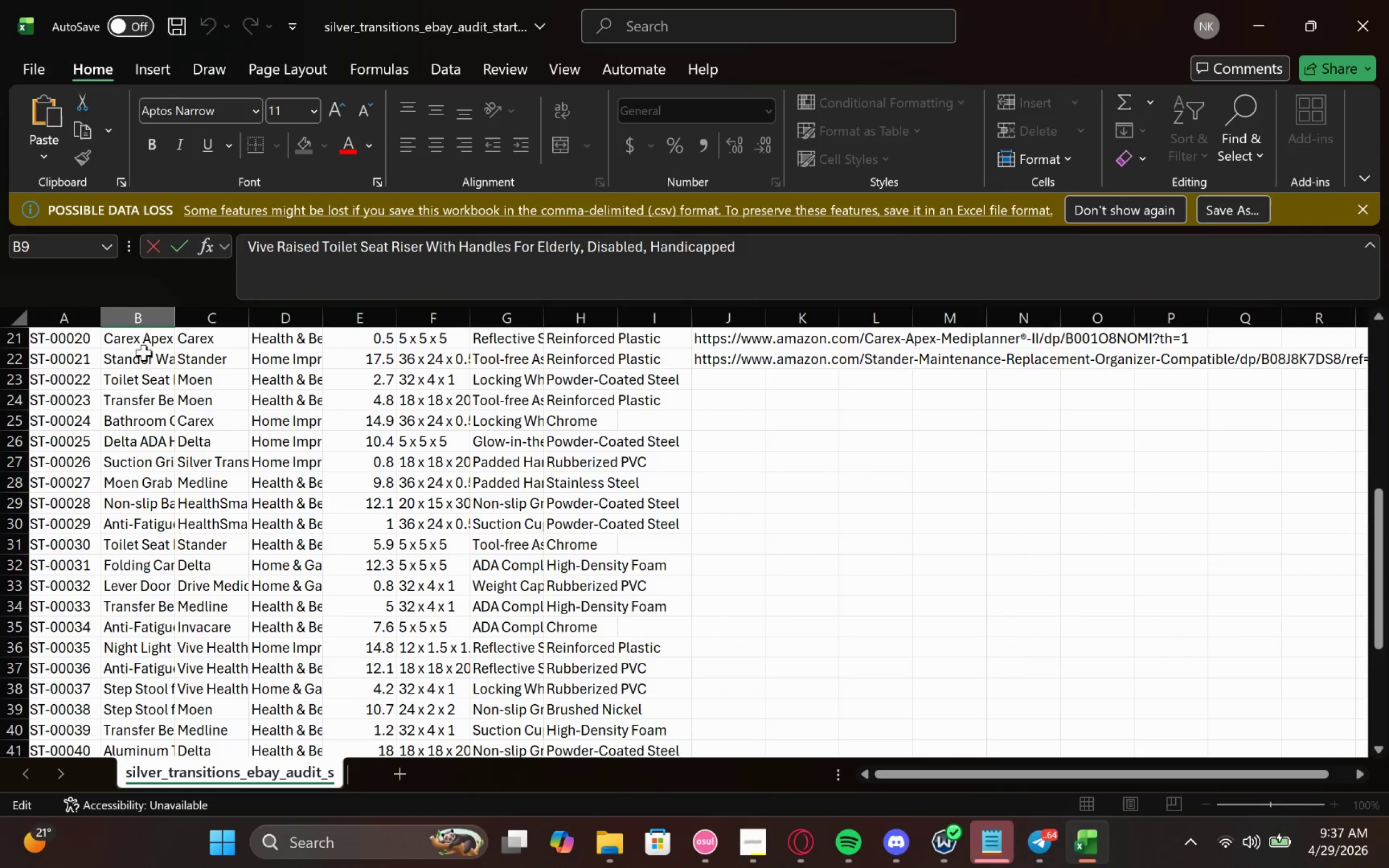 
left_click([139, 361])
 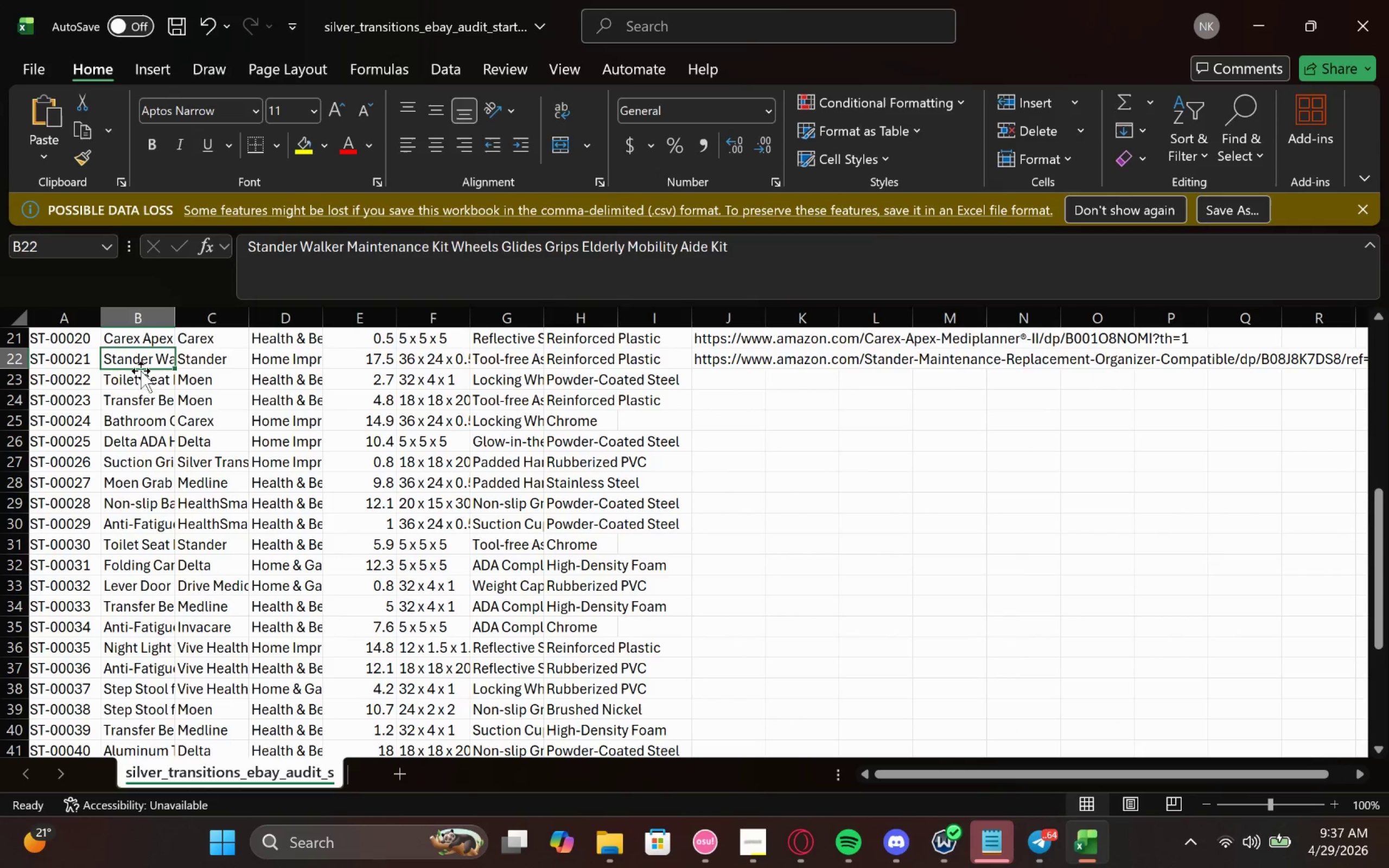 
left_click([141, 372])
 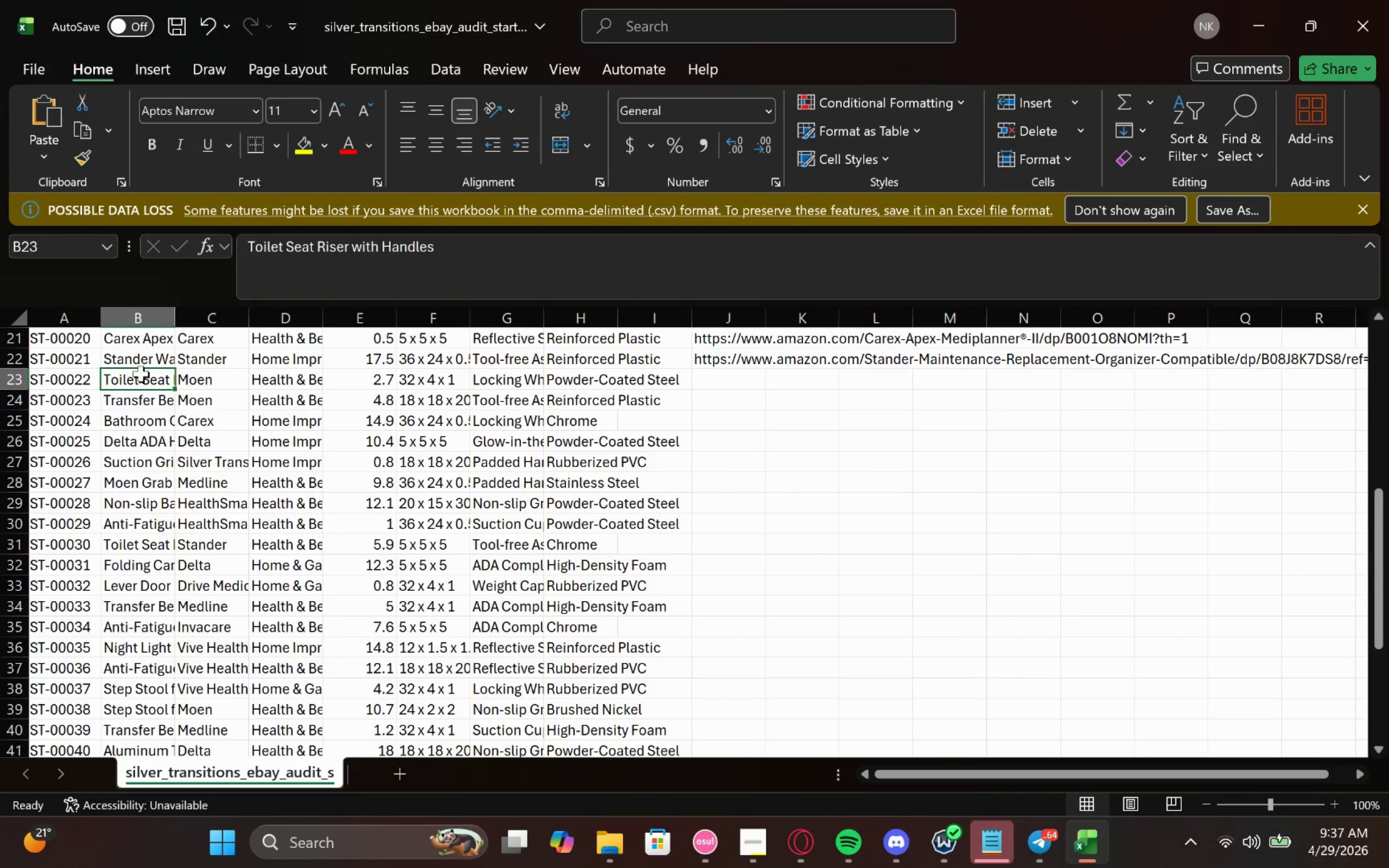 
key(Control+V)
 